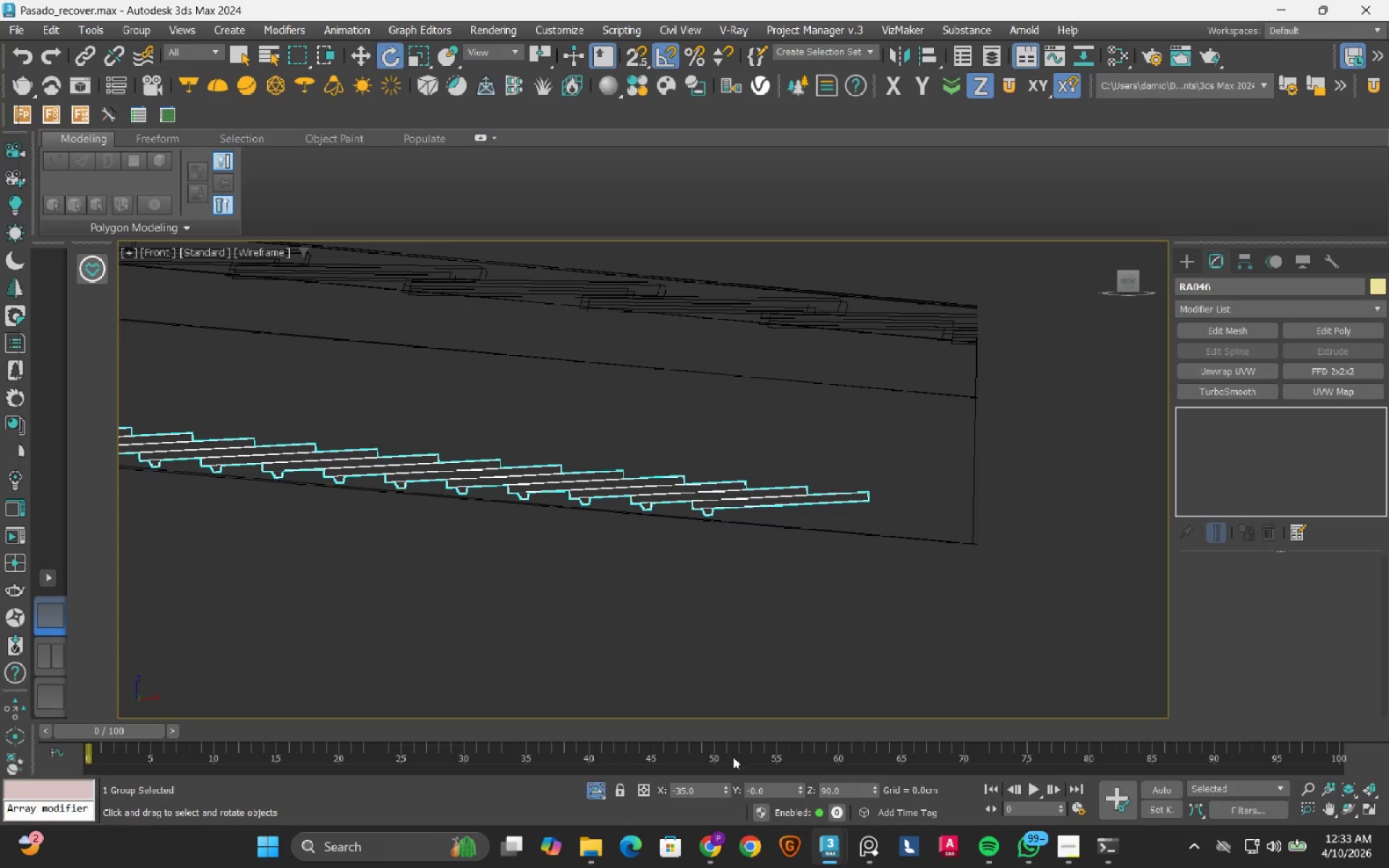 
key(A)
 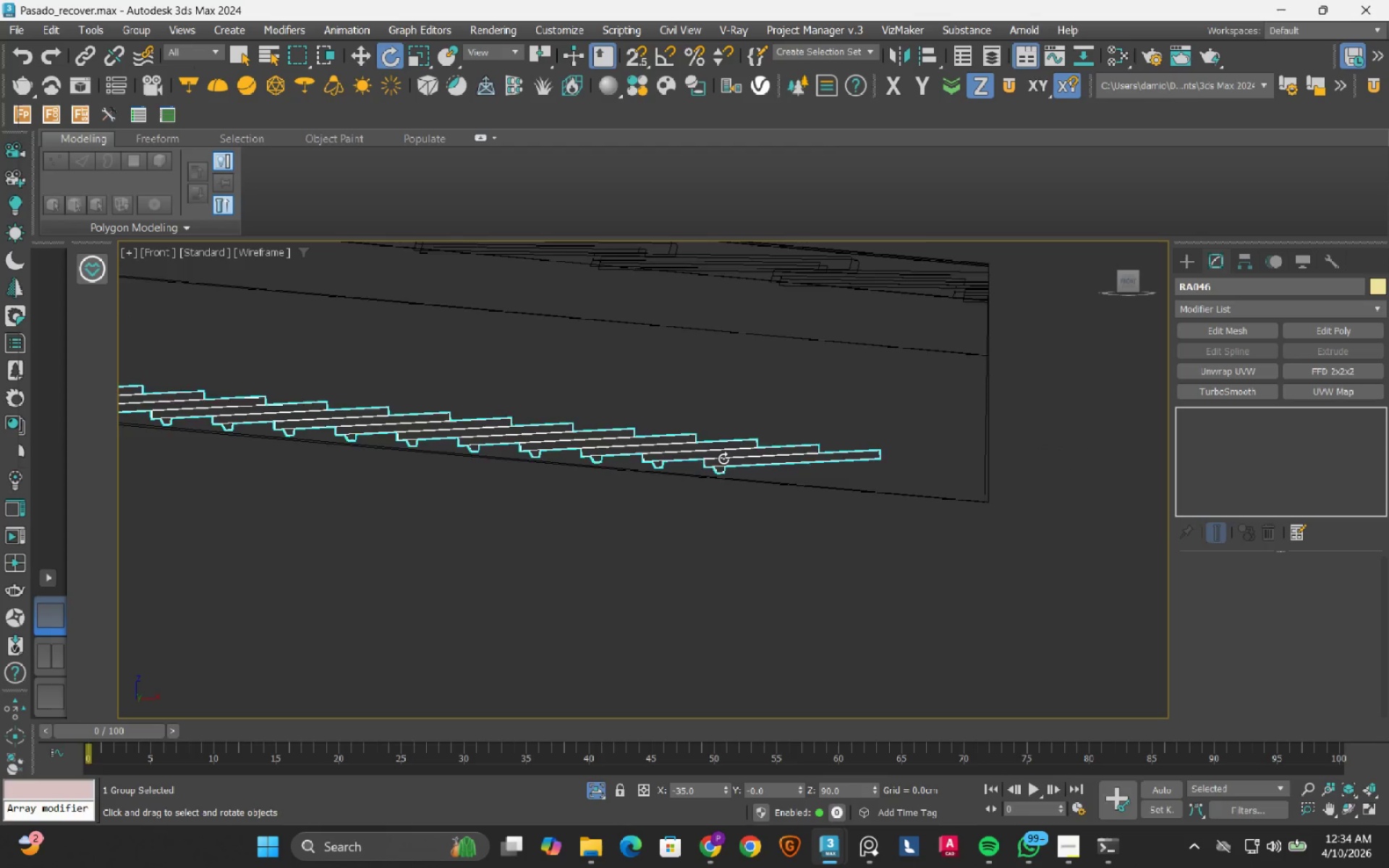 
scroll: coordinate [734, 502], scroll_direction: up, amount: 5.0
 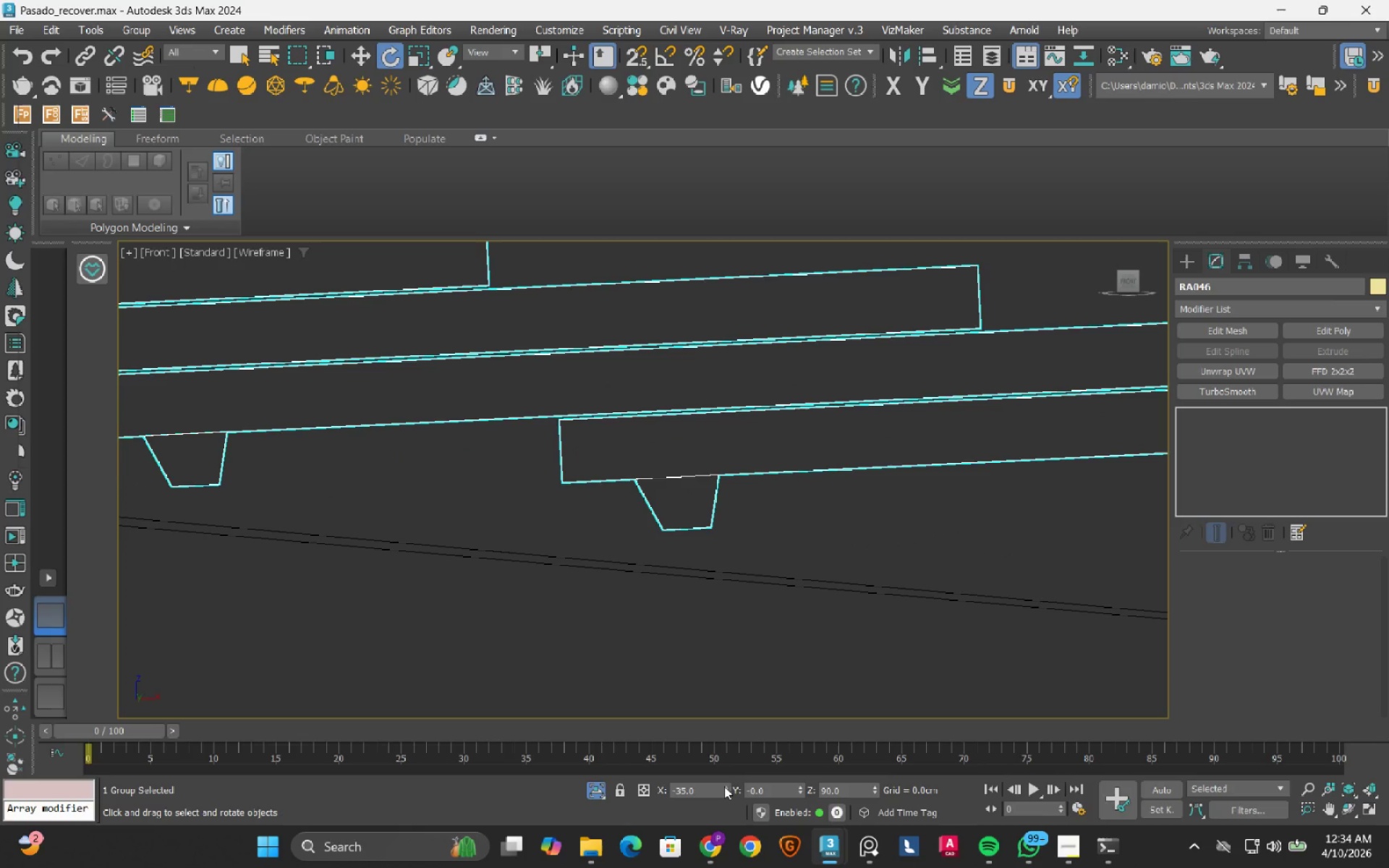 
double_click([724, 786])
 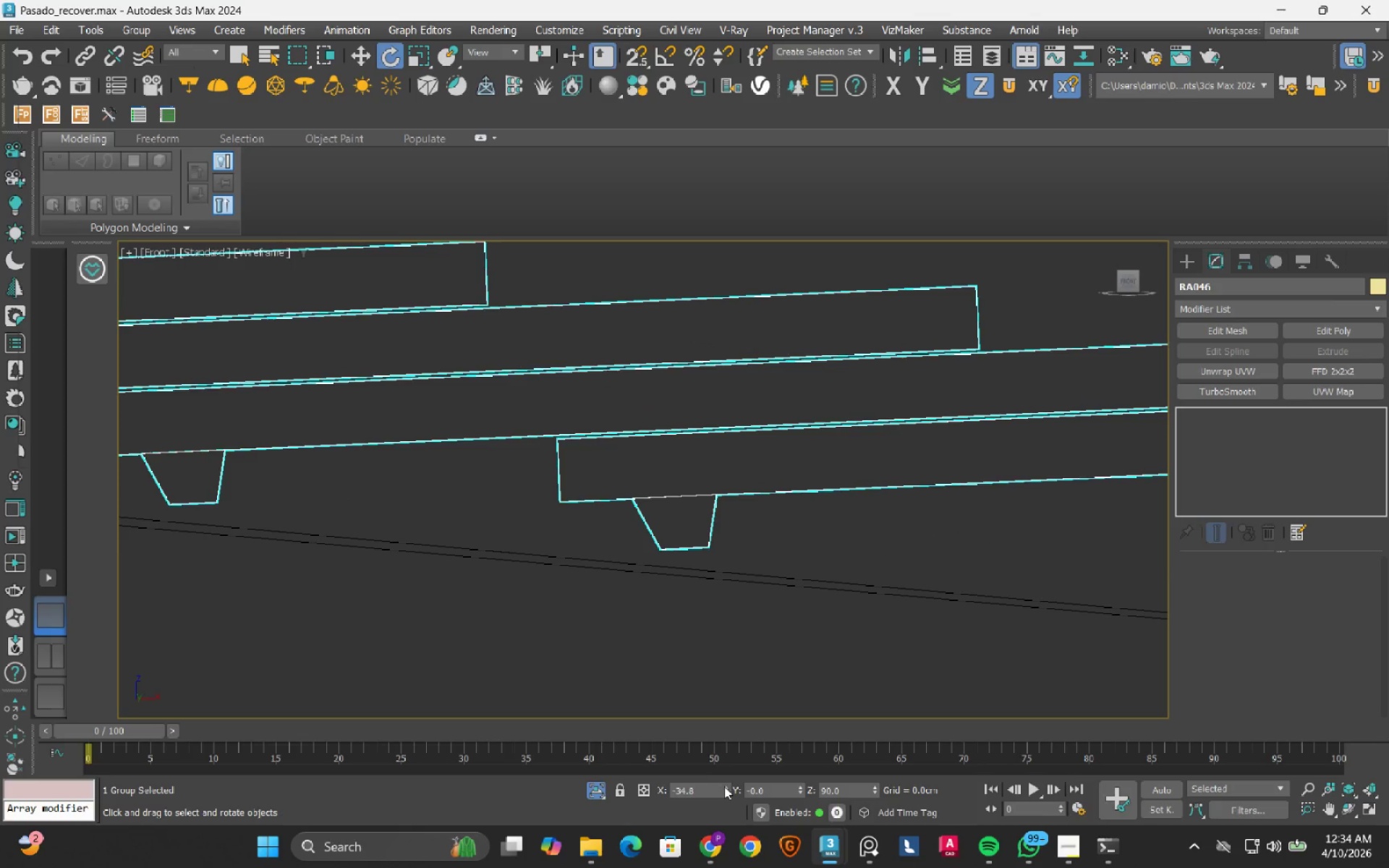 
triple_click([724, 786])
 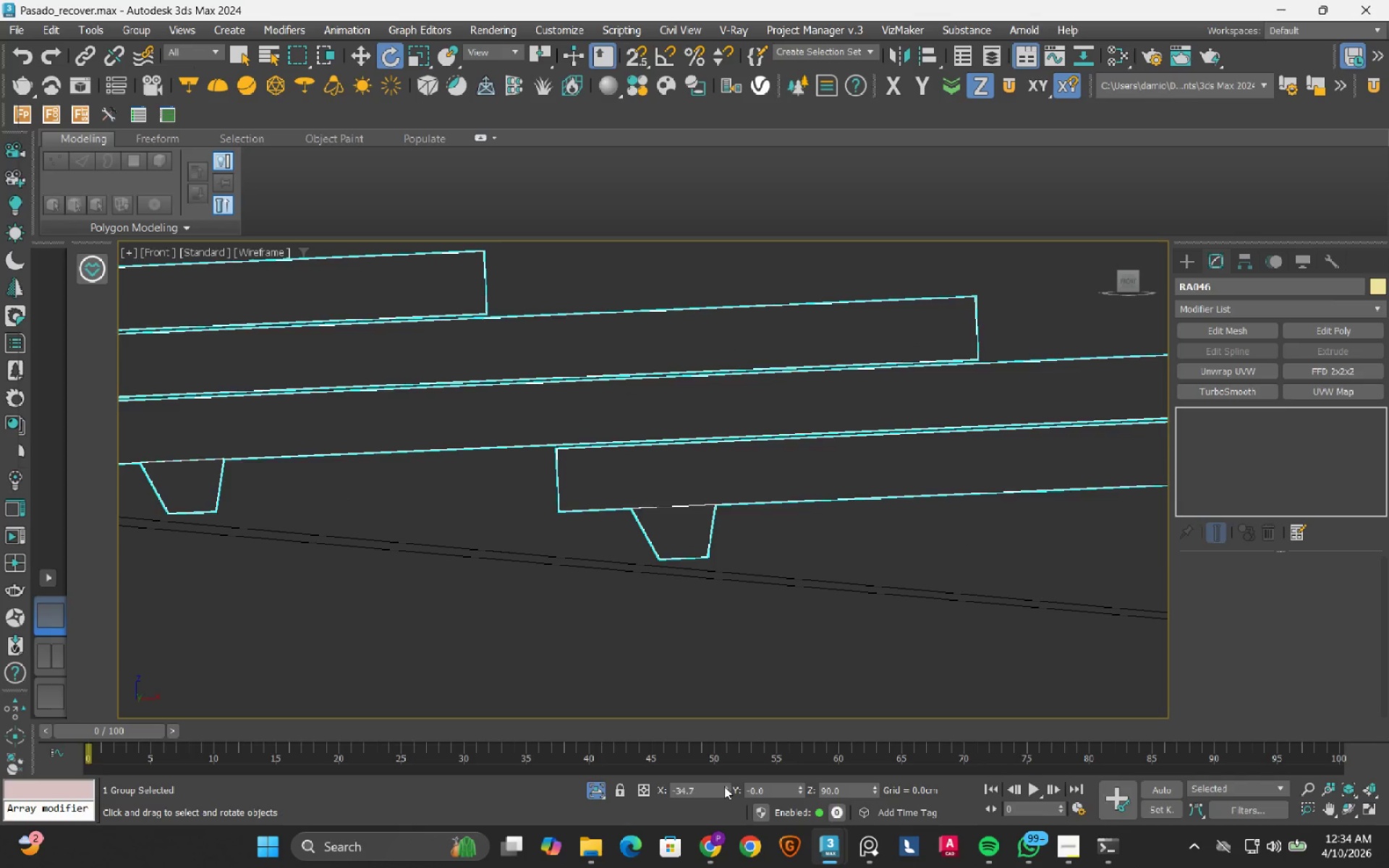 
triple_click([724, 786])
 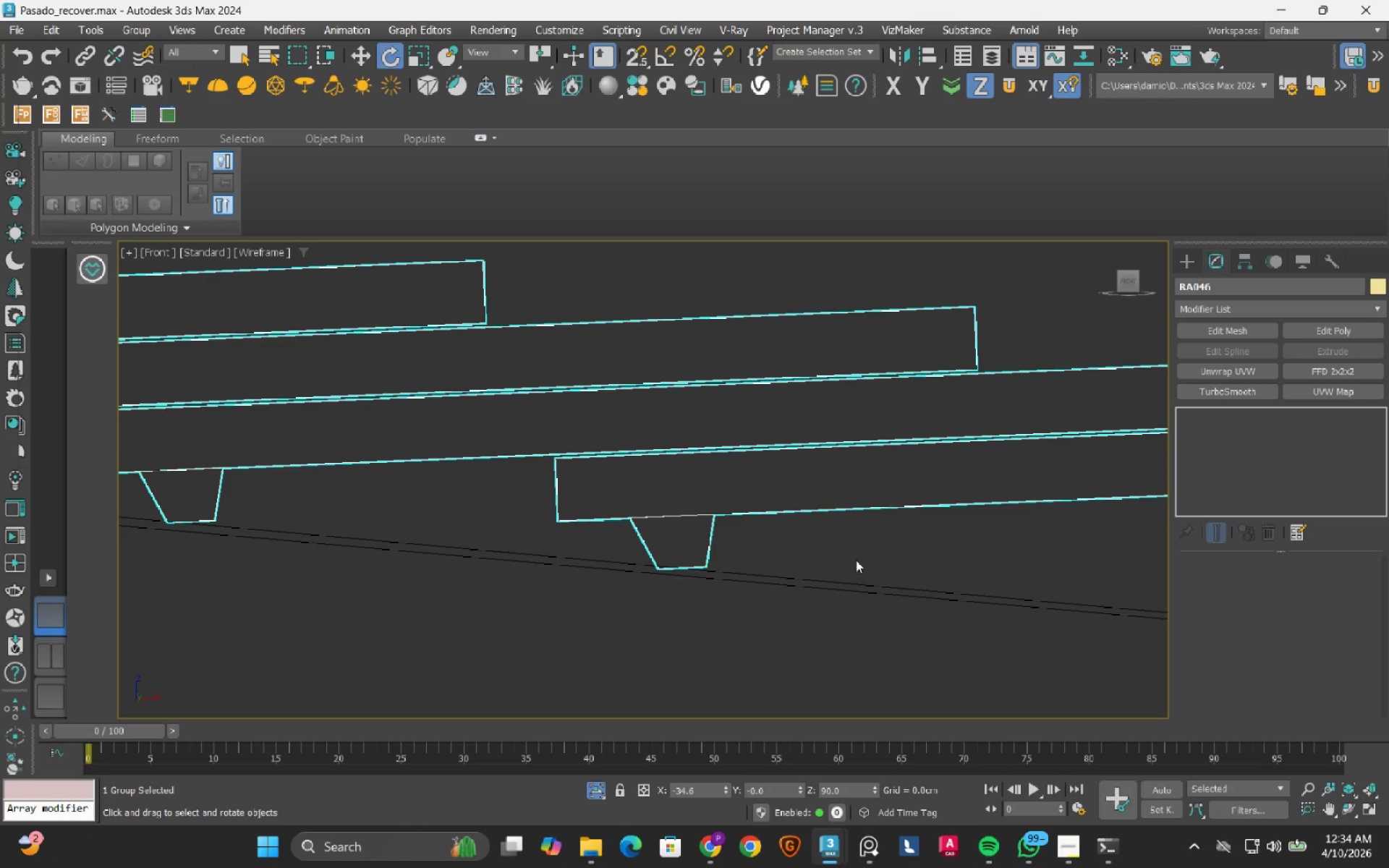 
scroll: coordinate [849, 568], scroll_direction: down, amount: 10.0
 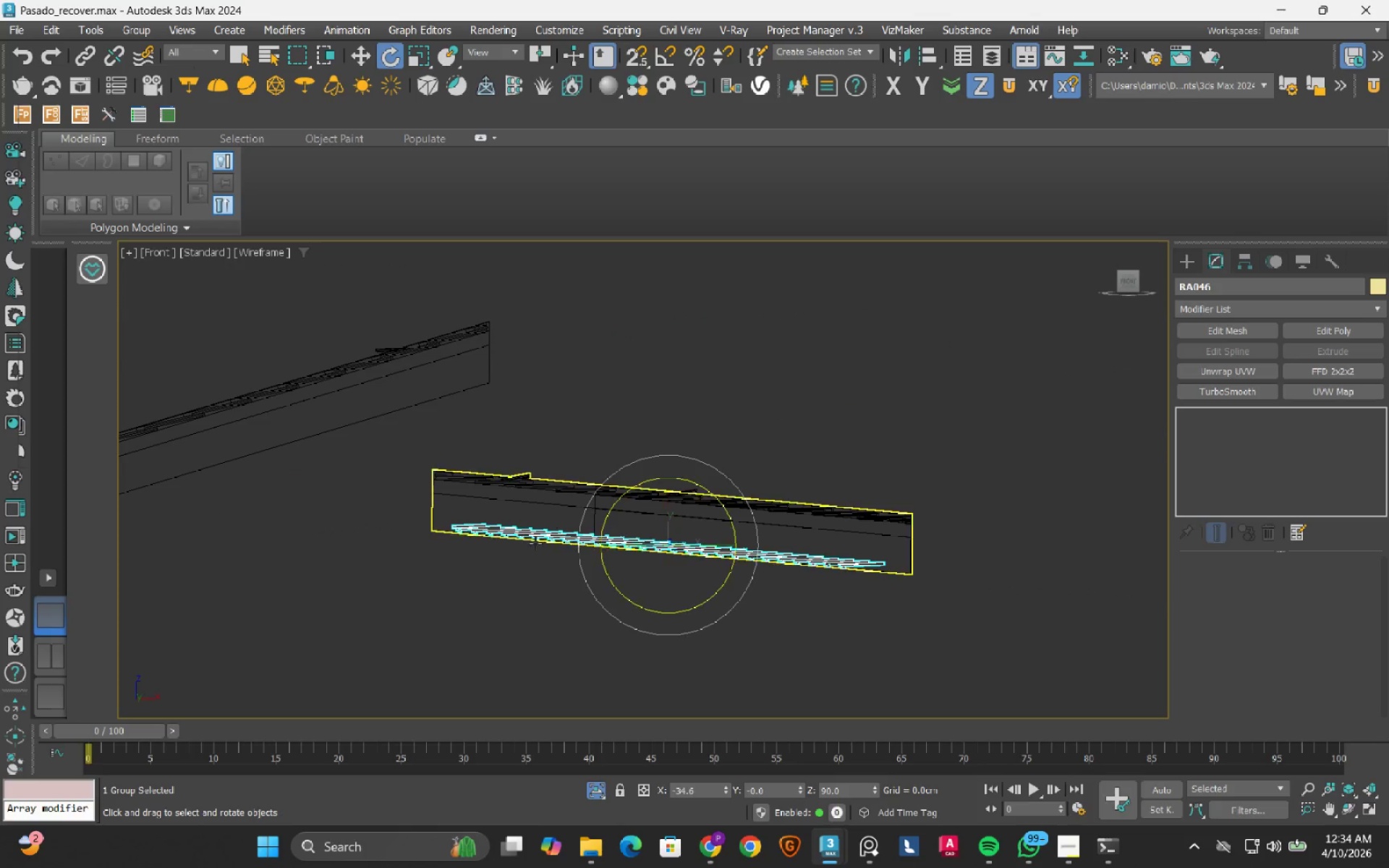 
scroll: coordinate [574, 499], scroll_direction: up, amount: 7.0
 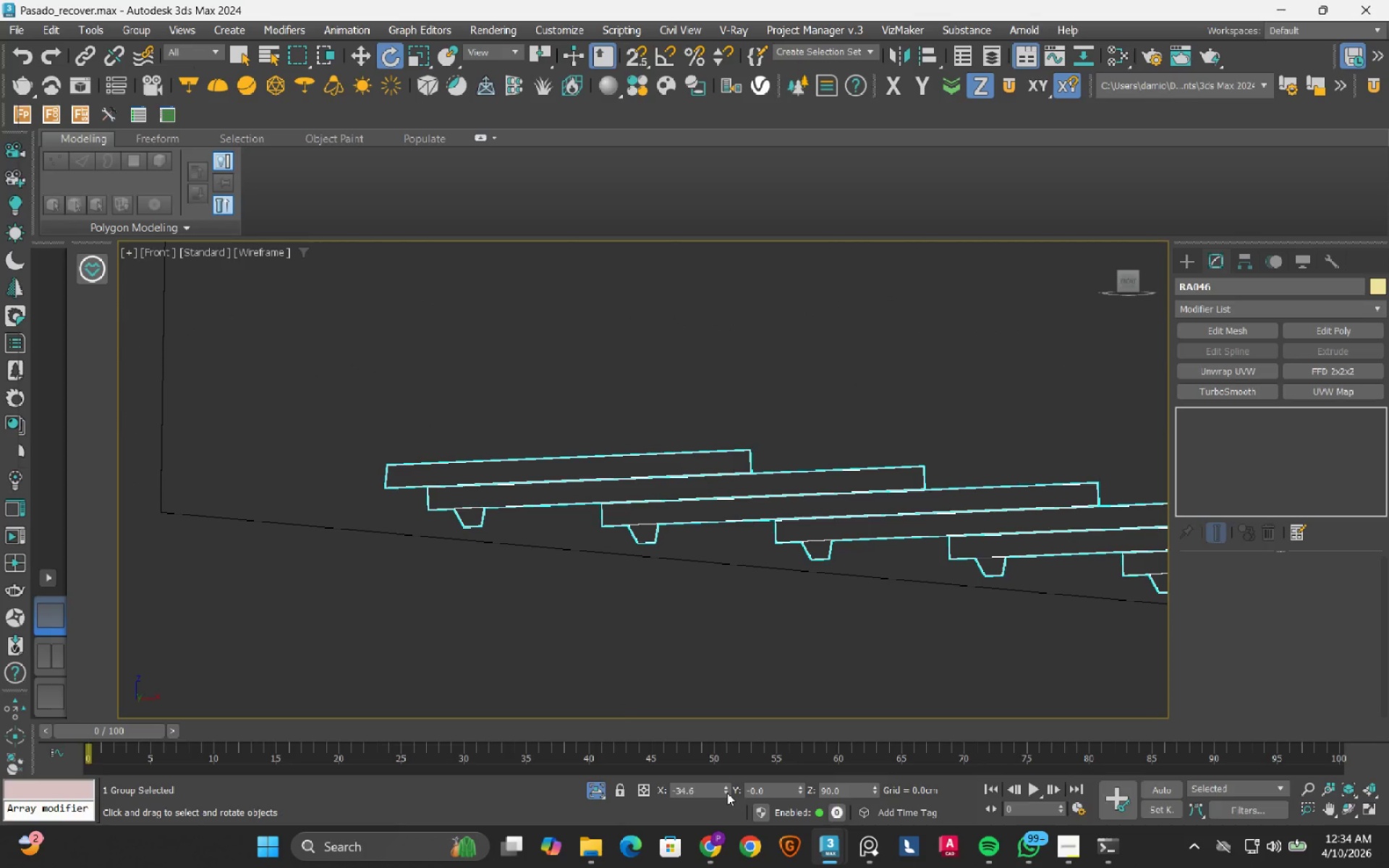 
left_click([726, 789])
 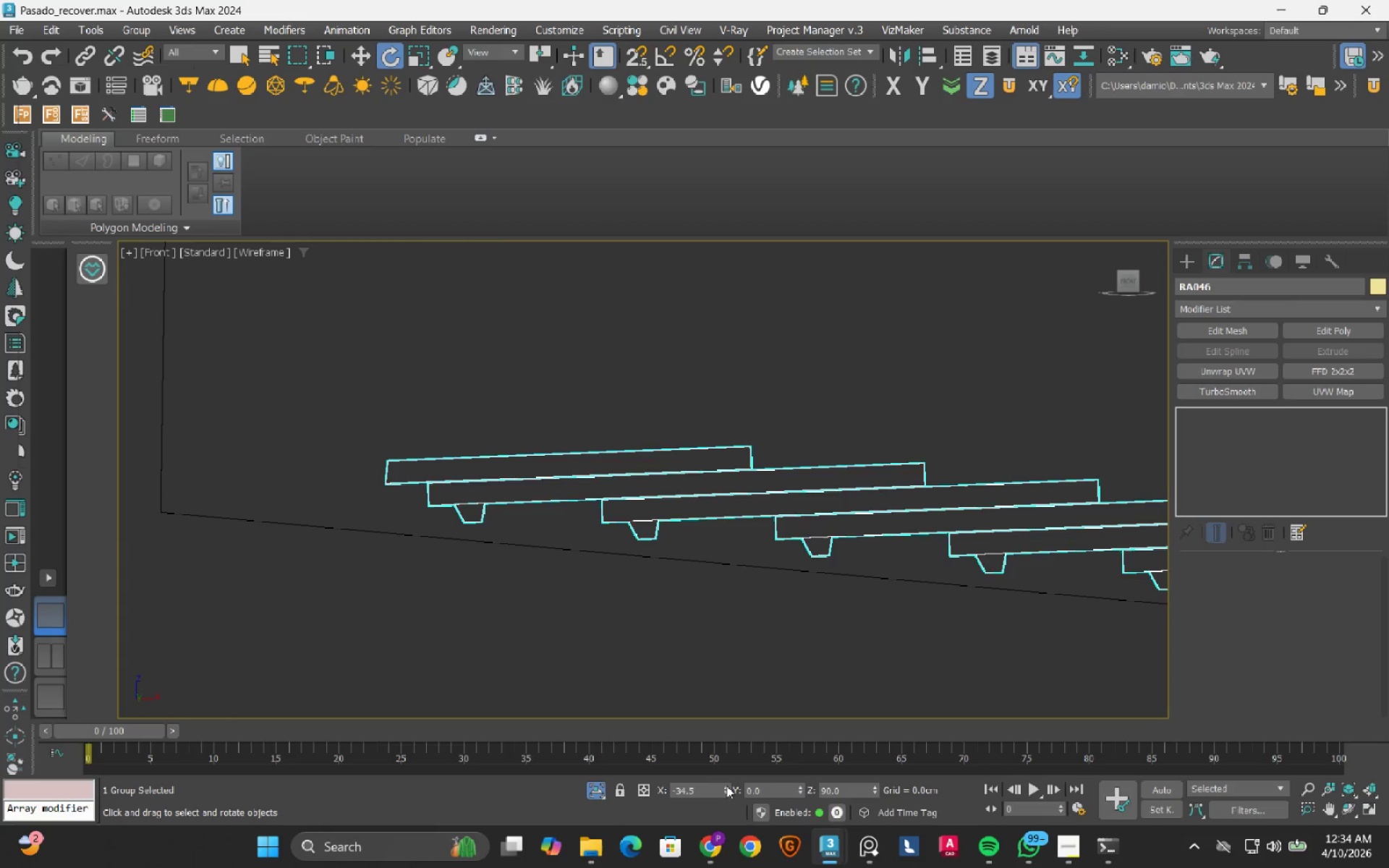 
double_click([726, 786])
 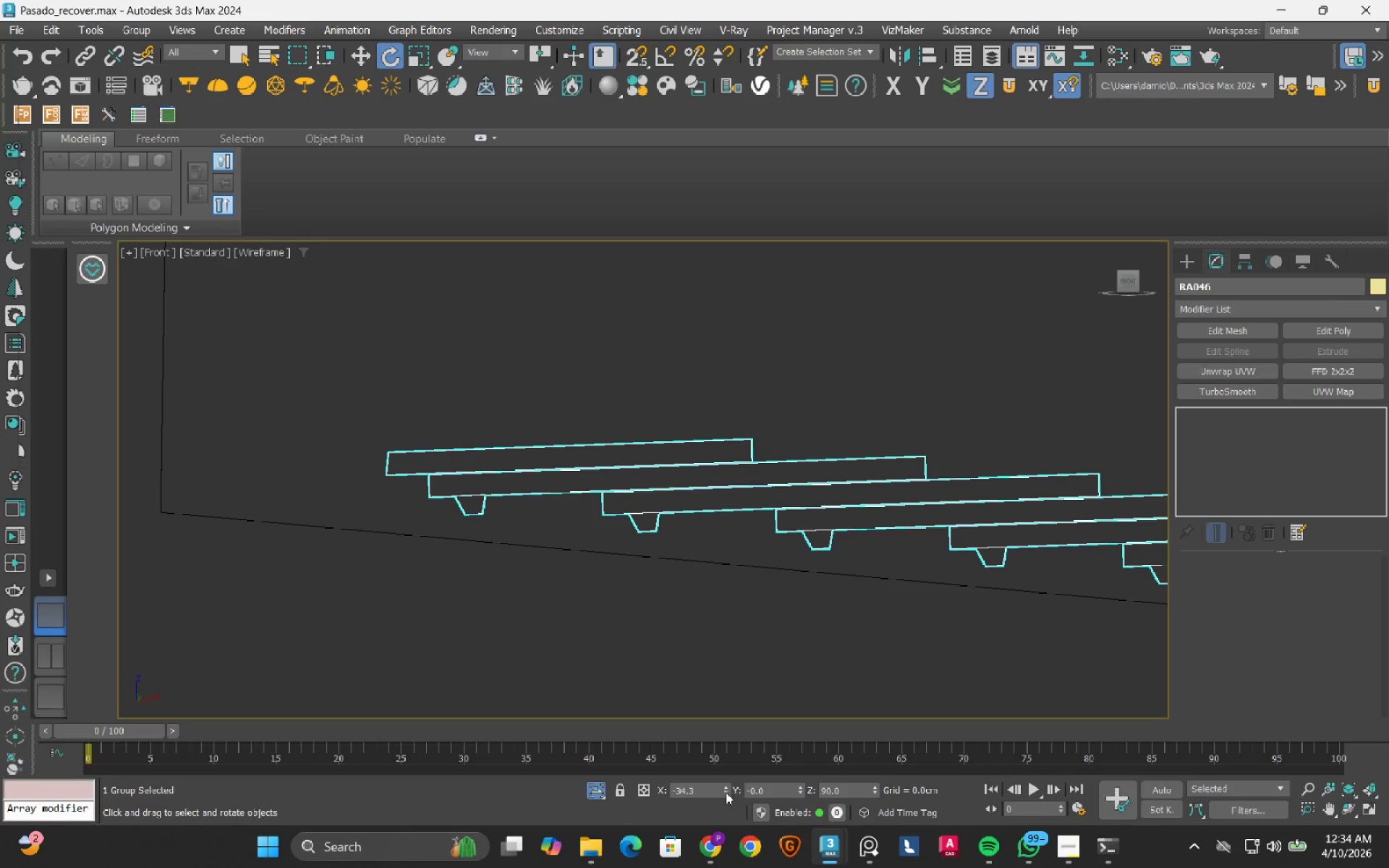 
left_click([726, 792])
 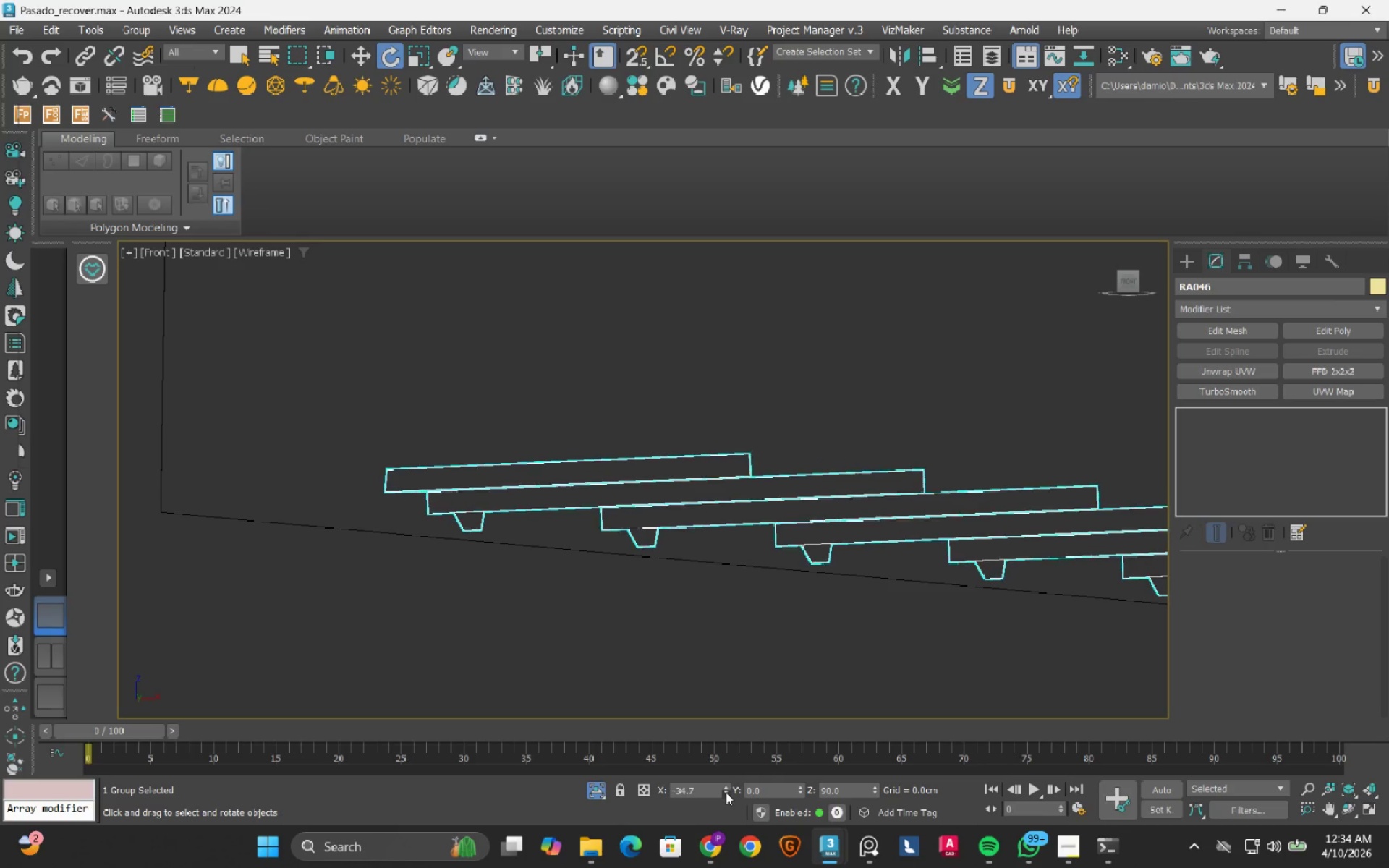 
double_click([726, 792])
 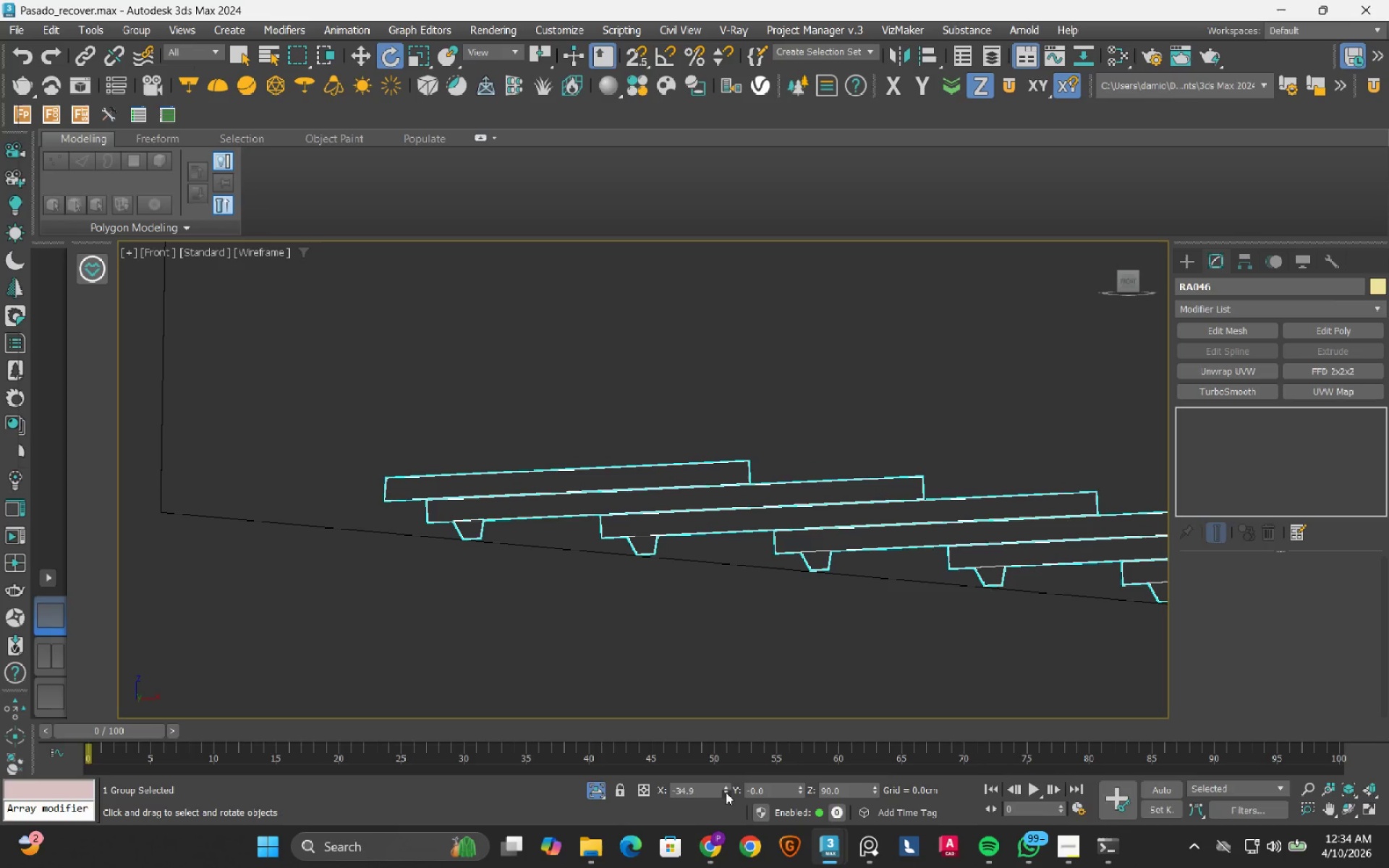 
triple_click([726, 792])
 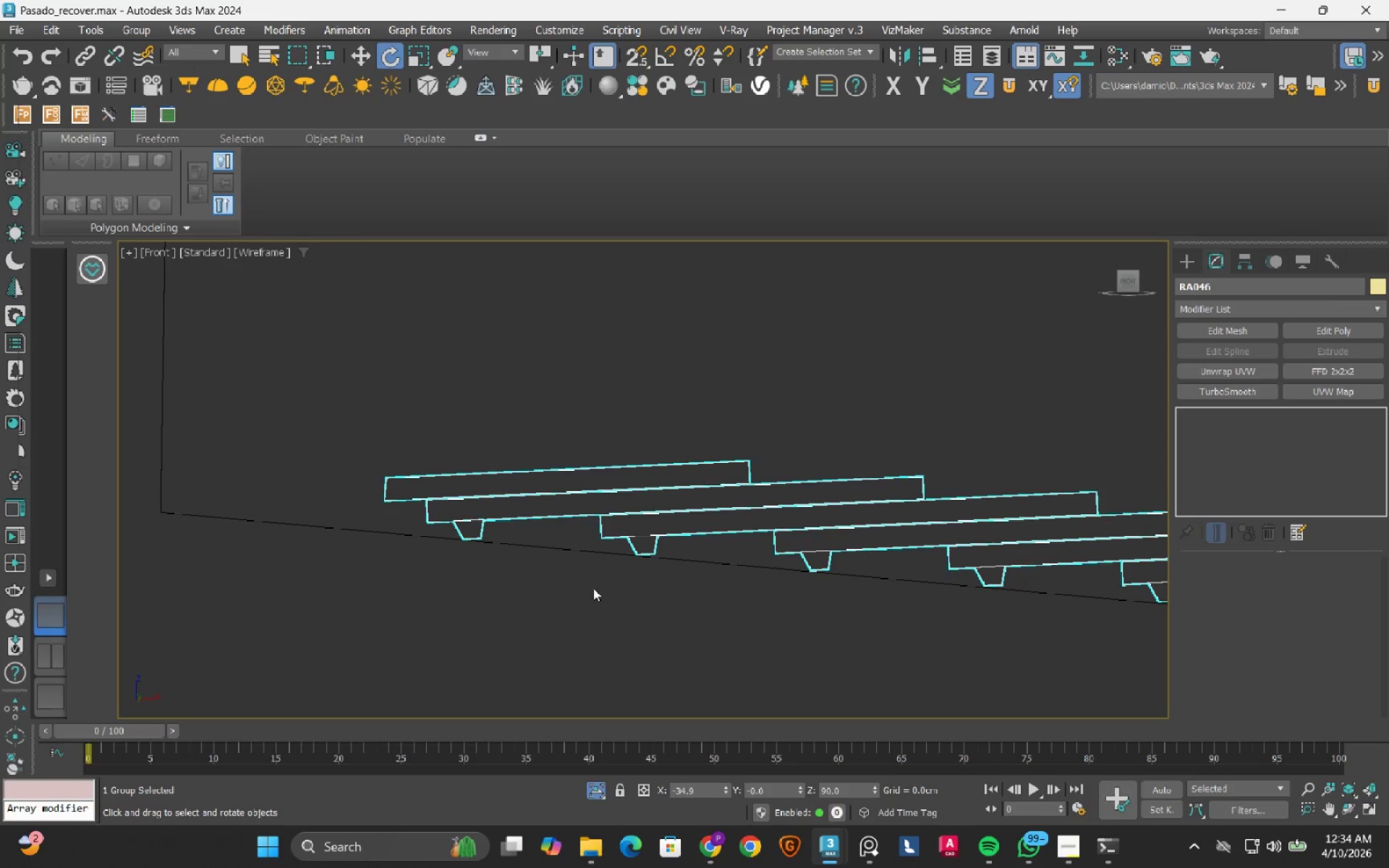 
scroll: coordinate [531, 581], scroll_direction: down, amount: 9.0
 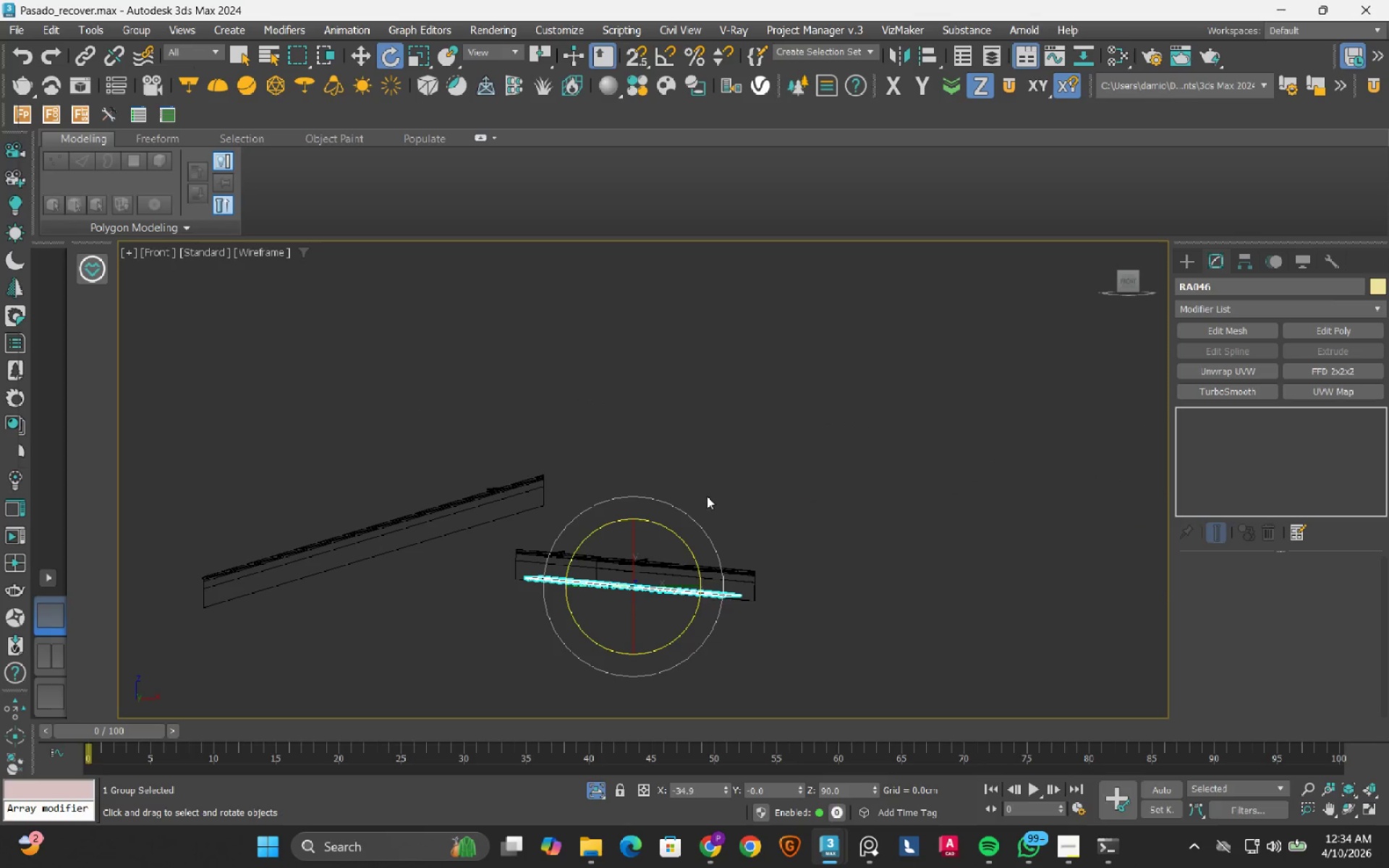 
left_click([707, 496])
 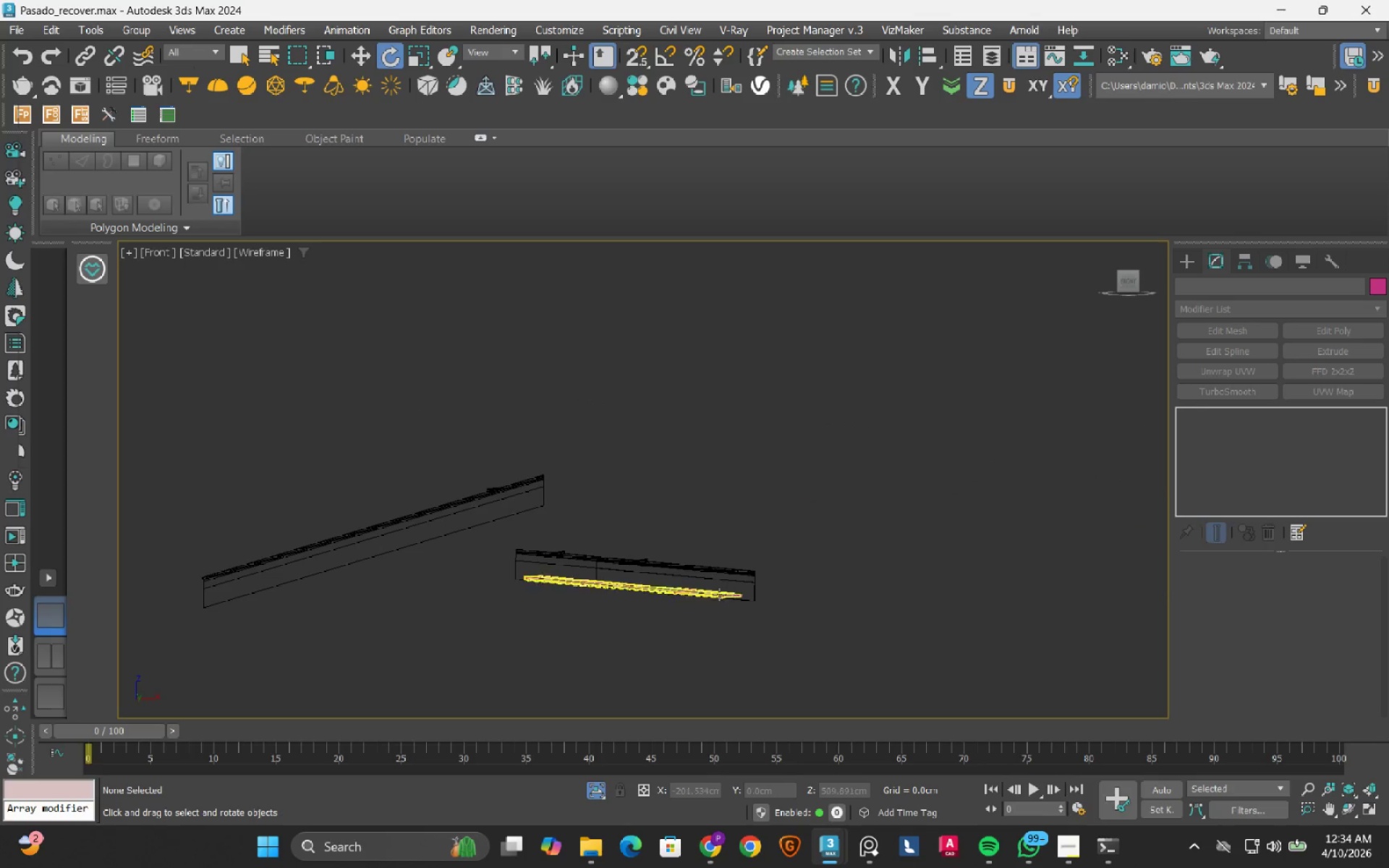 
hold_key(key=AltLeft, duration=0.48)
 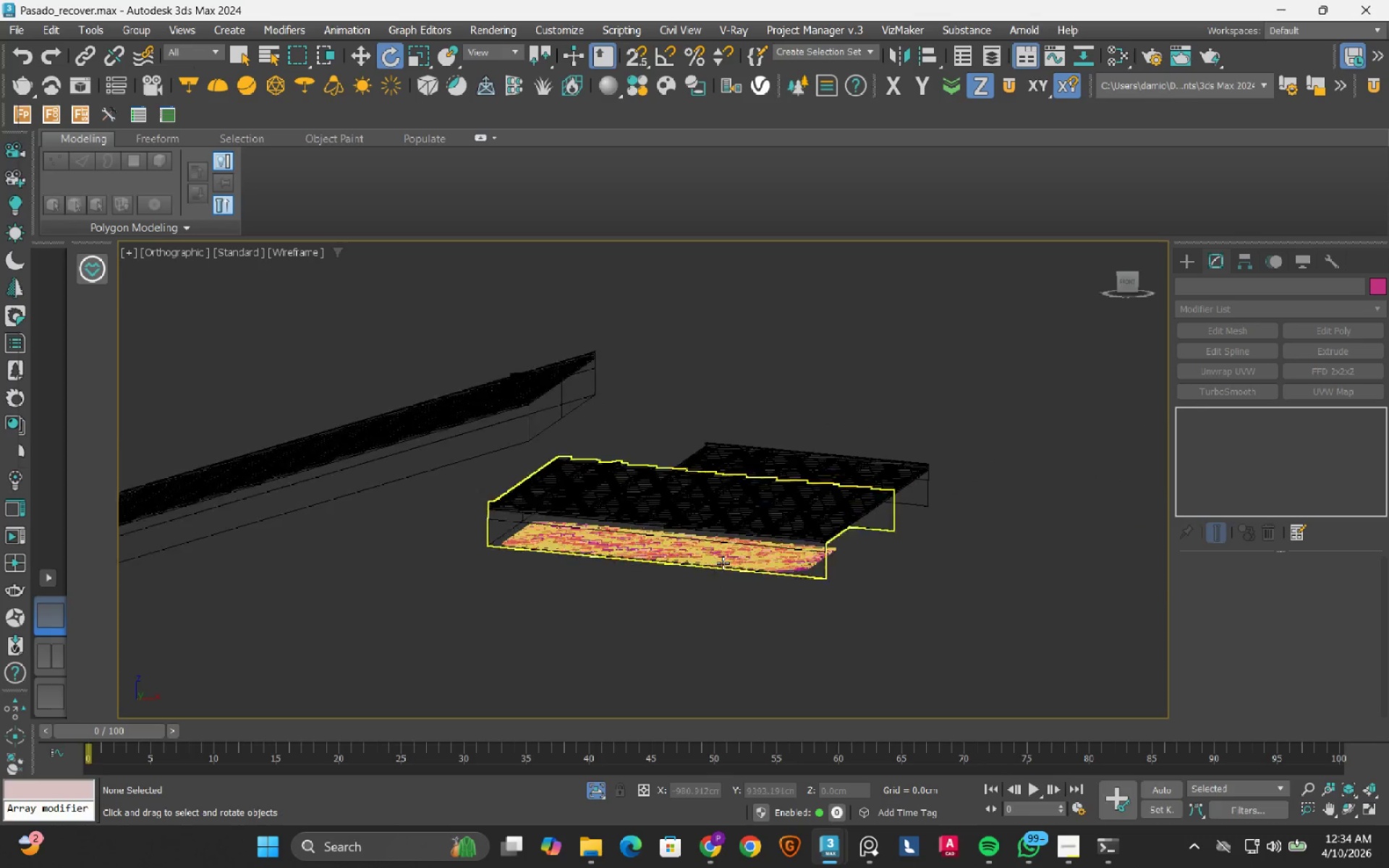 
scroll: coordinate [723, 563], scroll_direction: up, amount: 2.0
 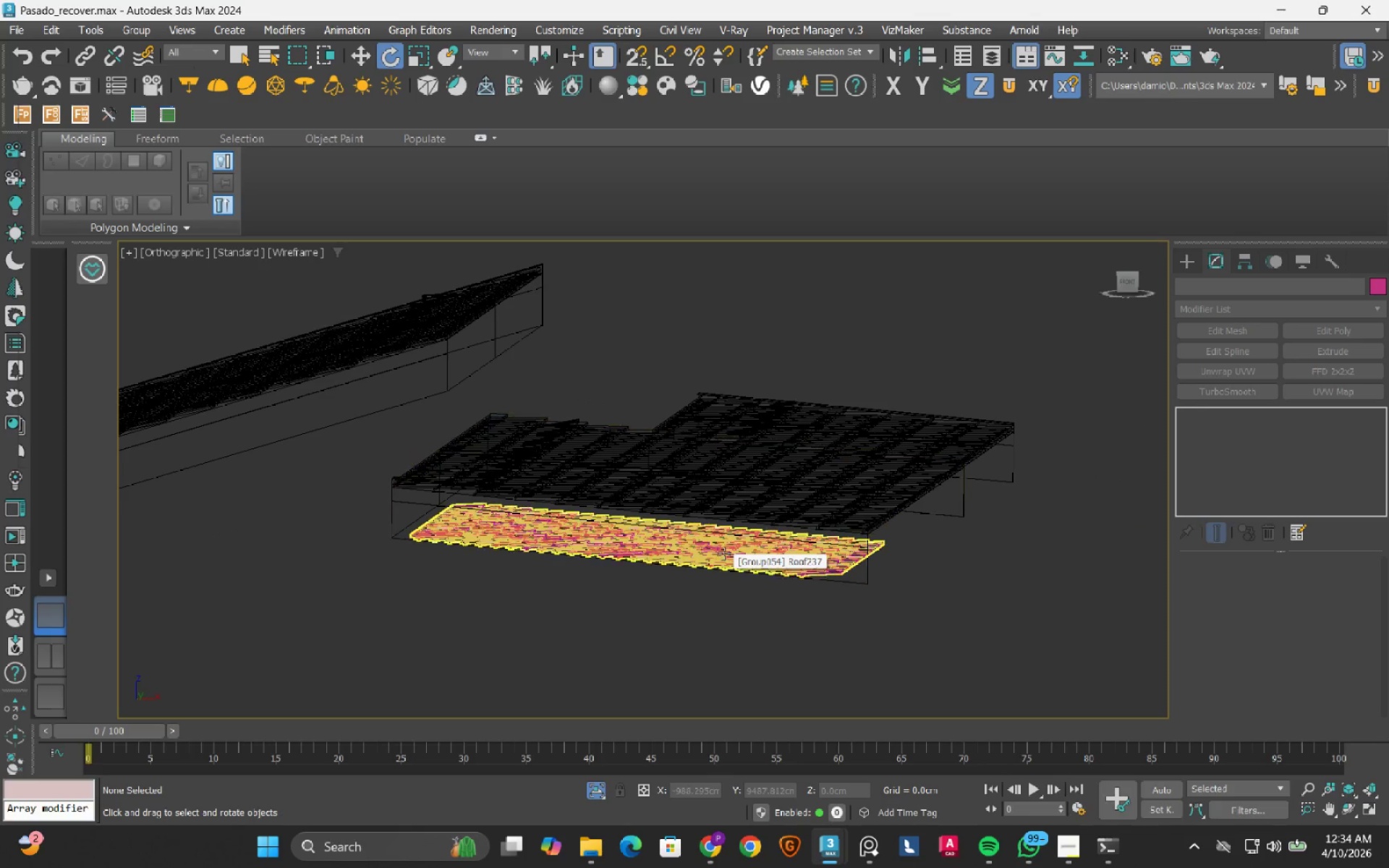 
left_click([724, 553])
 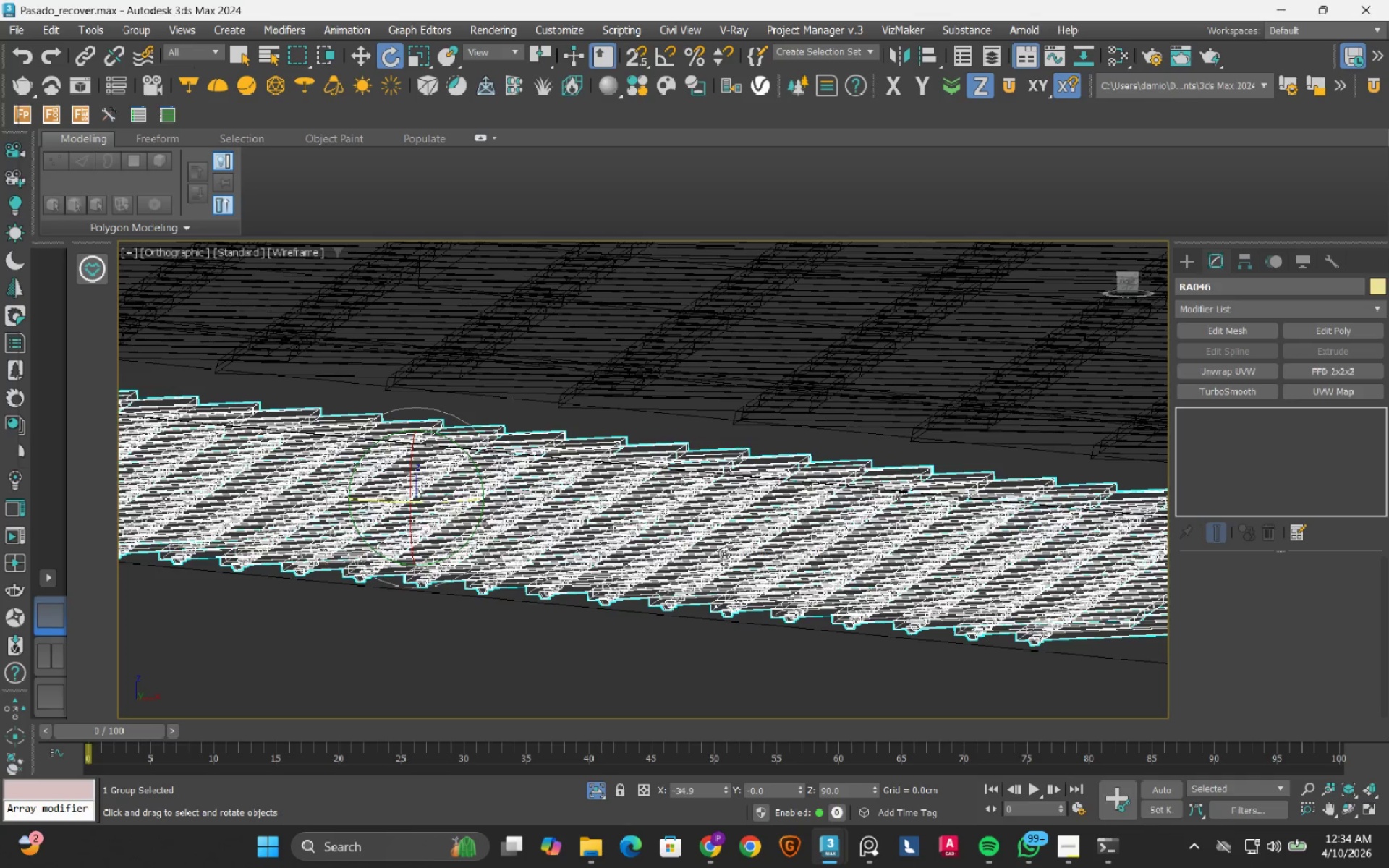 
scroll: coordinate [724, 553], scroll_direction: up, amount: 4.0
 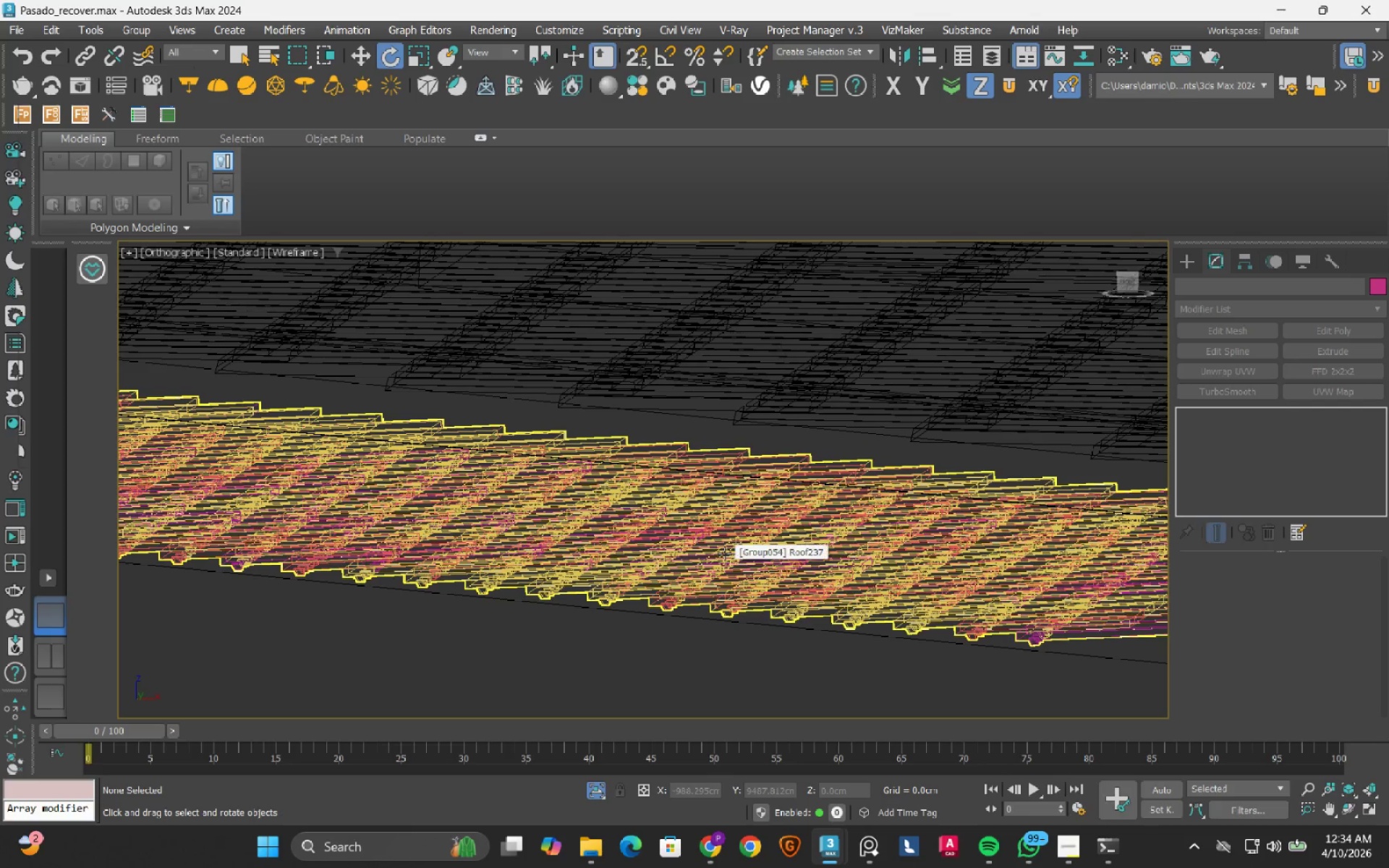 
scroll: coordinate [724, 553], scroll_direction: down, amount: 4.0
 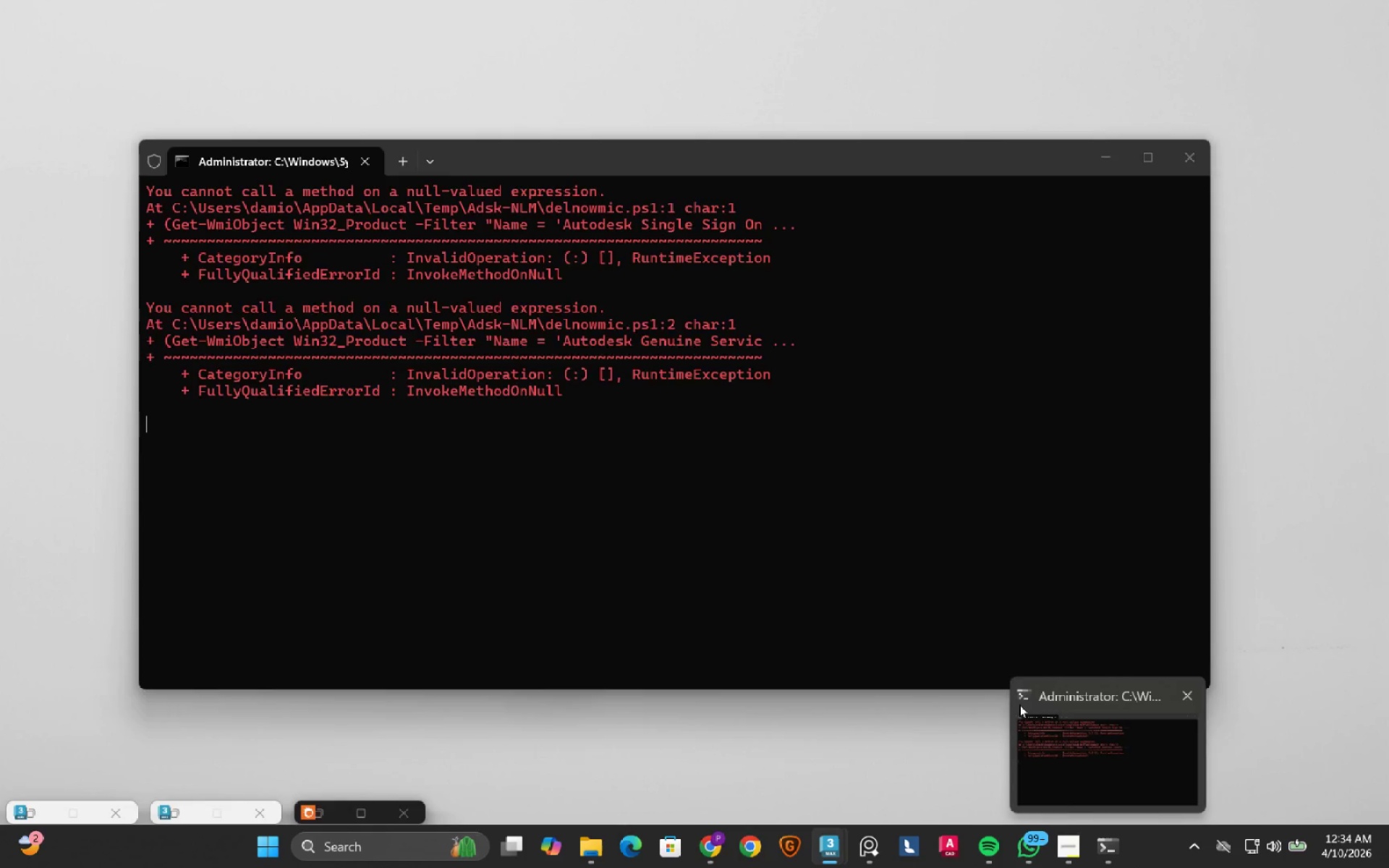 
hold_key(key=AltLeft, duration=1.02)
 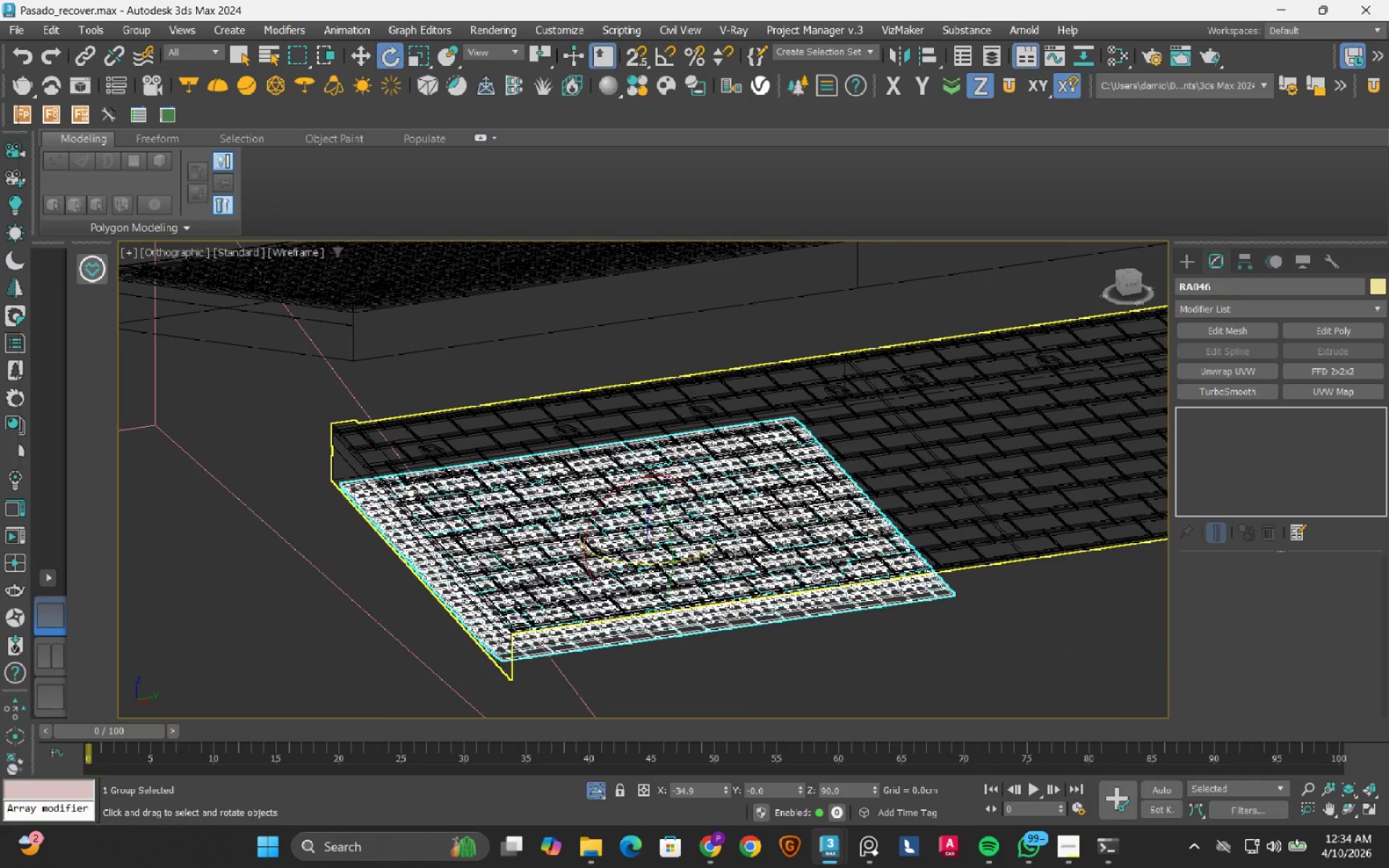 
hold_key(key=AltLeft, duration=1.47)
 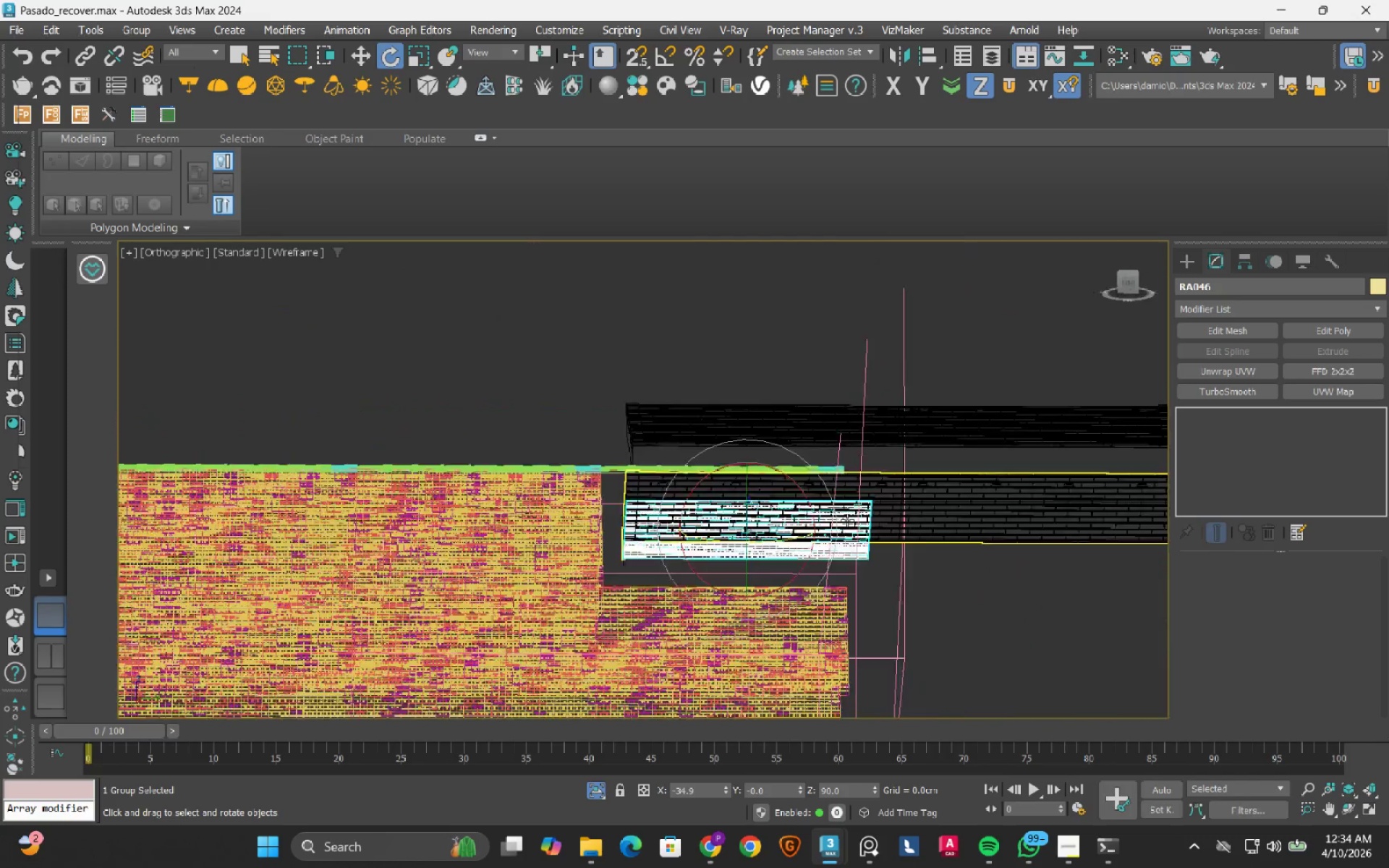 
hold_key(key=AltLeft, duration=0.88)
 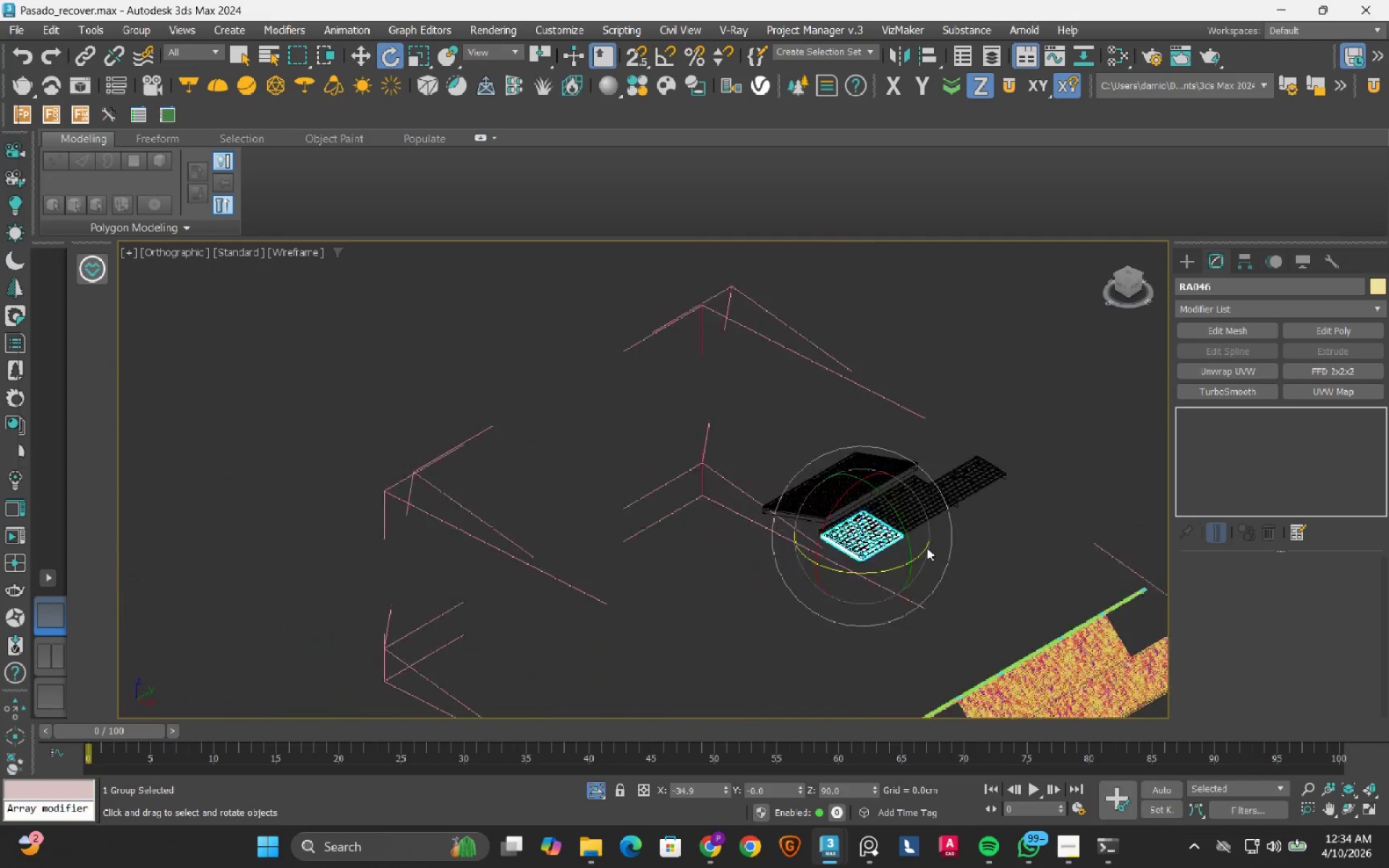 
scroll: coordinate [927, 548], scroll_direction: down, amount: 7.0
 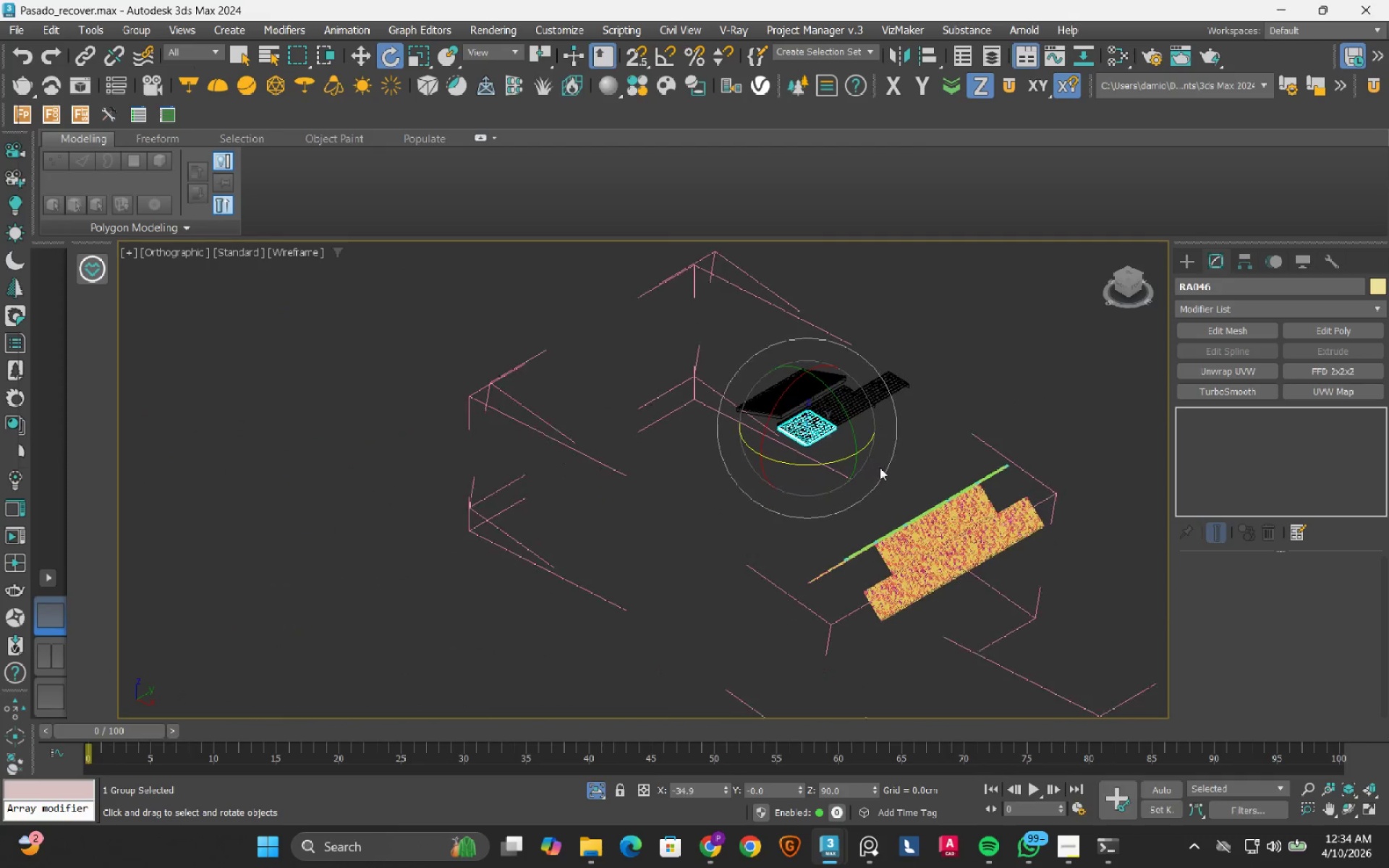 
hold_key(key=AltLeft, duration=0.58)
 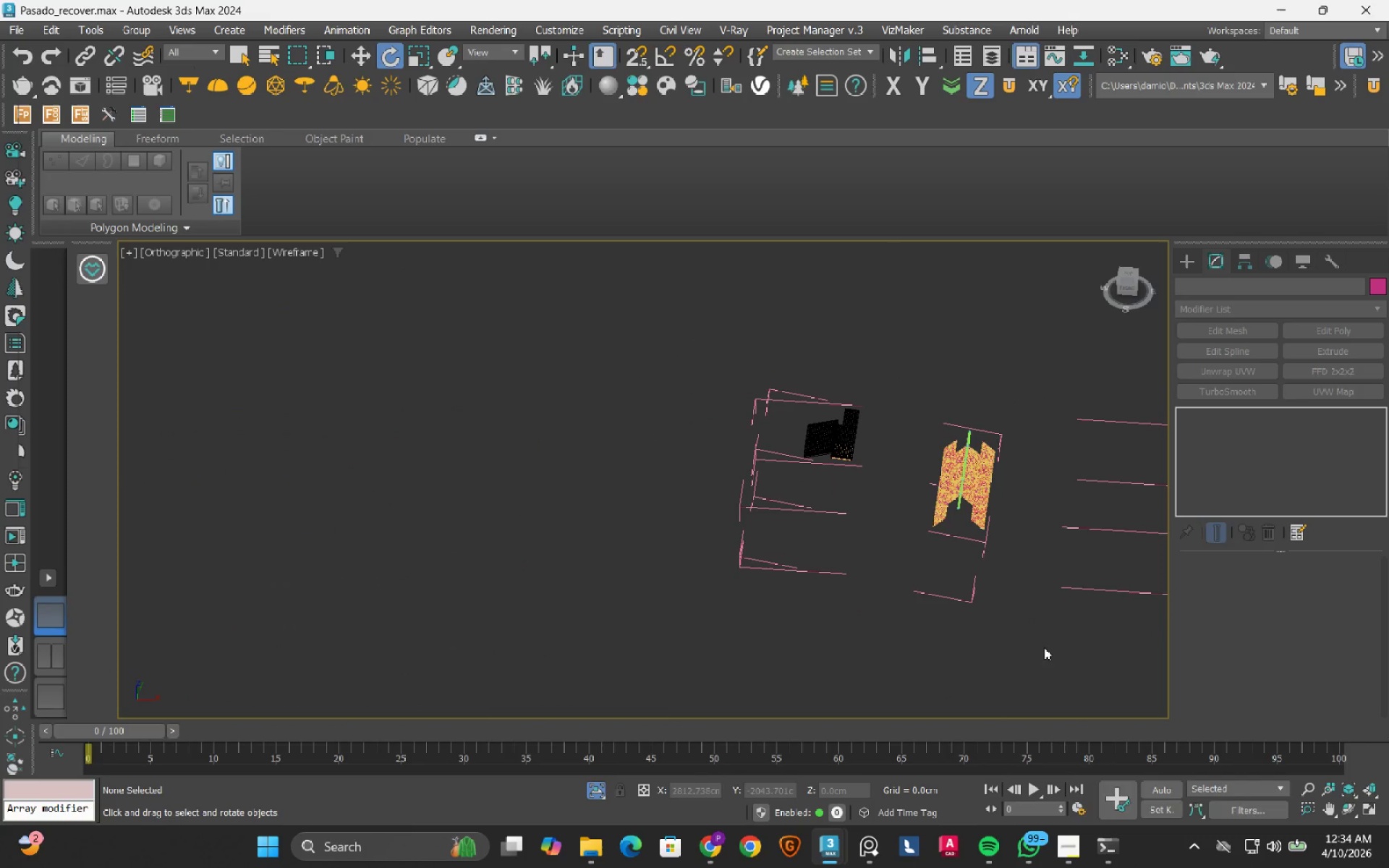 
scroll: coordinate [878, 479], scroll_direction: down, amount: 2.0
 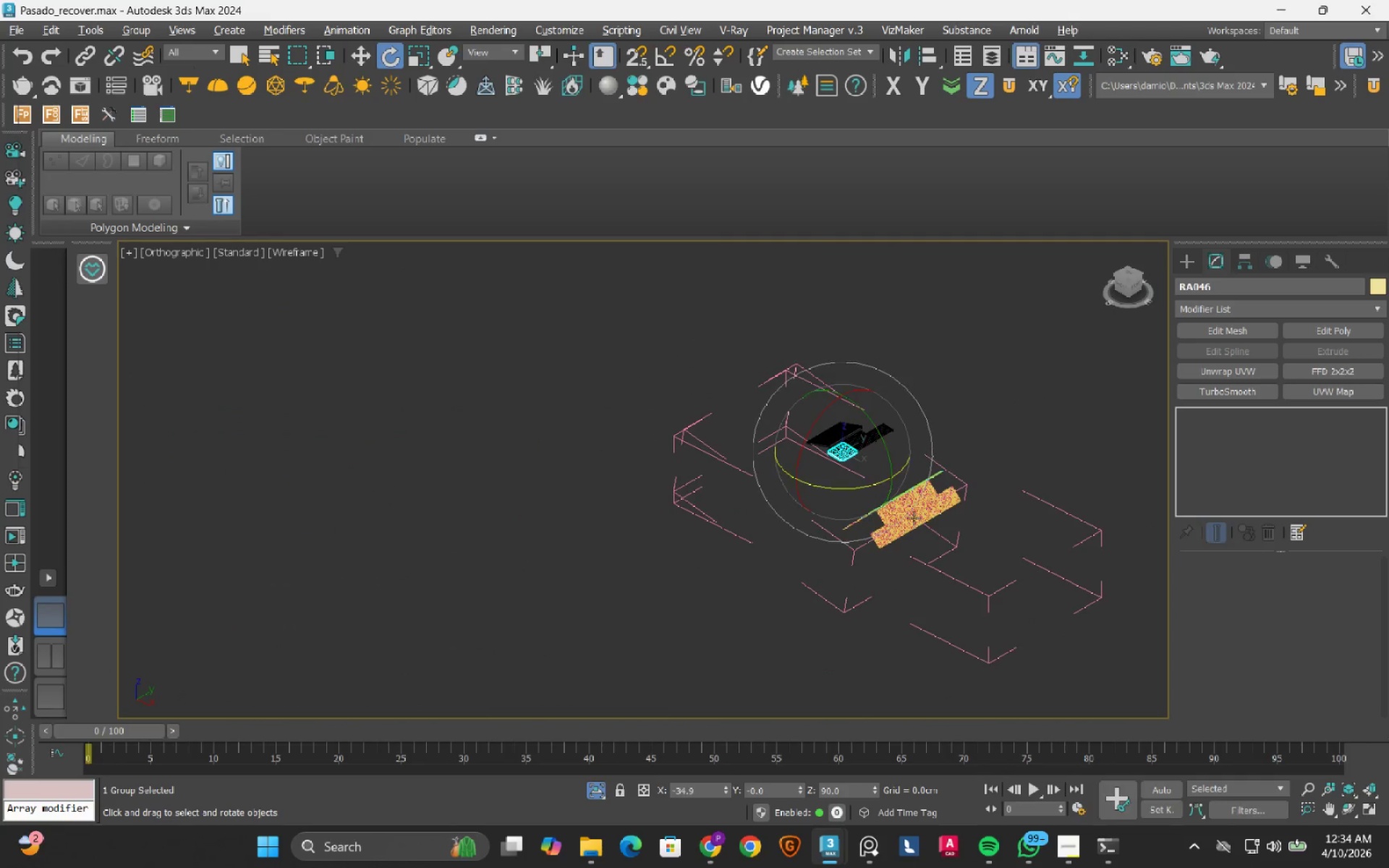 
left_click_drag(start_coordinate=[1045, 647], to_coordinate=[913, 369])
 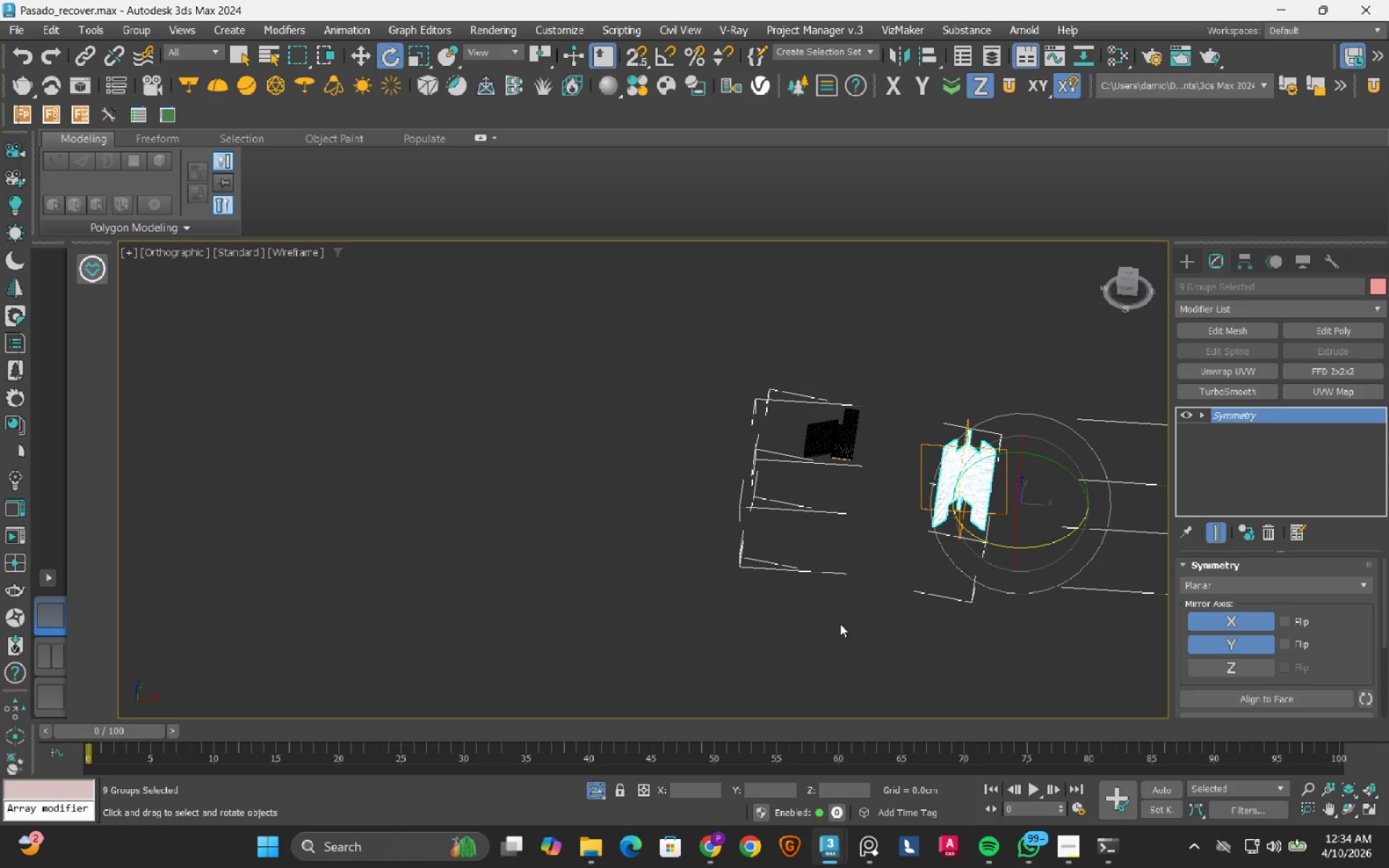 
hold_key(key=AltLeft, duration=0.53)
left_click_drag(start_coordinate=[836, 660], to_coordinate=[630, 336])
 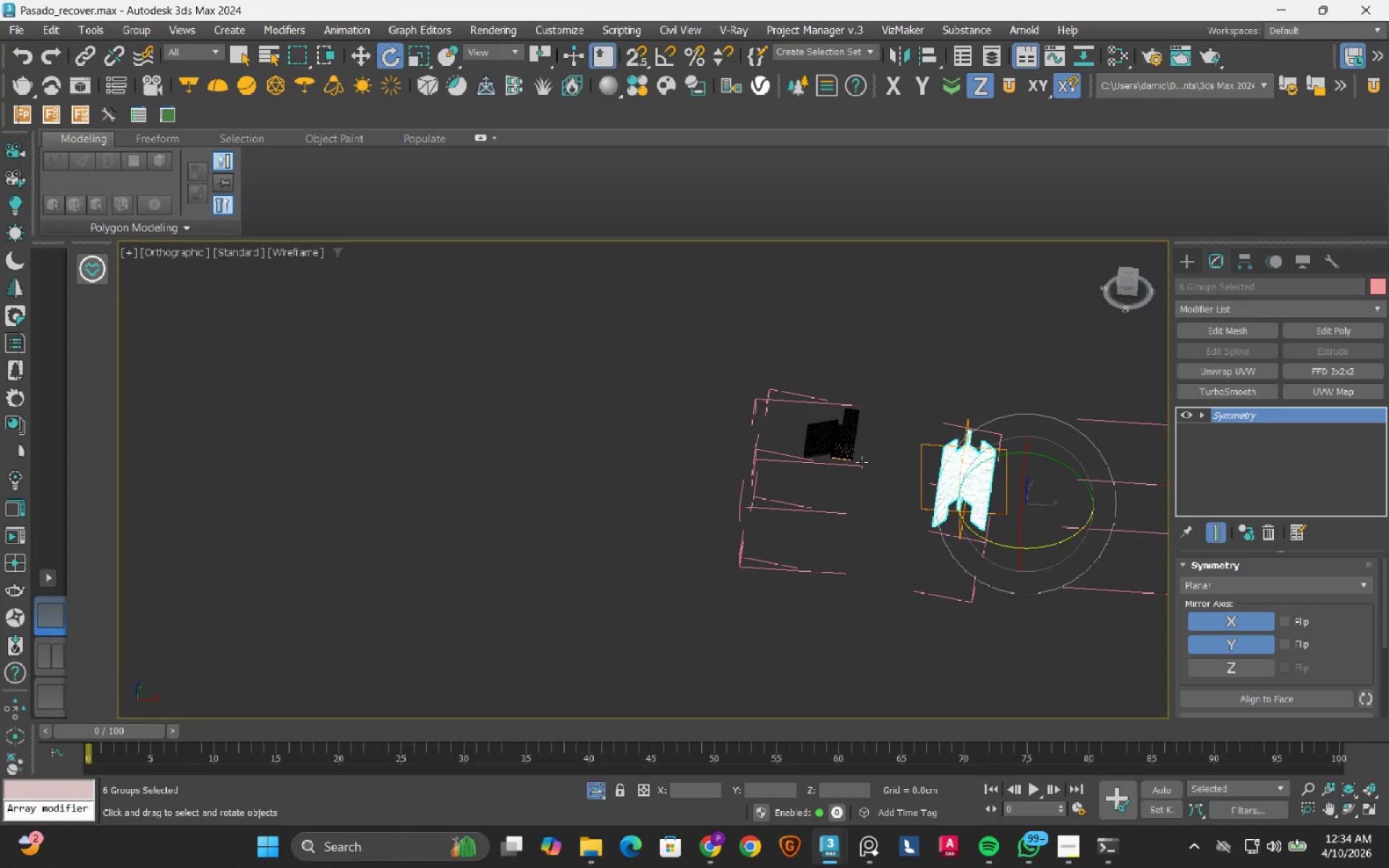 
hold_key(key=AltLeft, duration=0.52)
 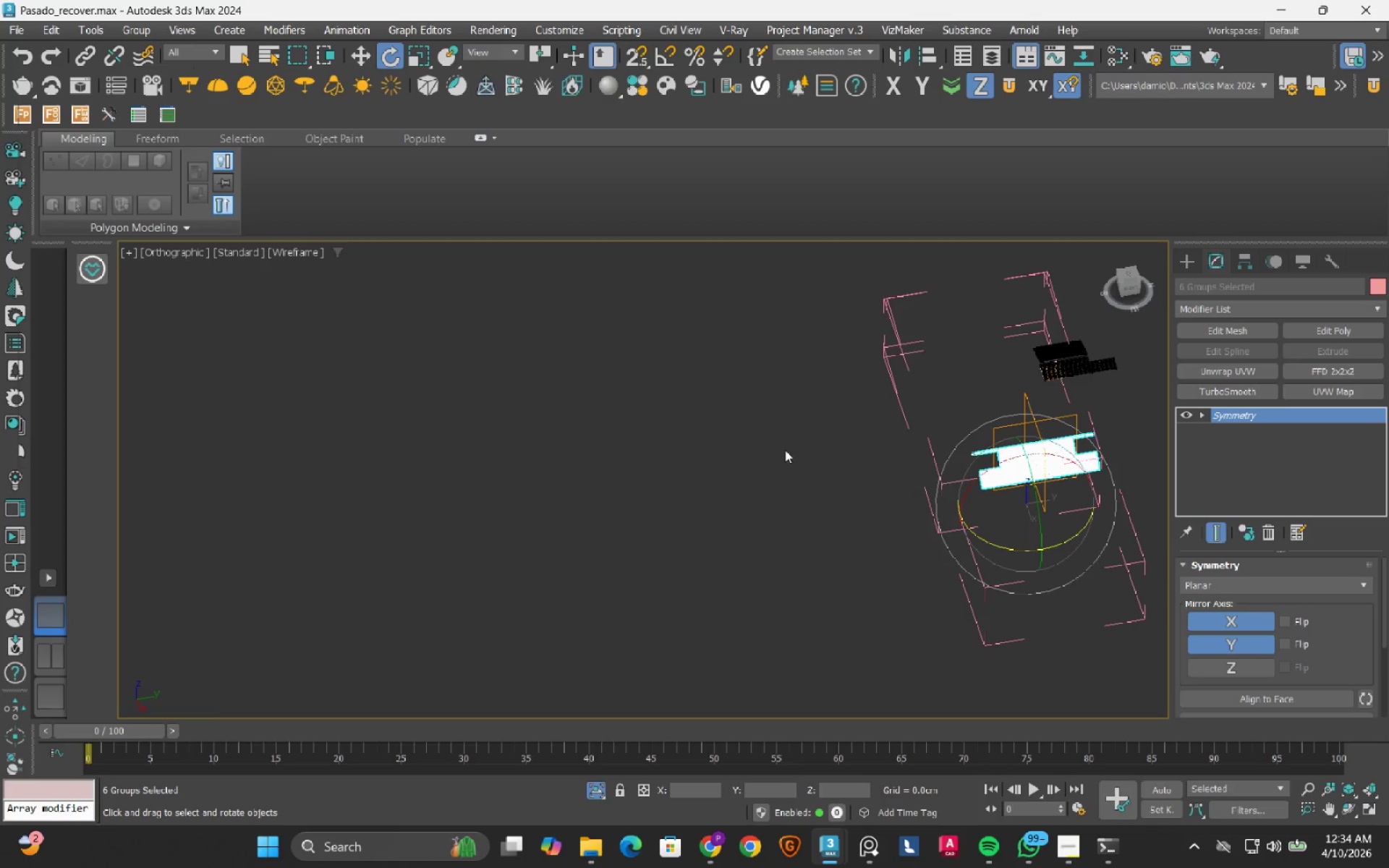 
key(W)
 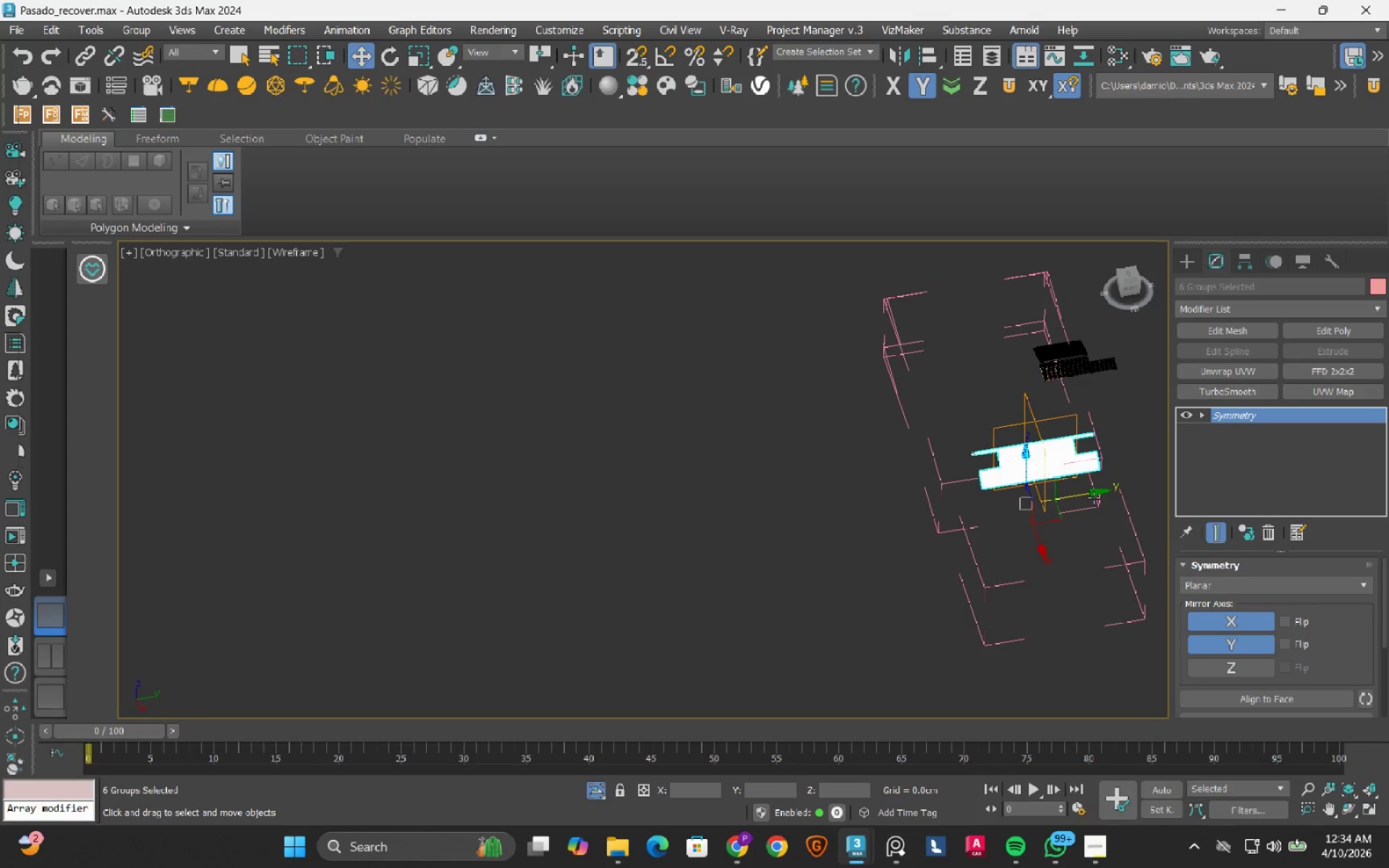 
left_click_drag(start_coordinate=[1097, 493], to_coordinate=[750, 520])
 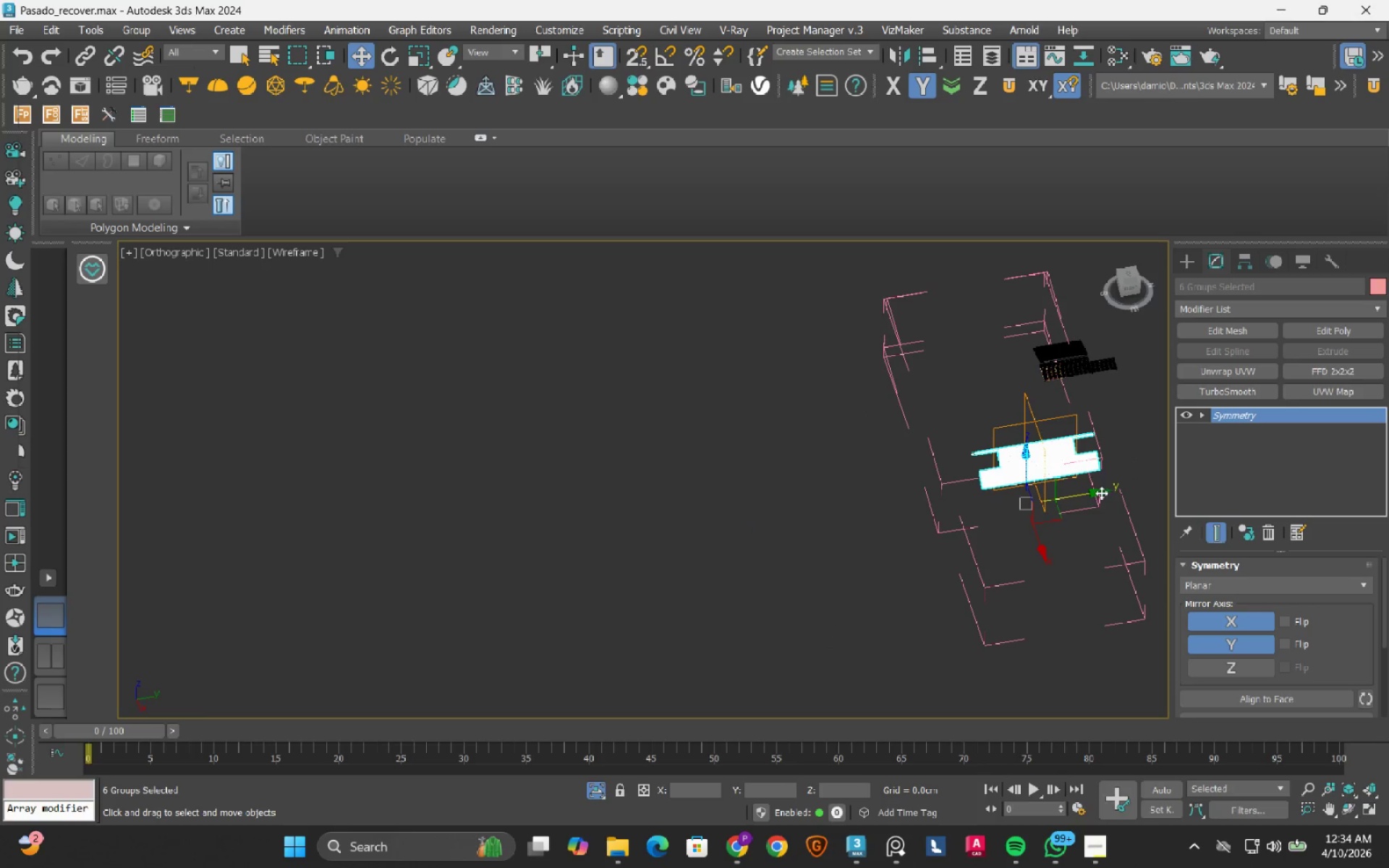 
left_click_drag(start_coordinate=[1101, 493], to_coordinate=[919, 524])
 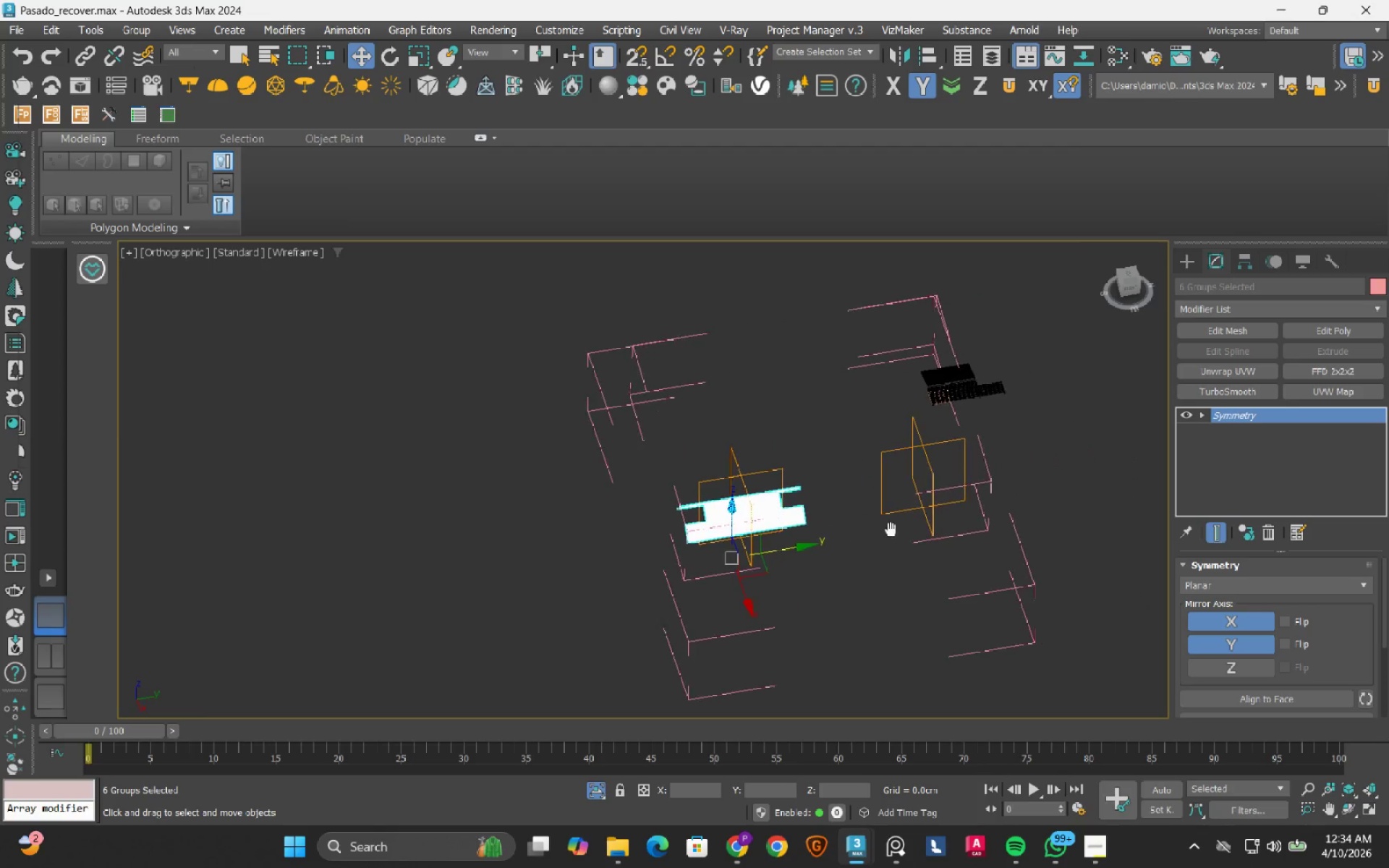 
hold_key(key=AltLeft, duration=1.0)
 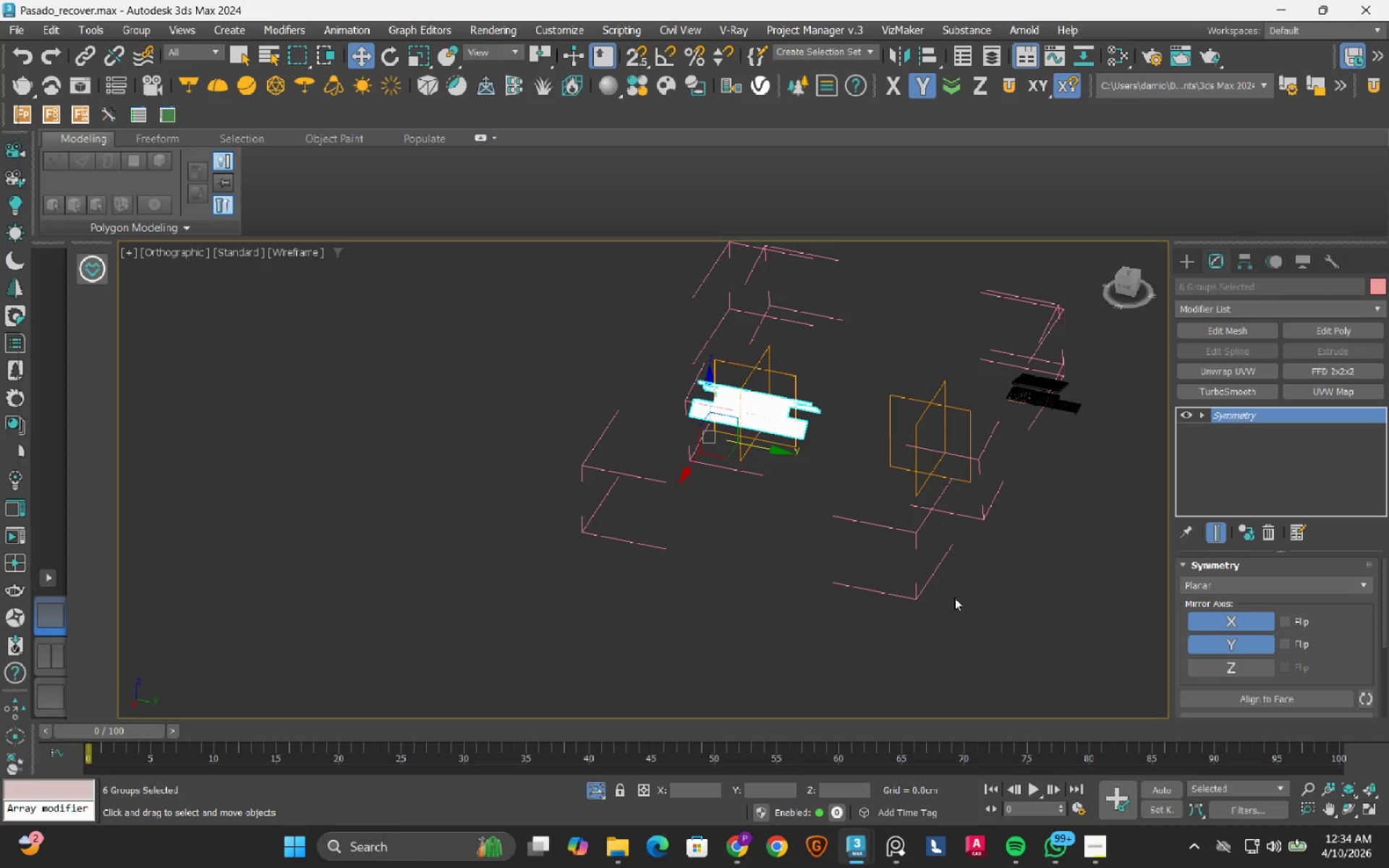 
left_click_drag(start_coordinate=[956, 626], to_coordinate=[864, 449])
 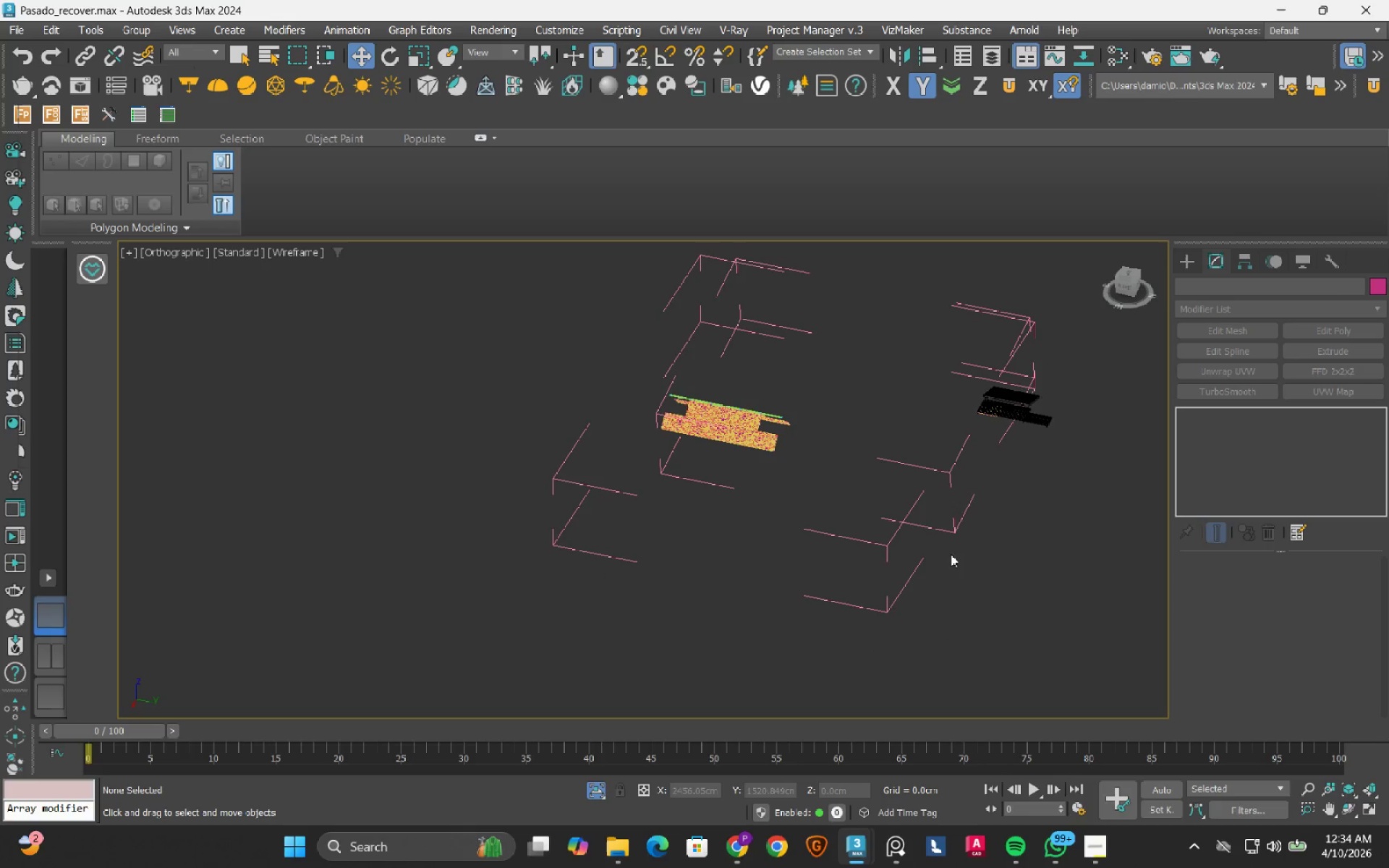 
left_click_drag(start_coordinate=[971, 618], to_coordinate=[857, 458])
 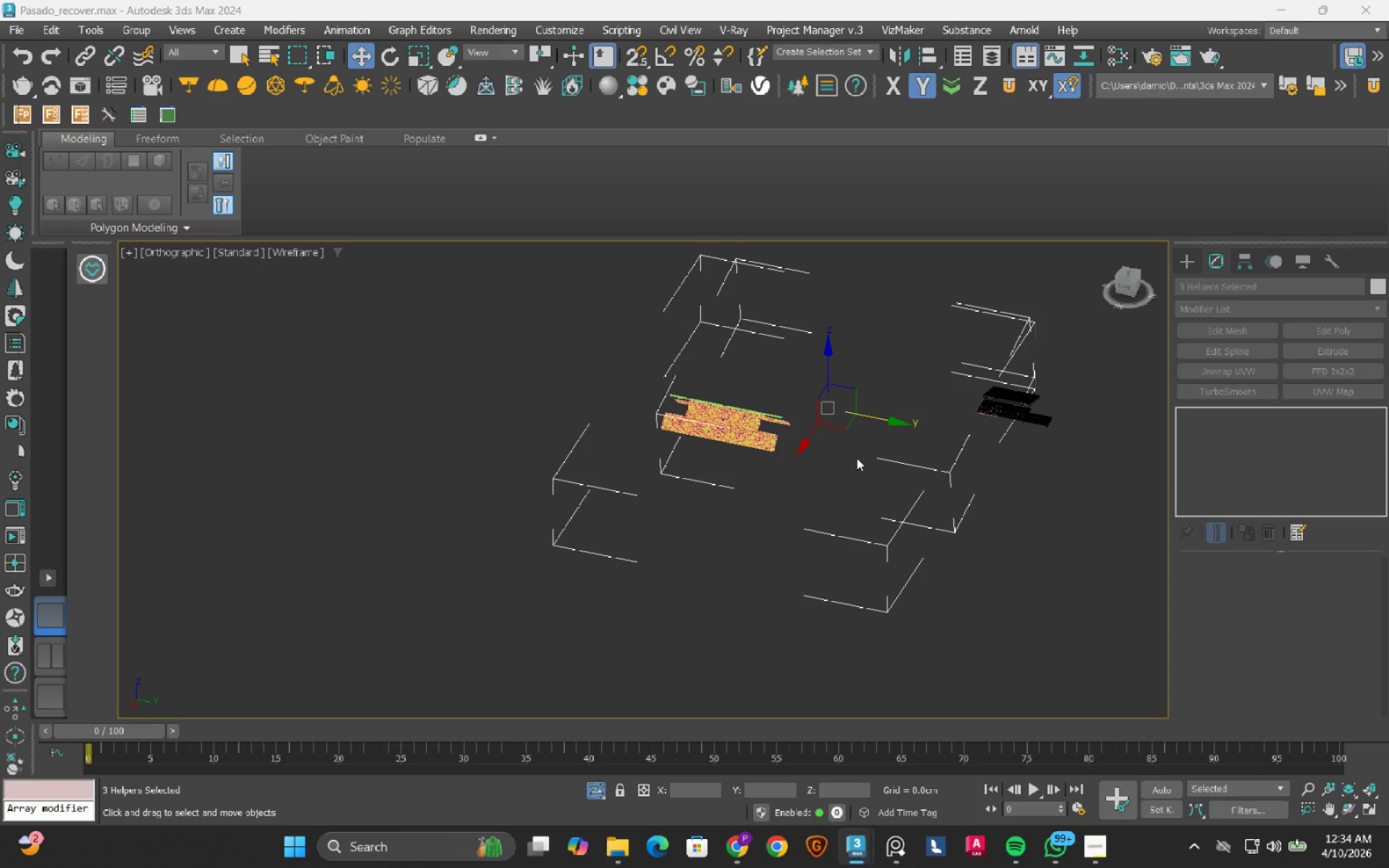 
key(Delete)
 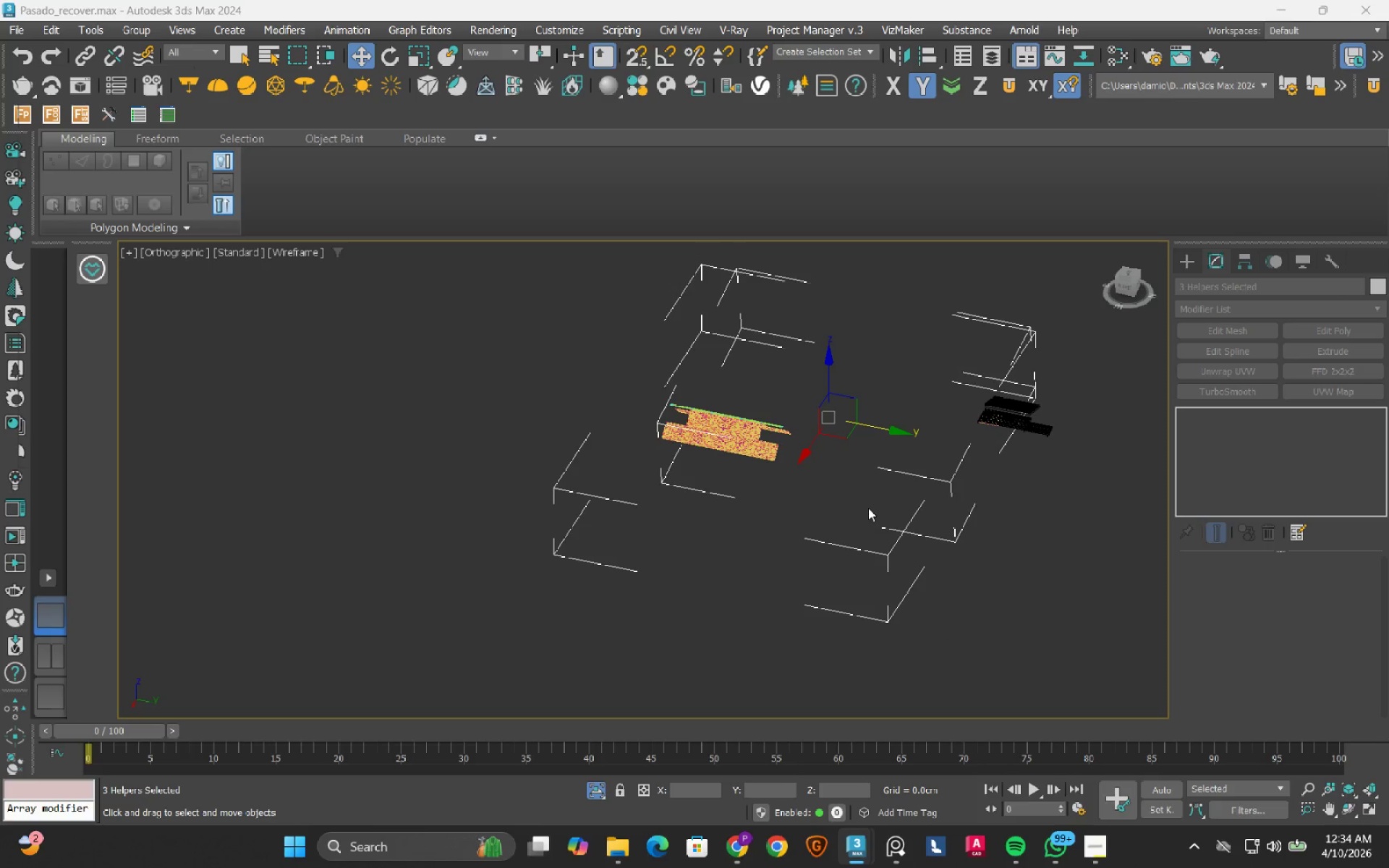 
key(Delete)
 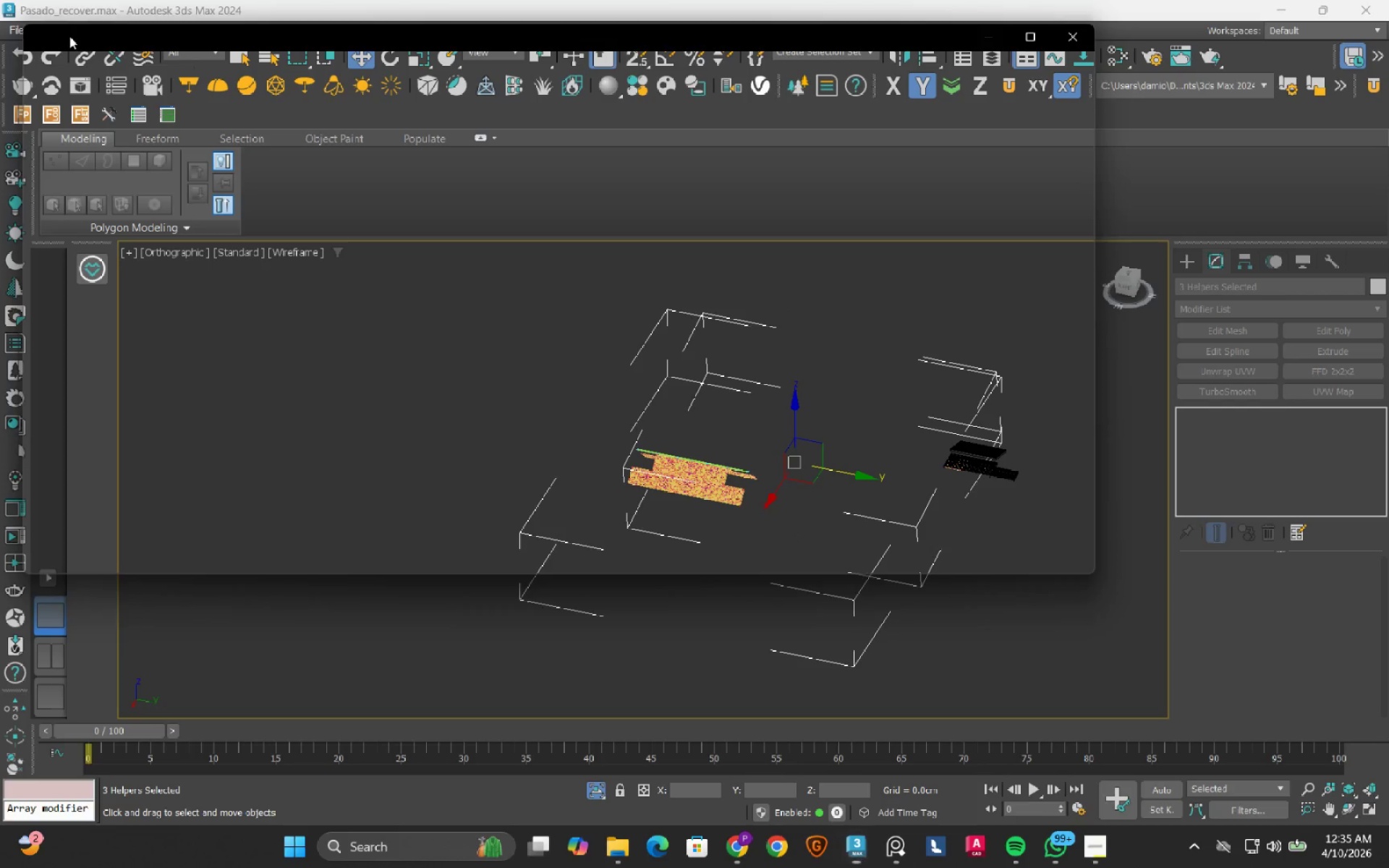 
left_click([43, 26])
 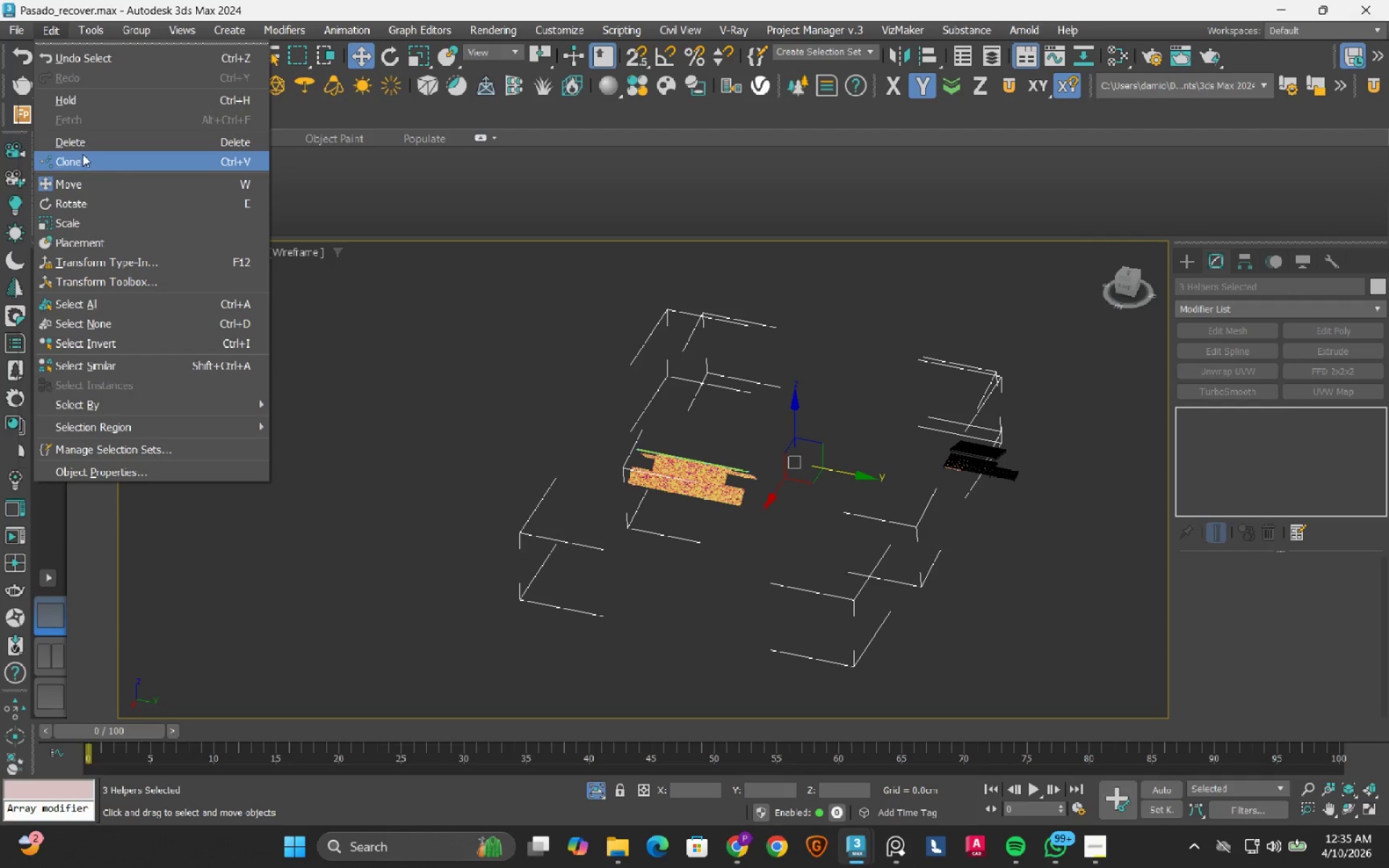 
left_click([88, 140])
 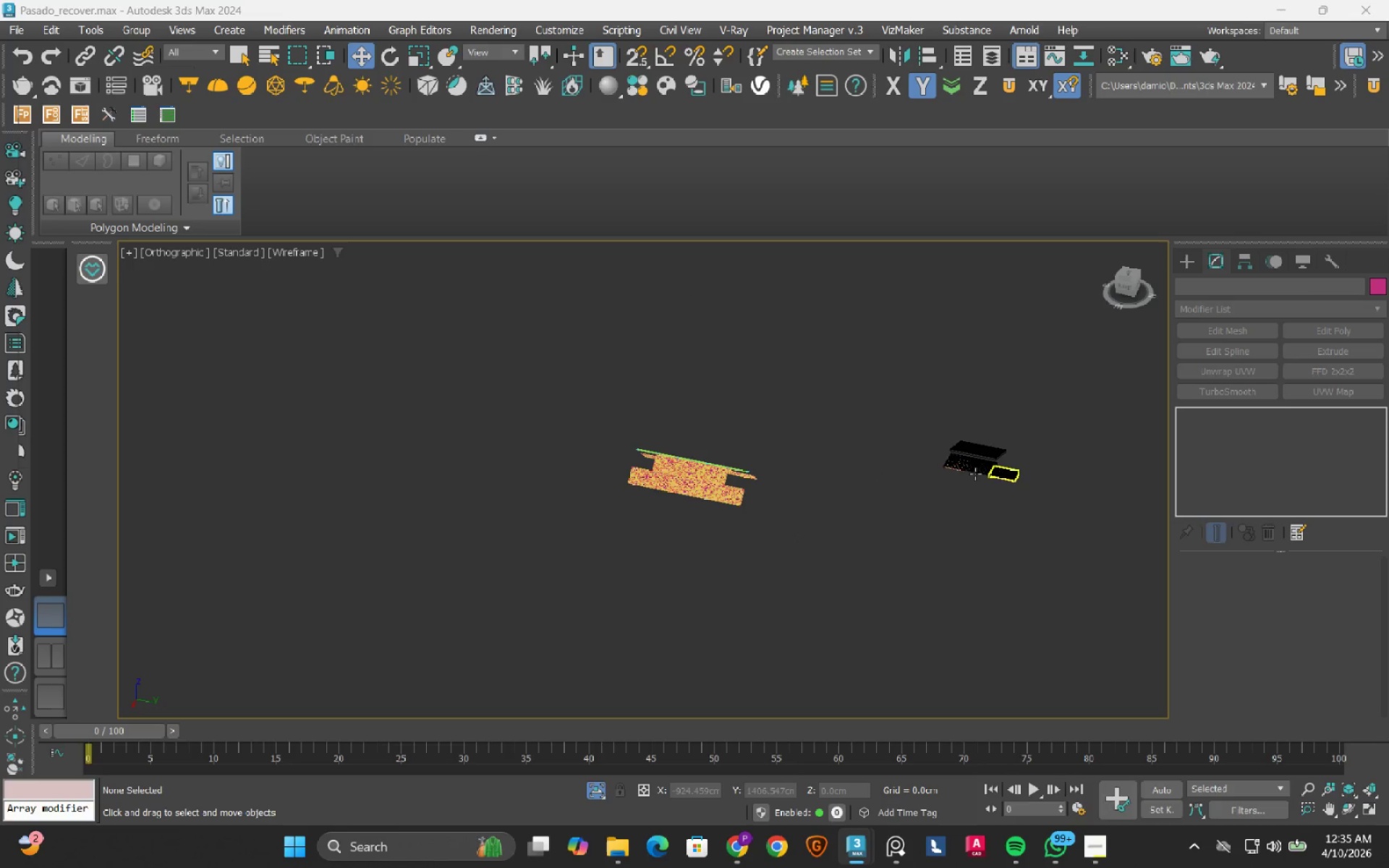 
scroll: coordinate [942, 458], scroll_direction: up, amount: 9.0
 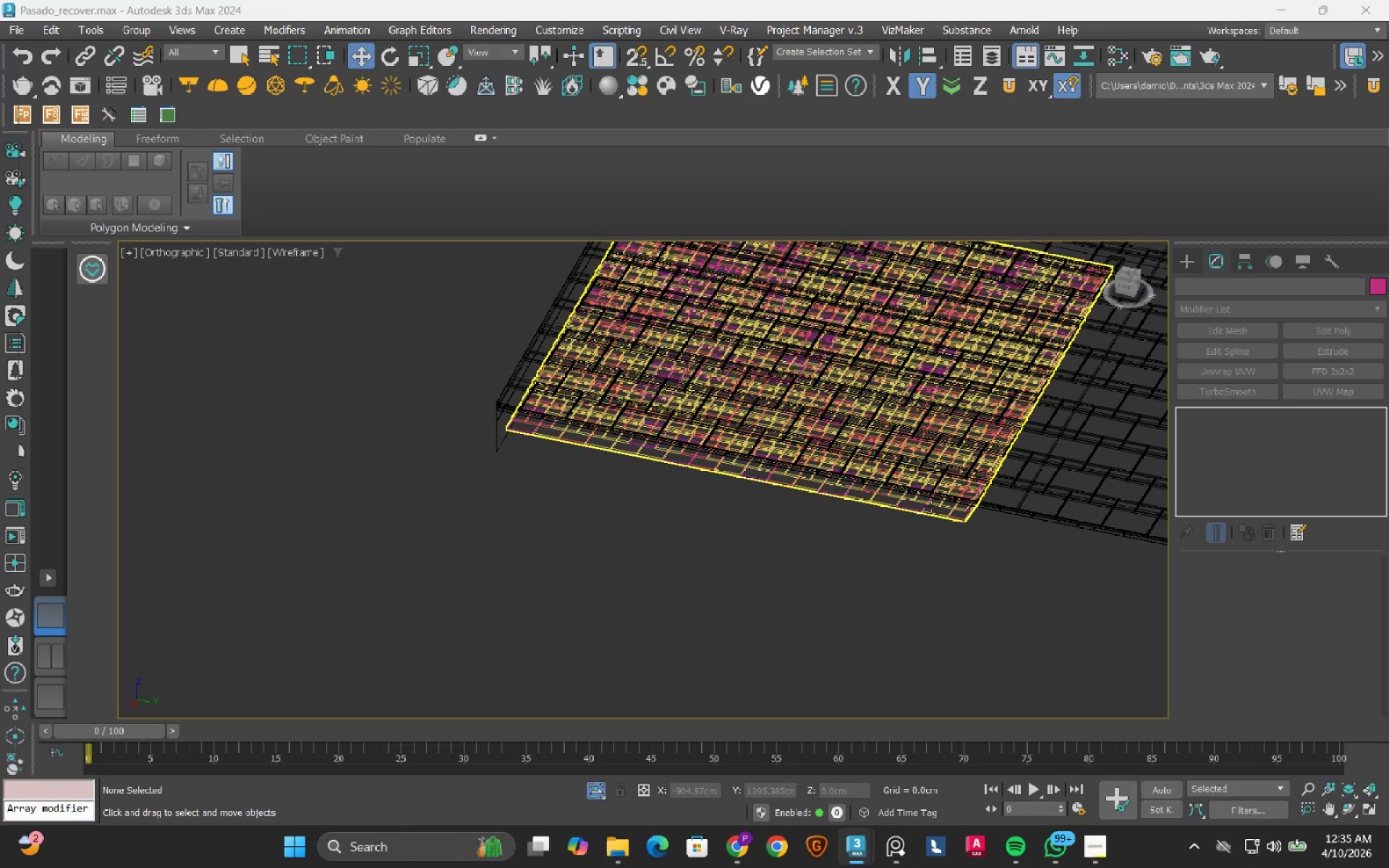 
left_click([931, 506])
 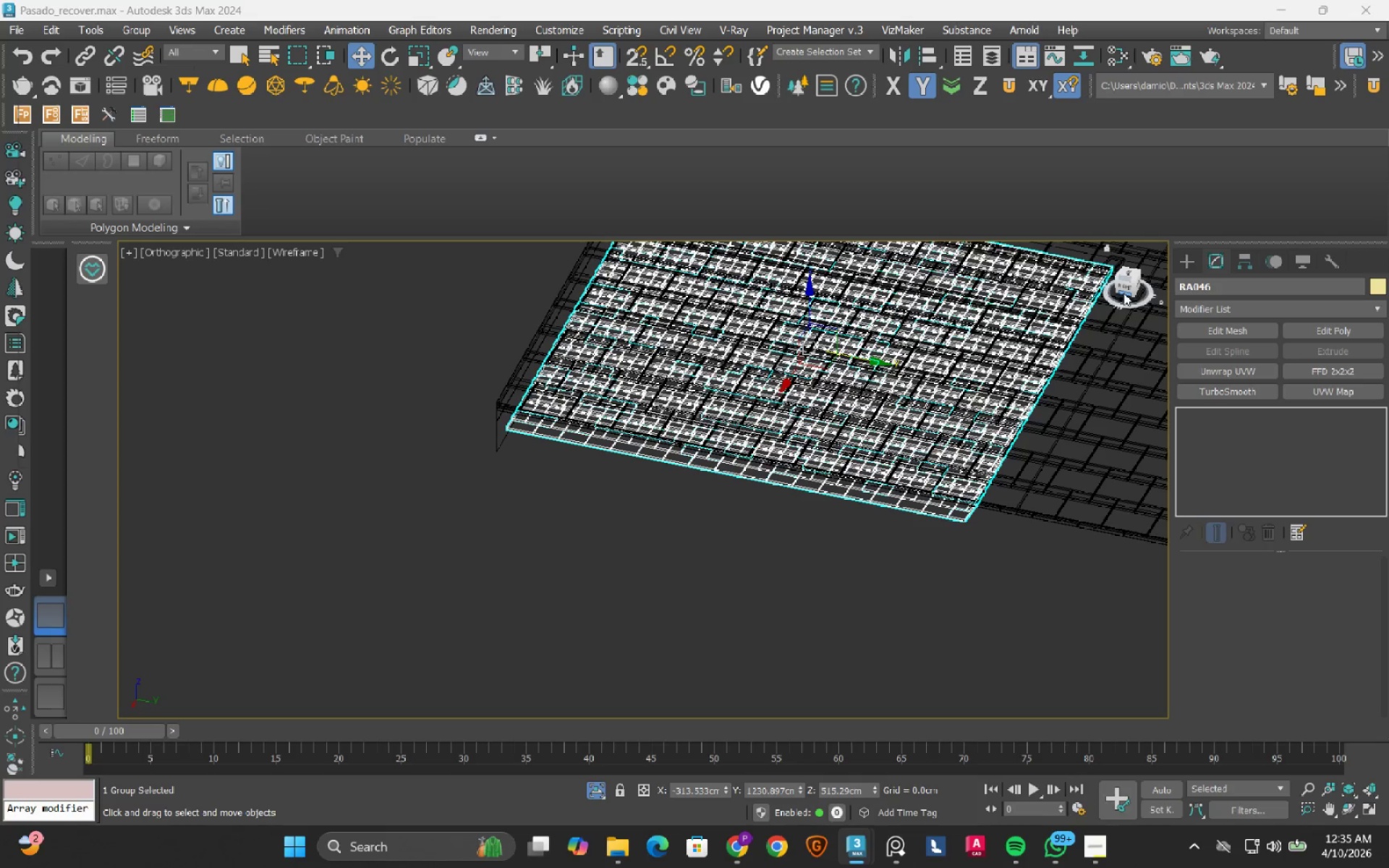 
left_click([1125, 292])
 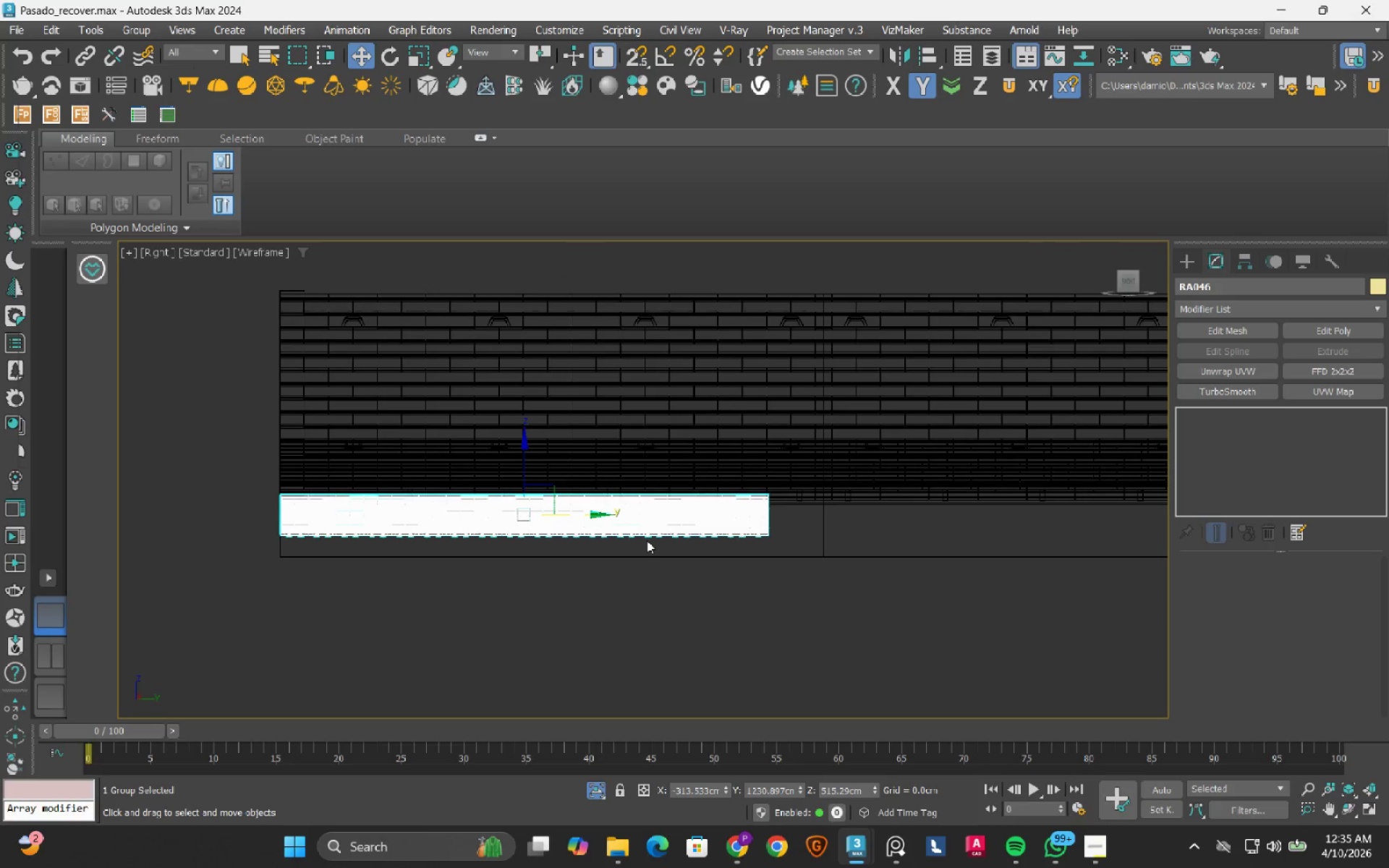 
wait(6.49)
 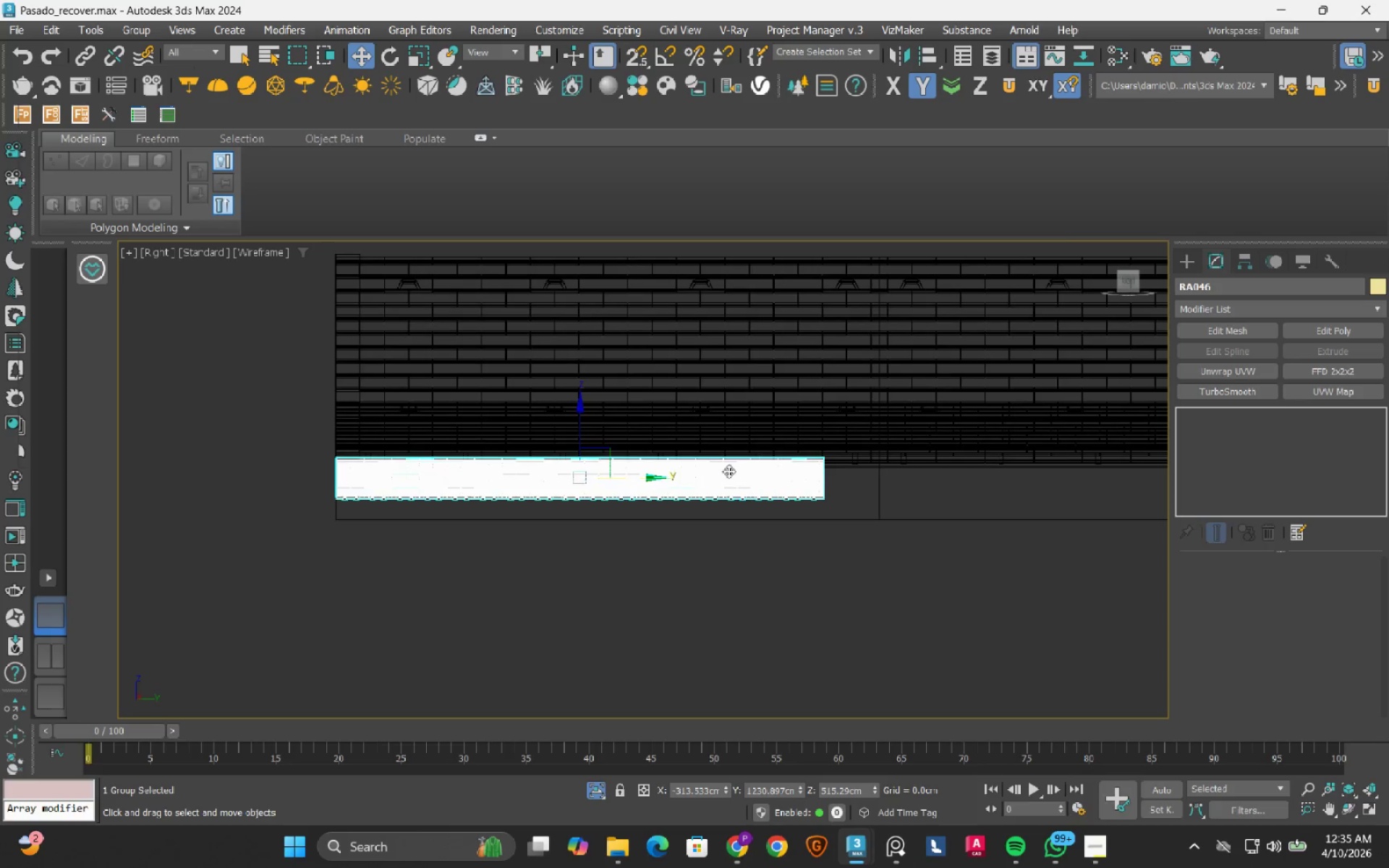 
left_click([1113, 282])
 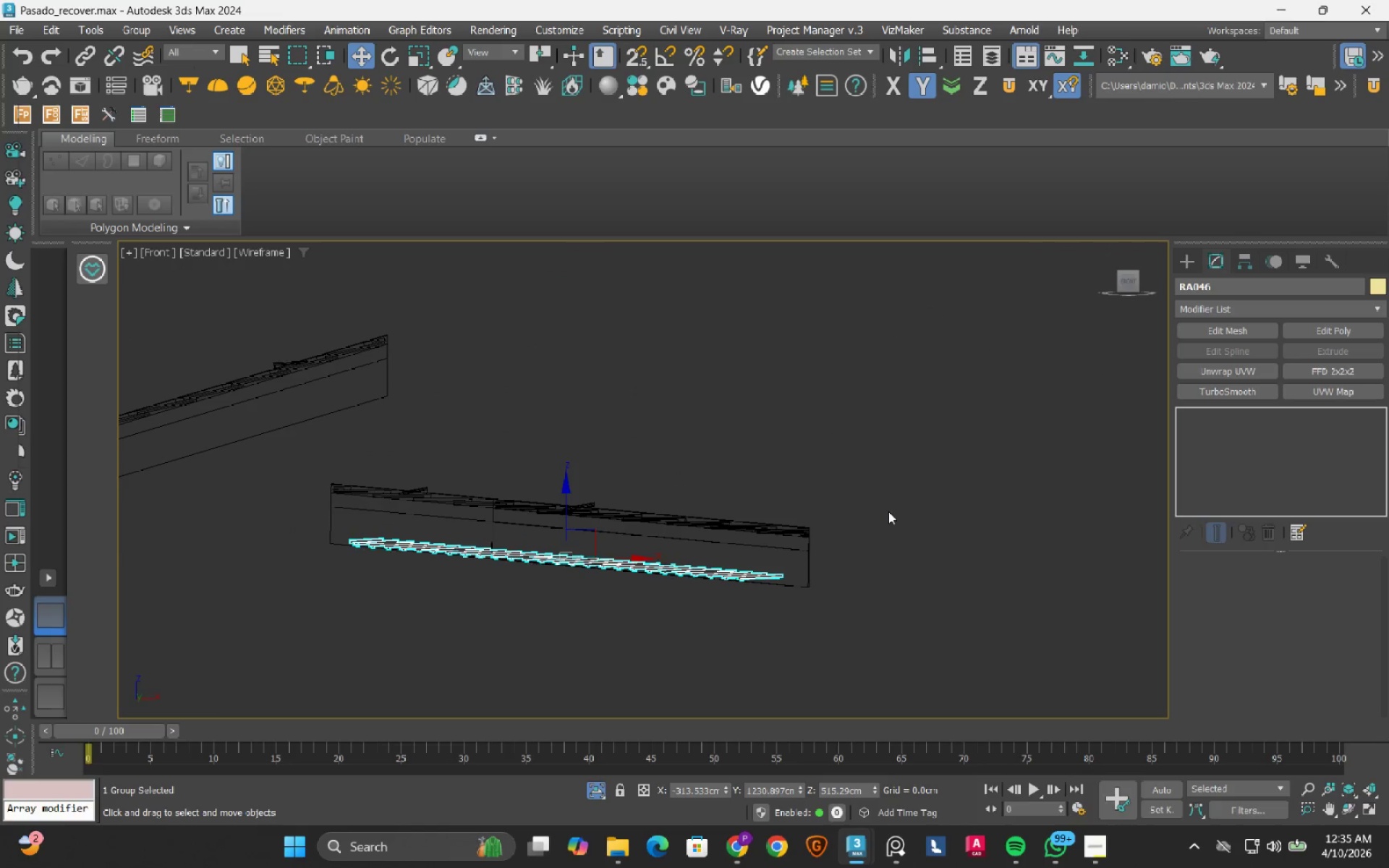 
scroll: coordinate [316, 540], scroll_direction: up, amount: 2.0
 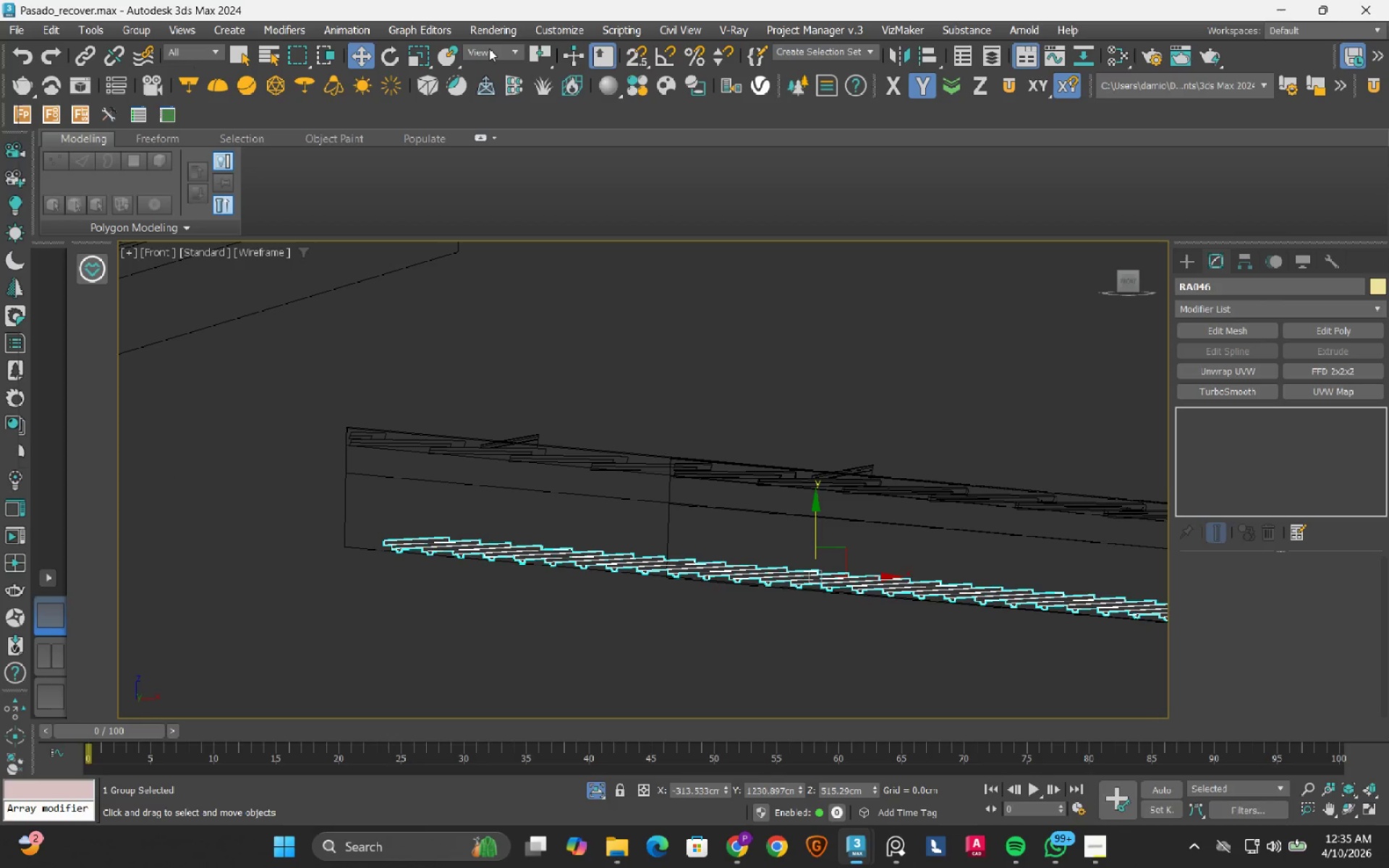 
left_click([489, 49])
 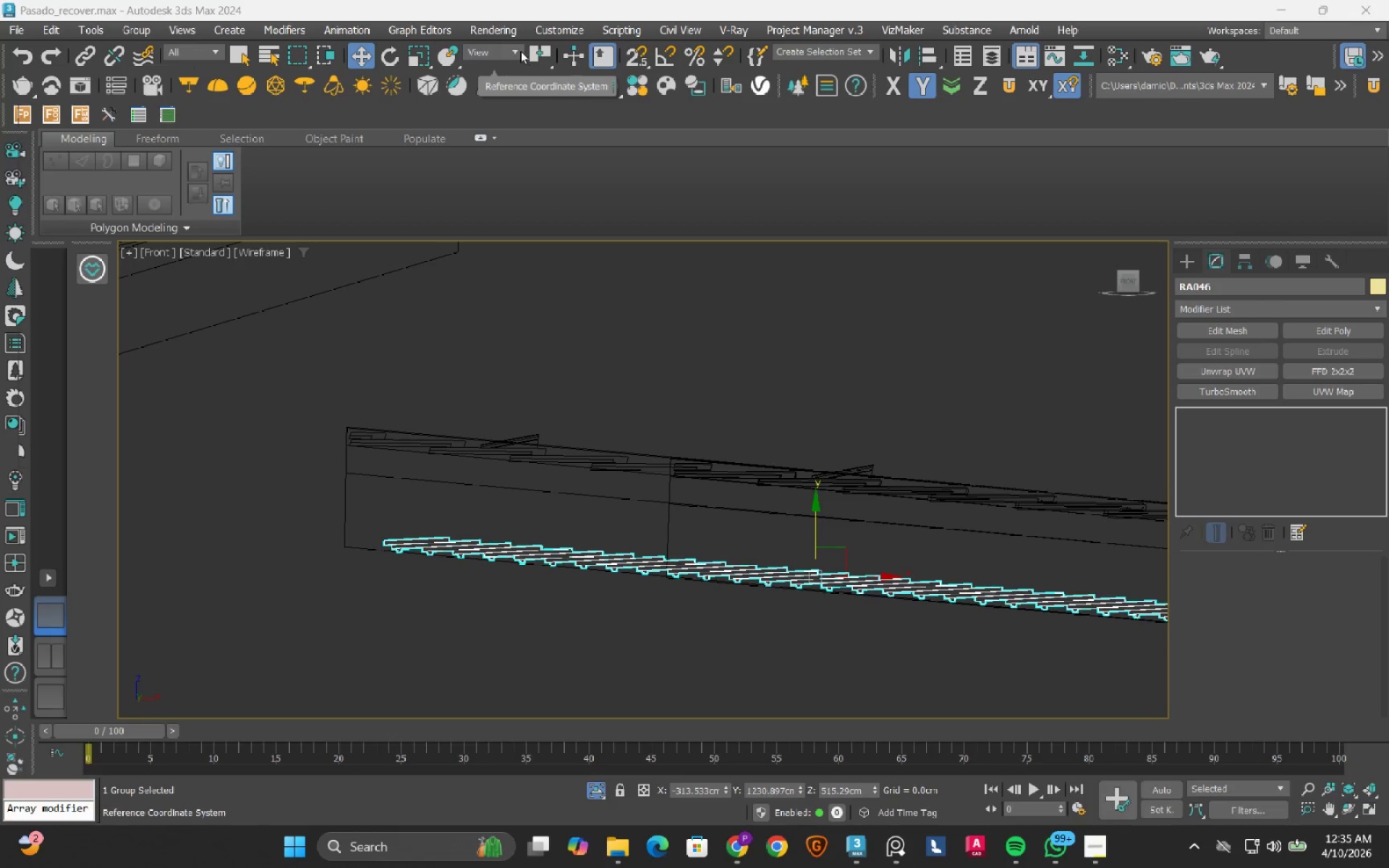 
left_click([520, 51])
 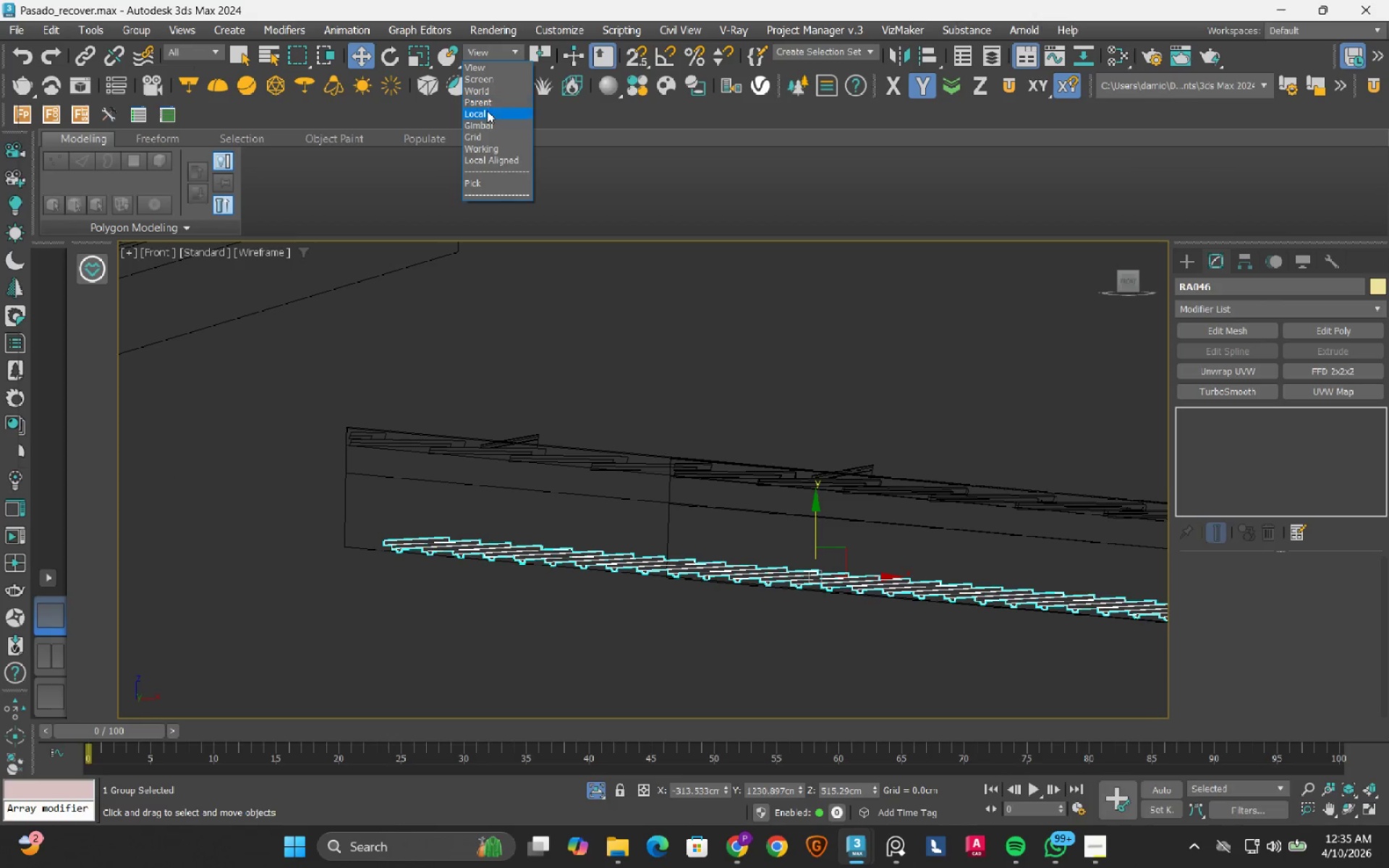 
left_click([487, 111])
 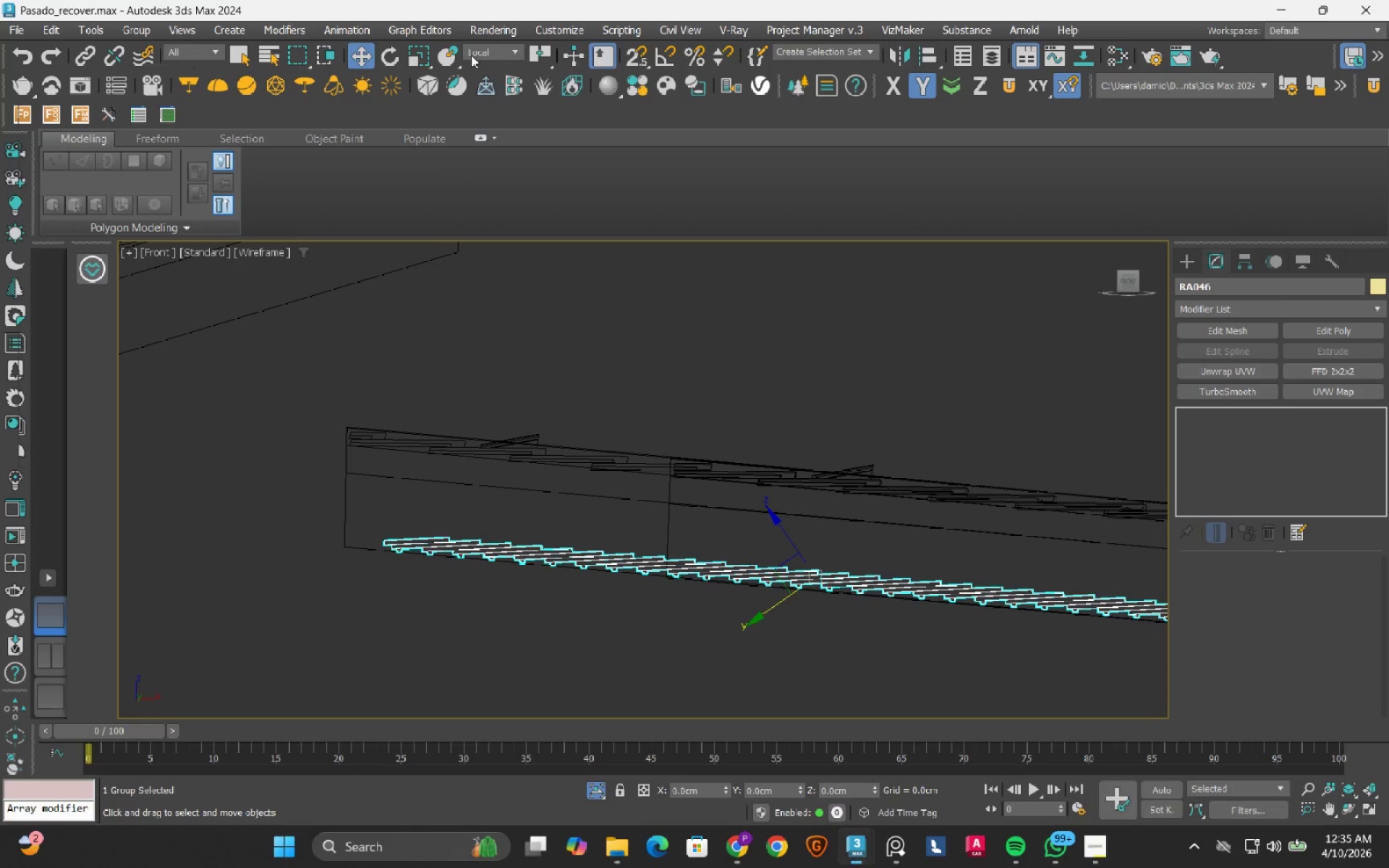 
left_click([471, 55])
 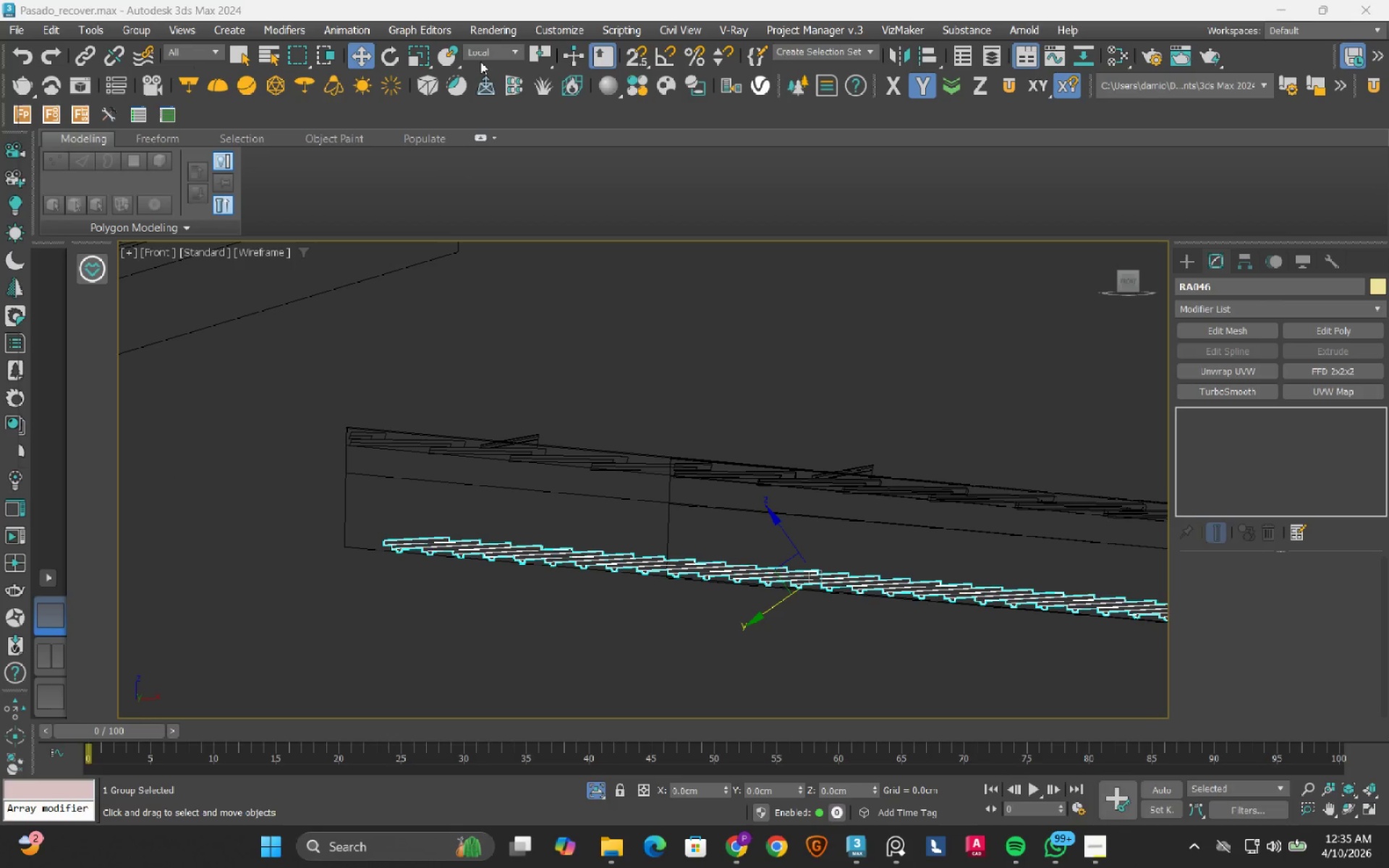 
mouse_move([506, 51])
 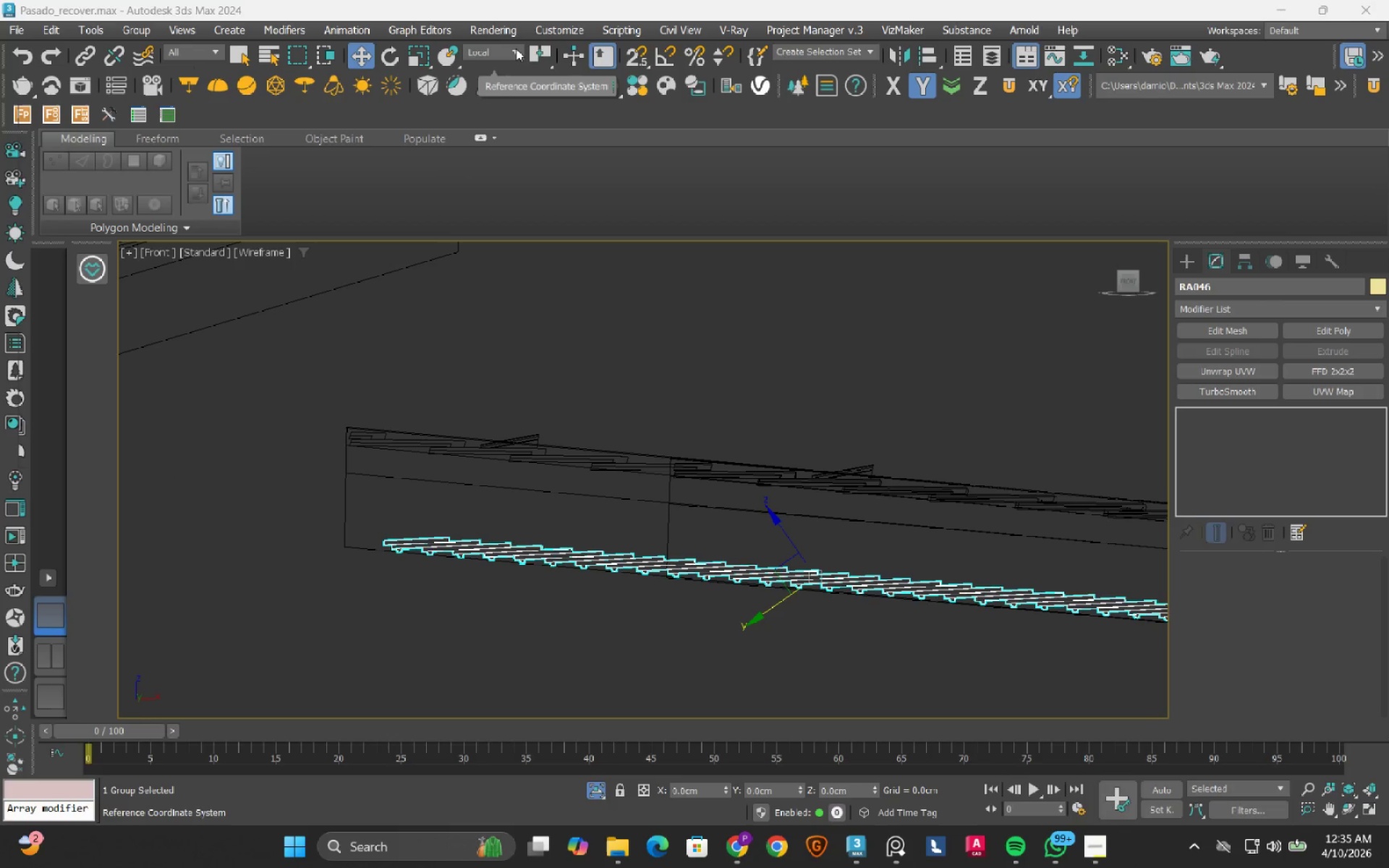 
left_click([516, 48])
 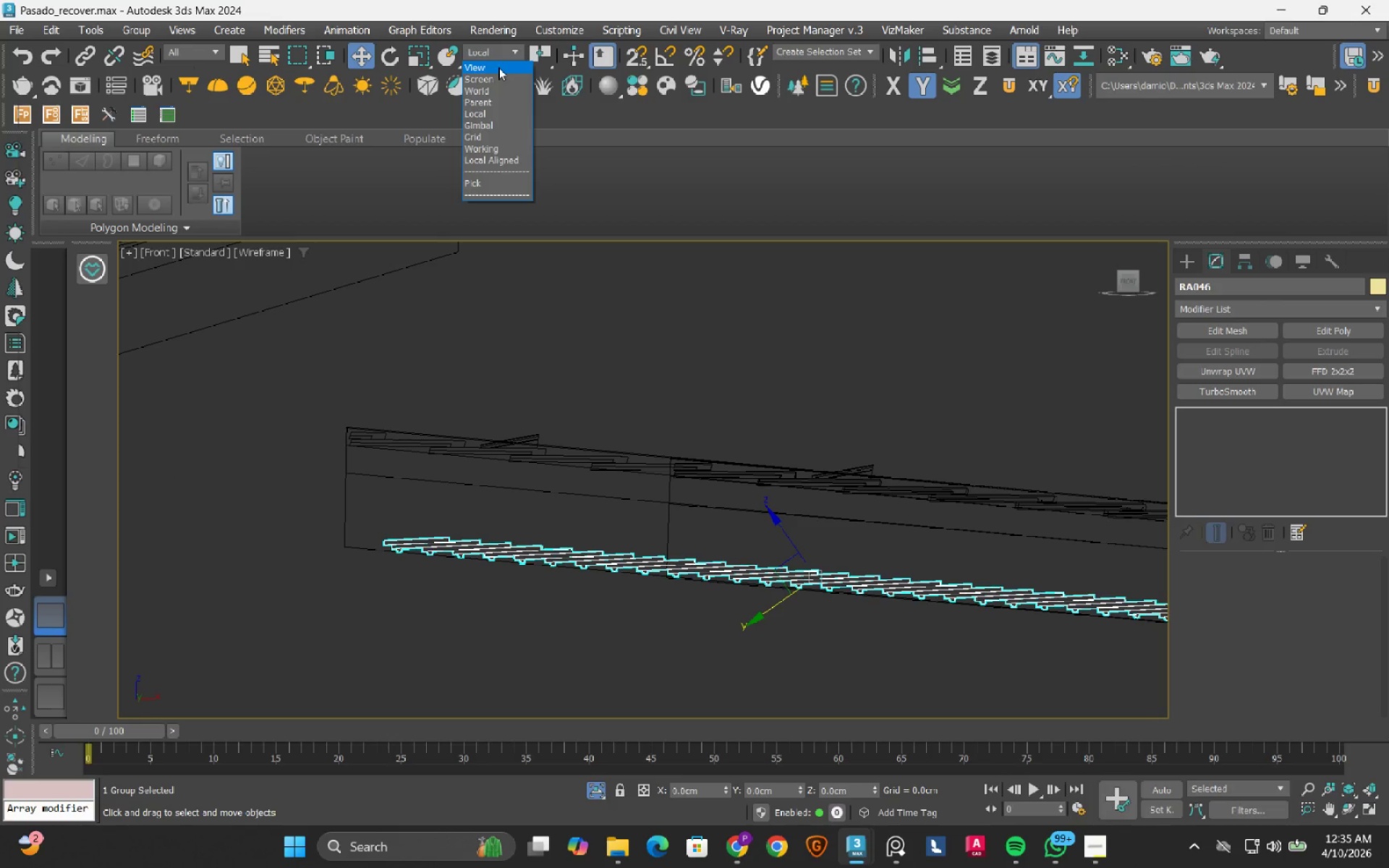 
left_click([498, 67])
 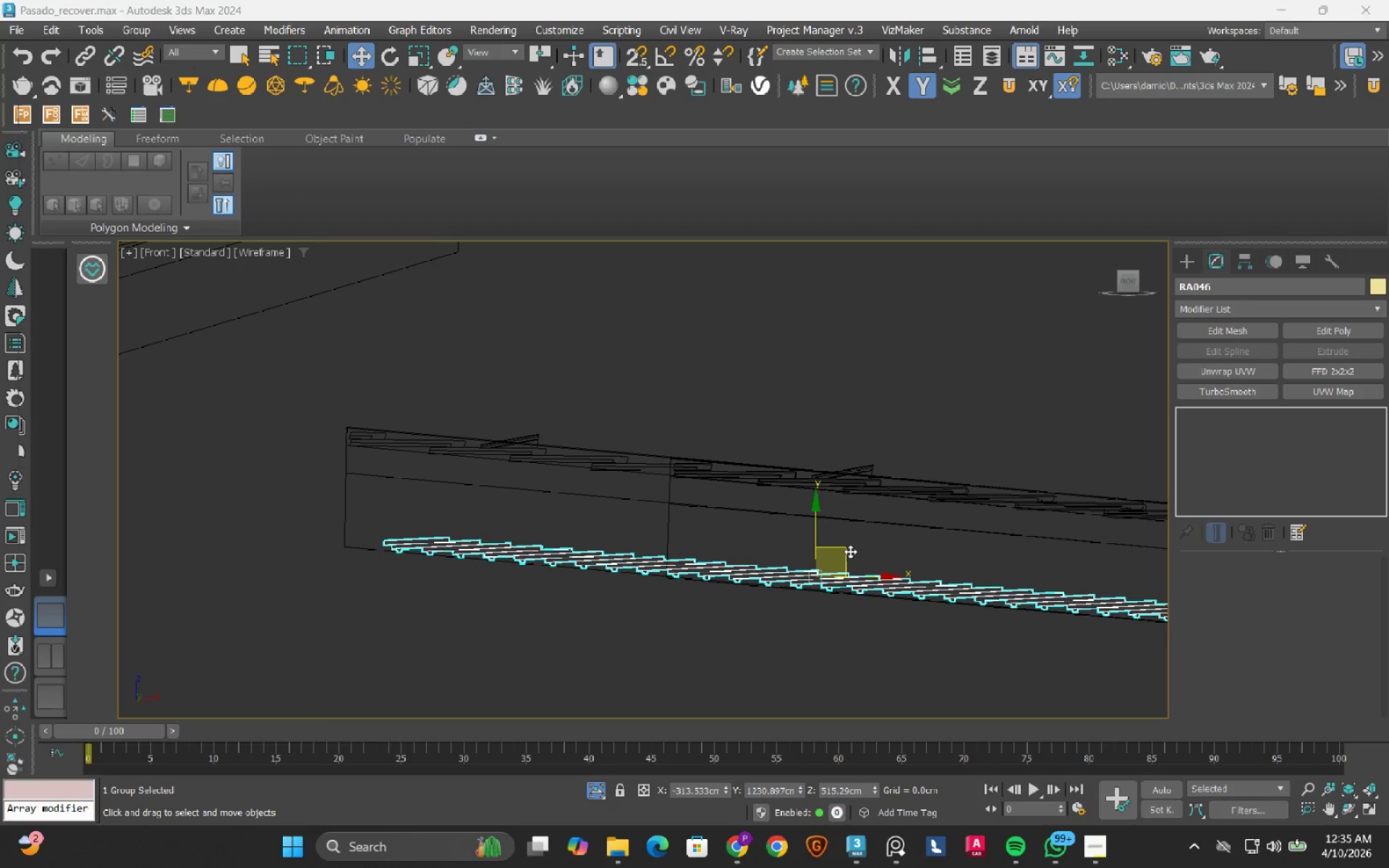 
left_click_drag(start_coordinate=[850, 551], to_coordinate=[815, 542])
 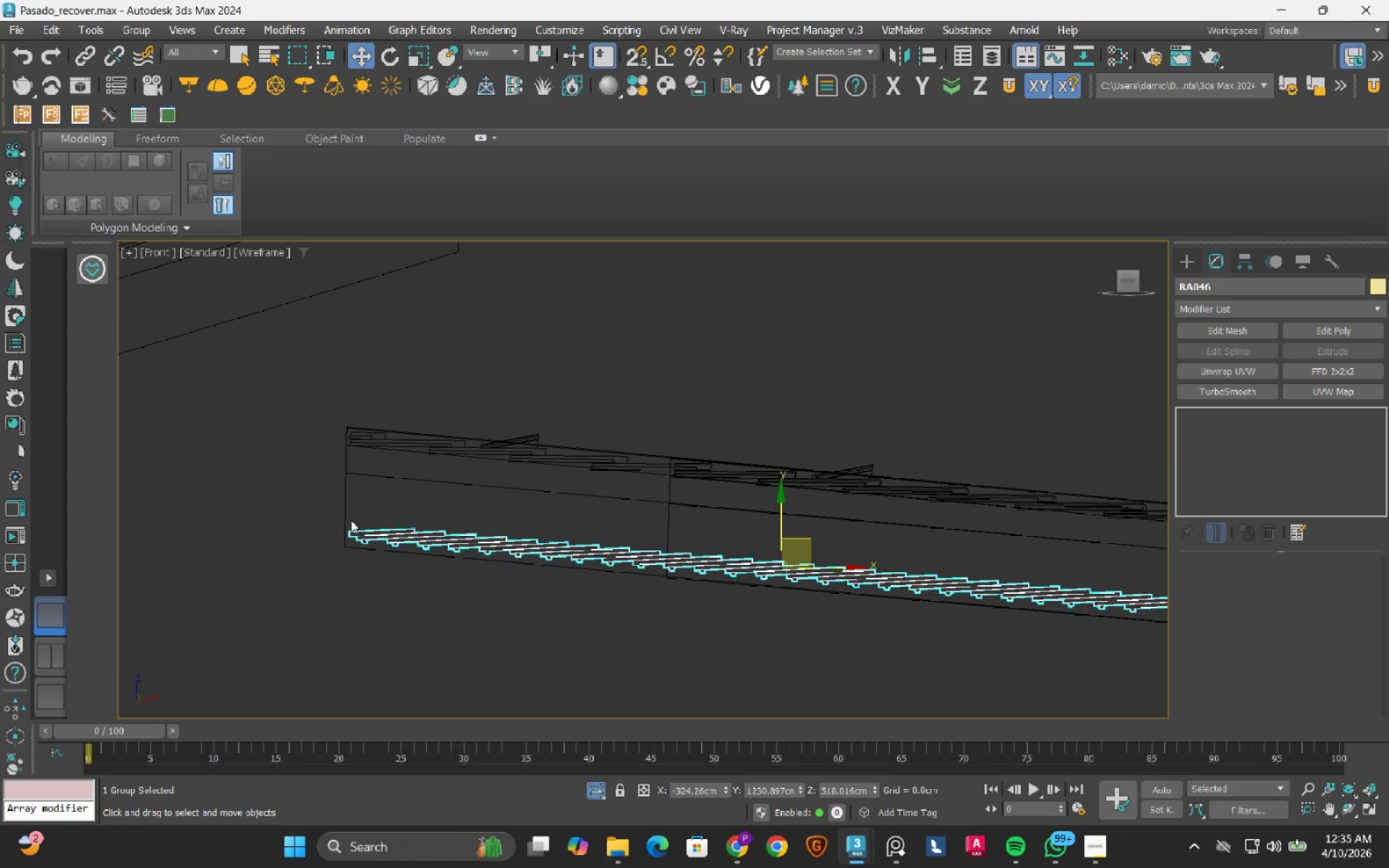 
scroll: coordinate [426, 576], scroll_direction: up, amount: 6.0
 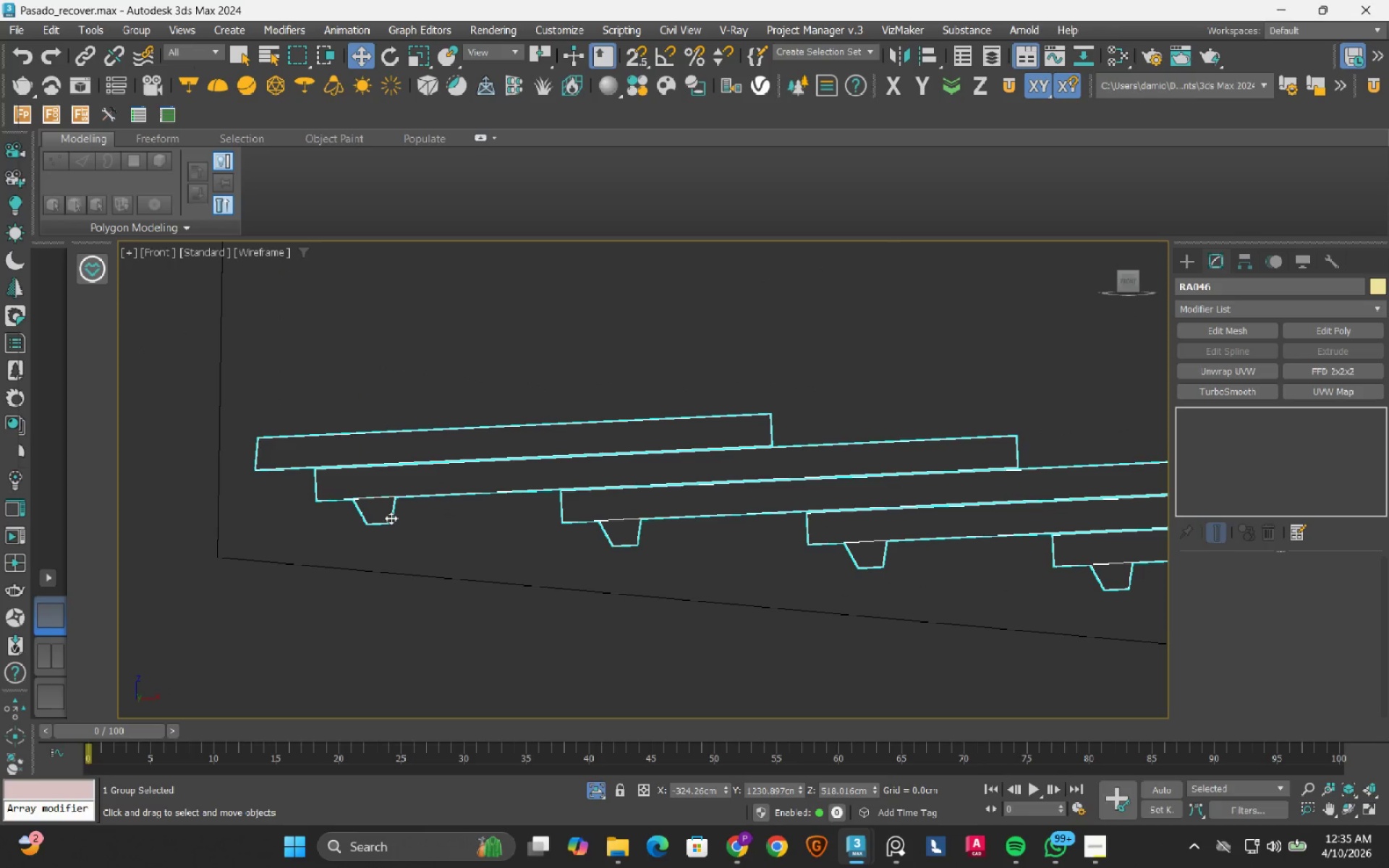 
left_click_drag(start_coordinate=[391, 518], to_coordinate=[363, 553])
 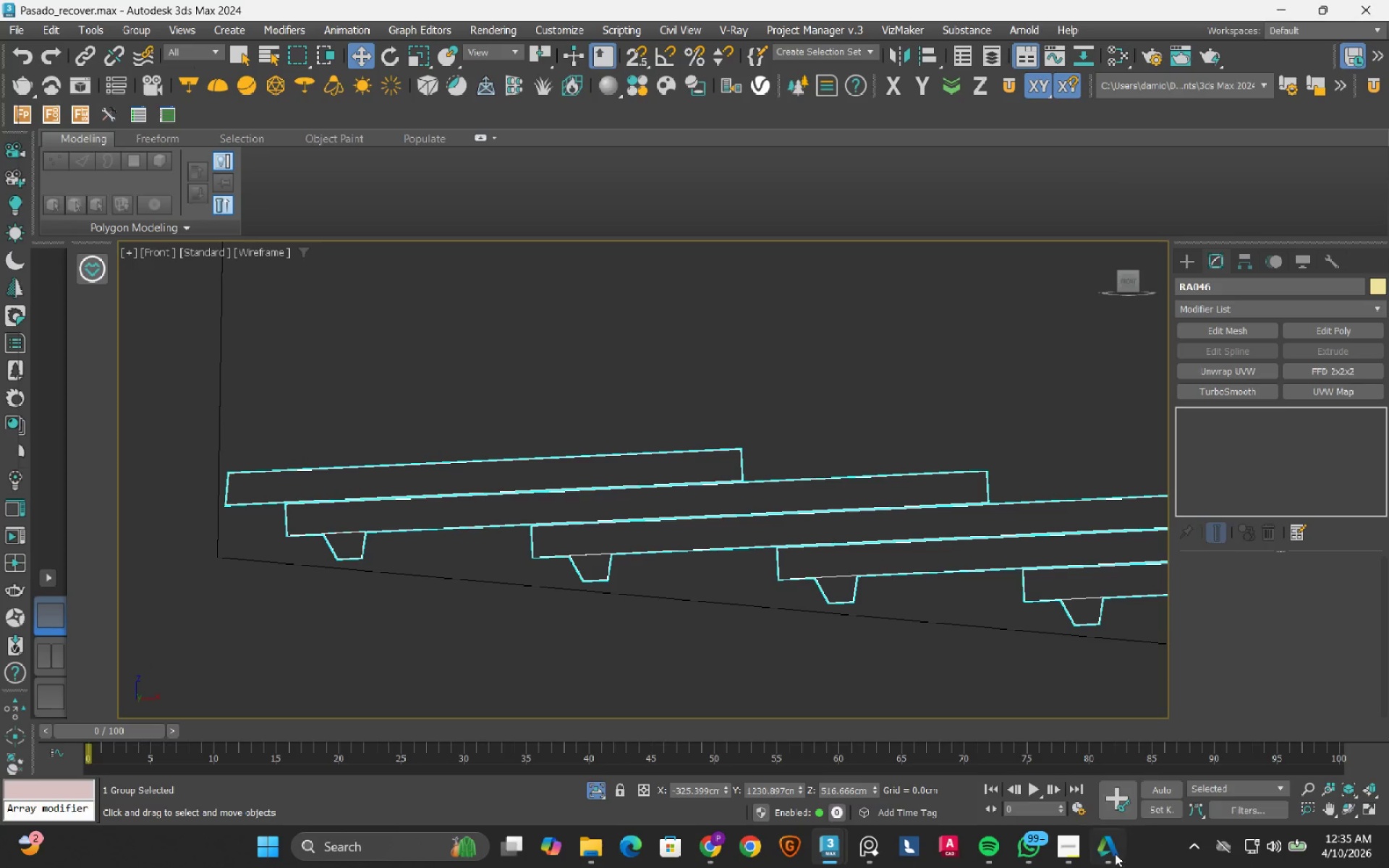 
left_click([1111, 851])
 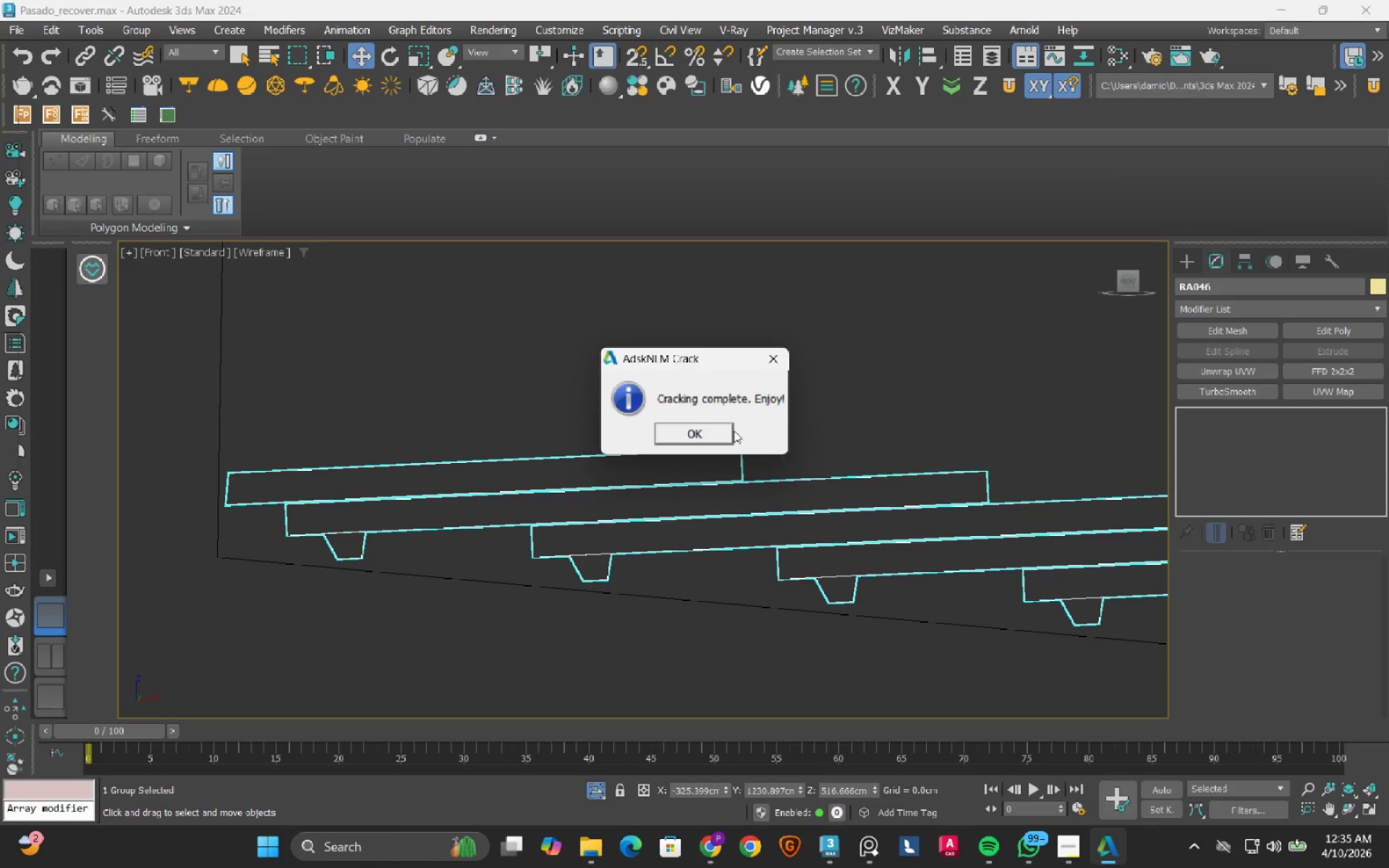 
left_click([720, 435])
 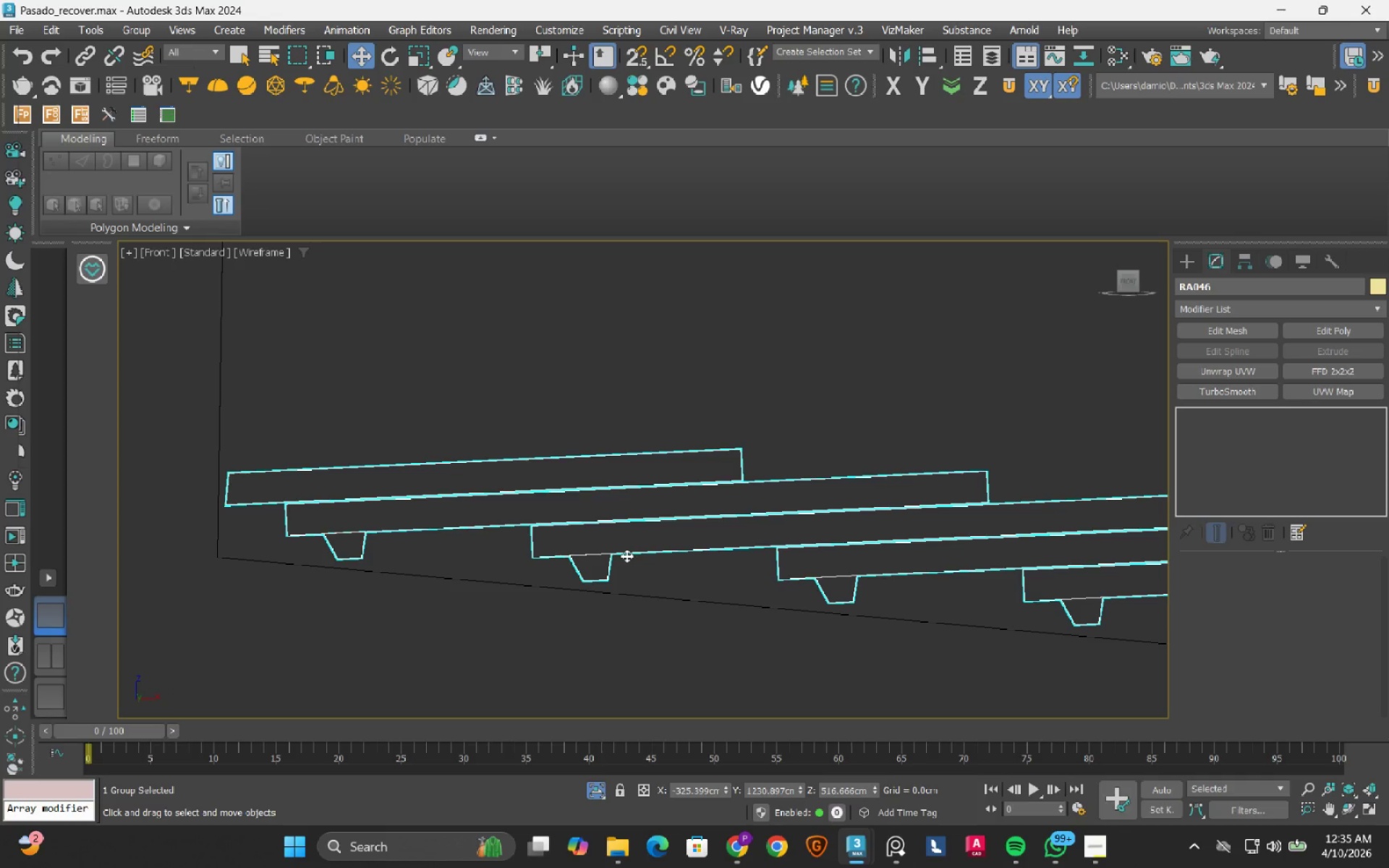 
key(Meta+MetaLeft)
 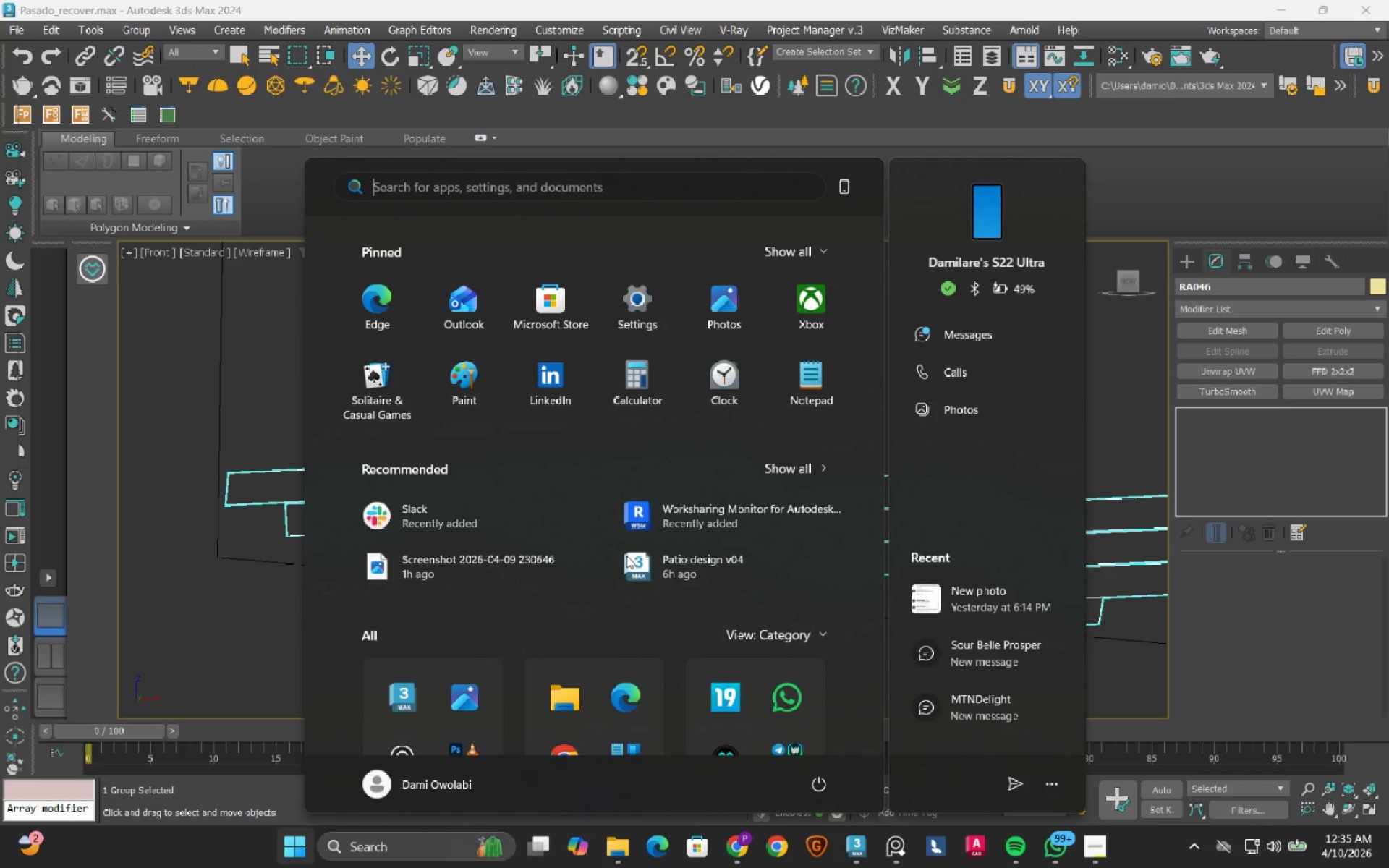 
type(re)
 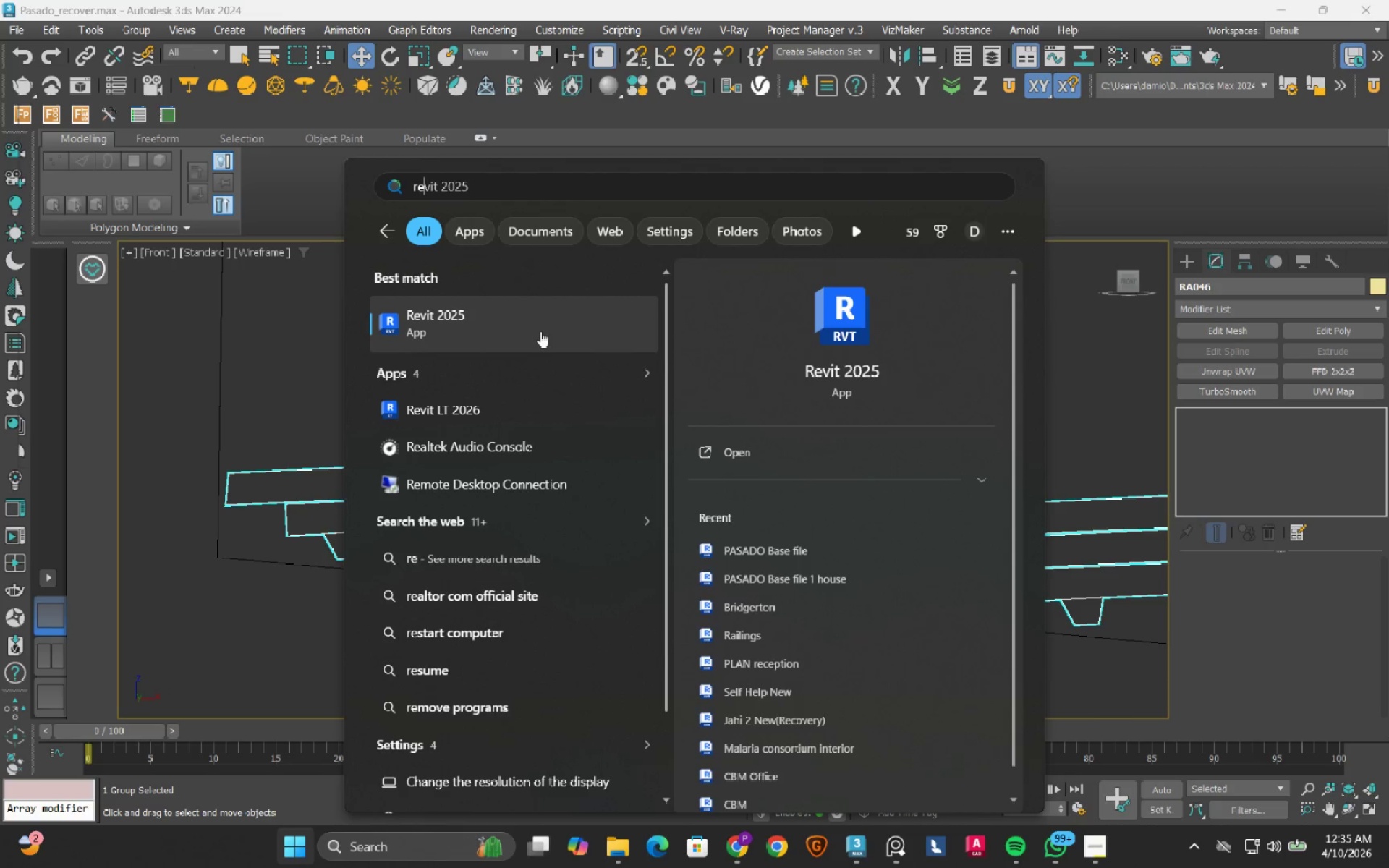 
left_click([540, 320])
 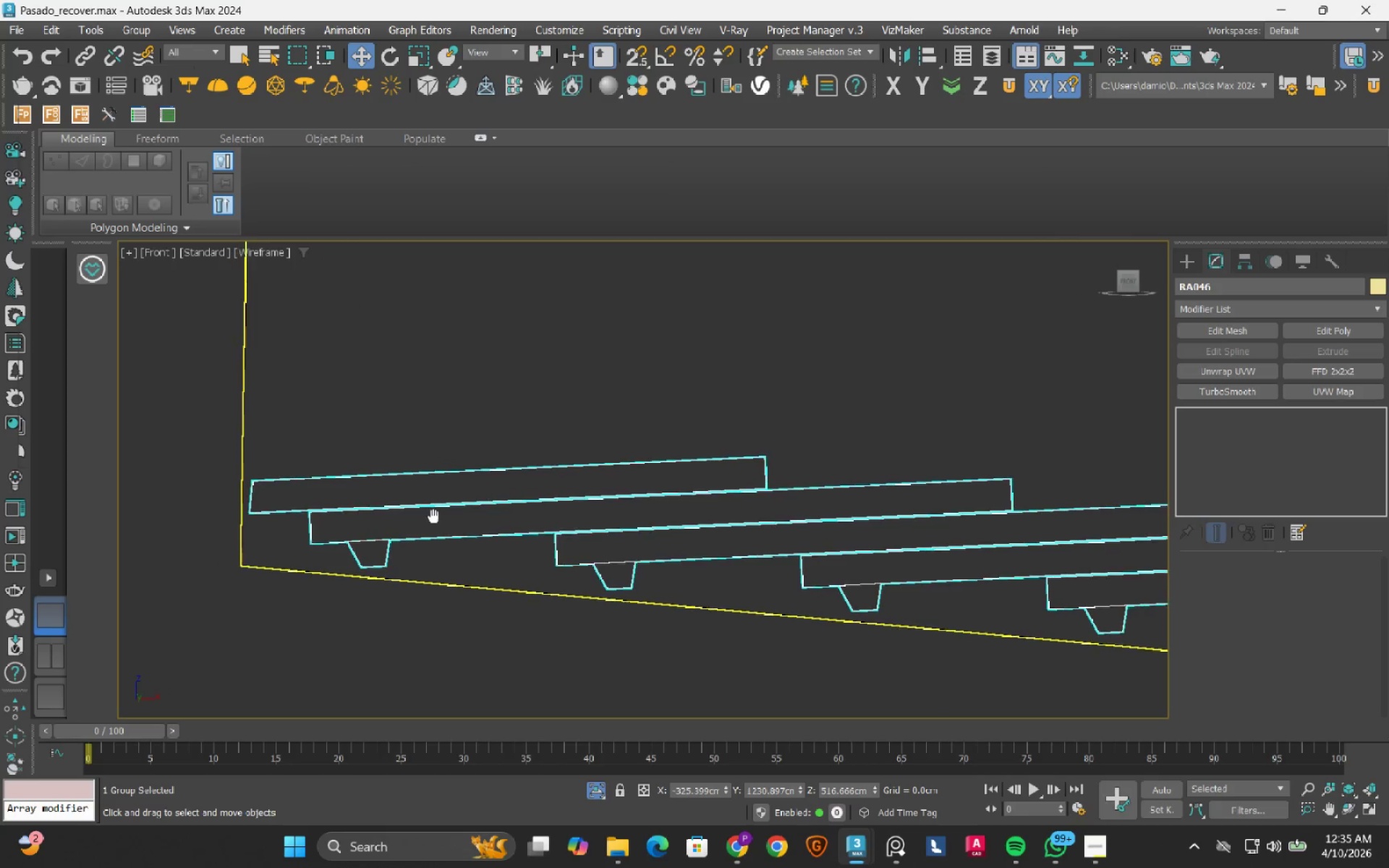 
scroll: coordinate [328, 443], scroll_direction: up, amount: 3.0
 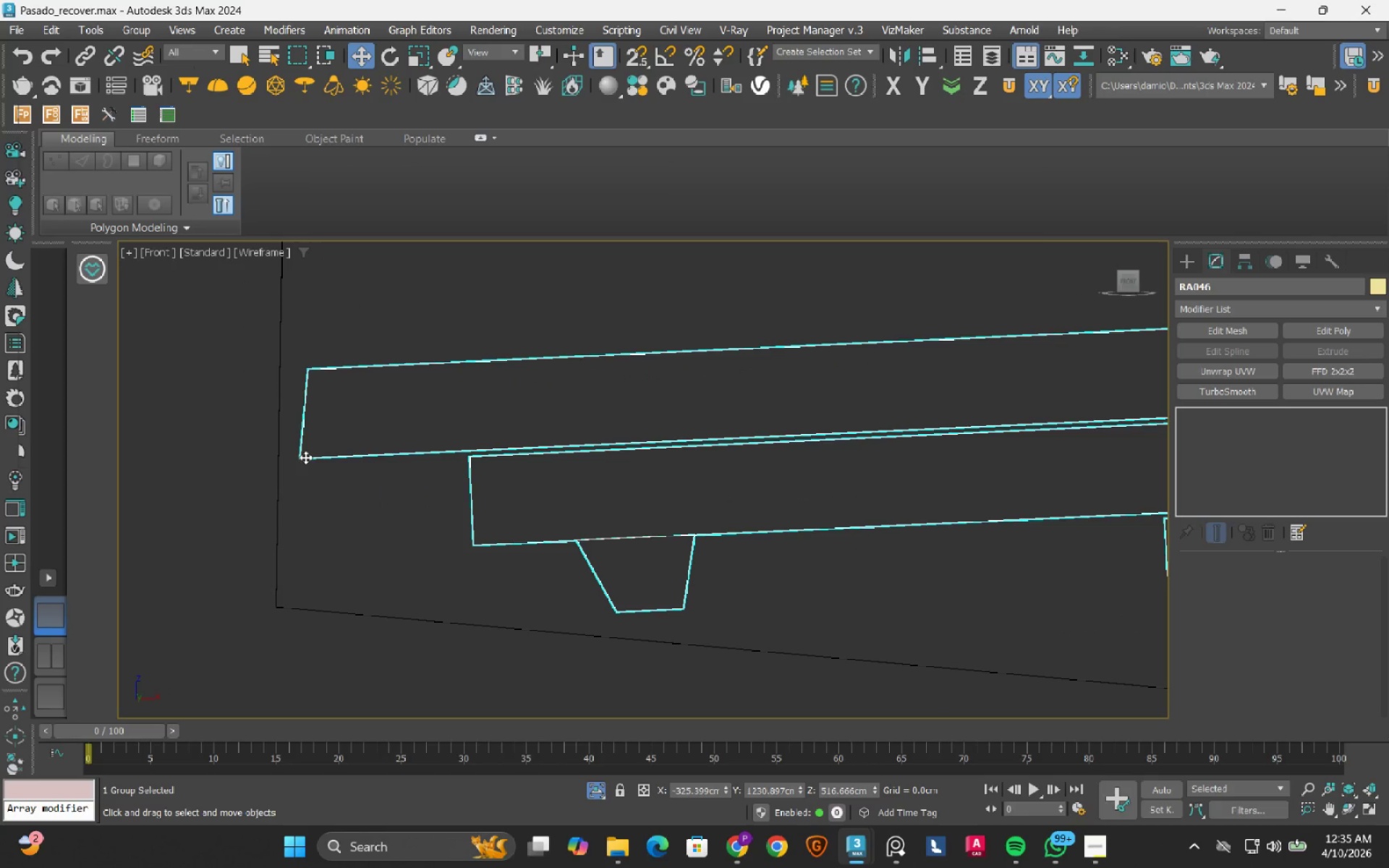 
left_click_drag(start_coordinate=[305, 457], to_coordinate=[291, 483])
 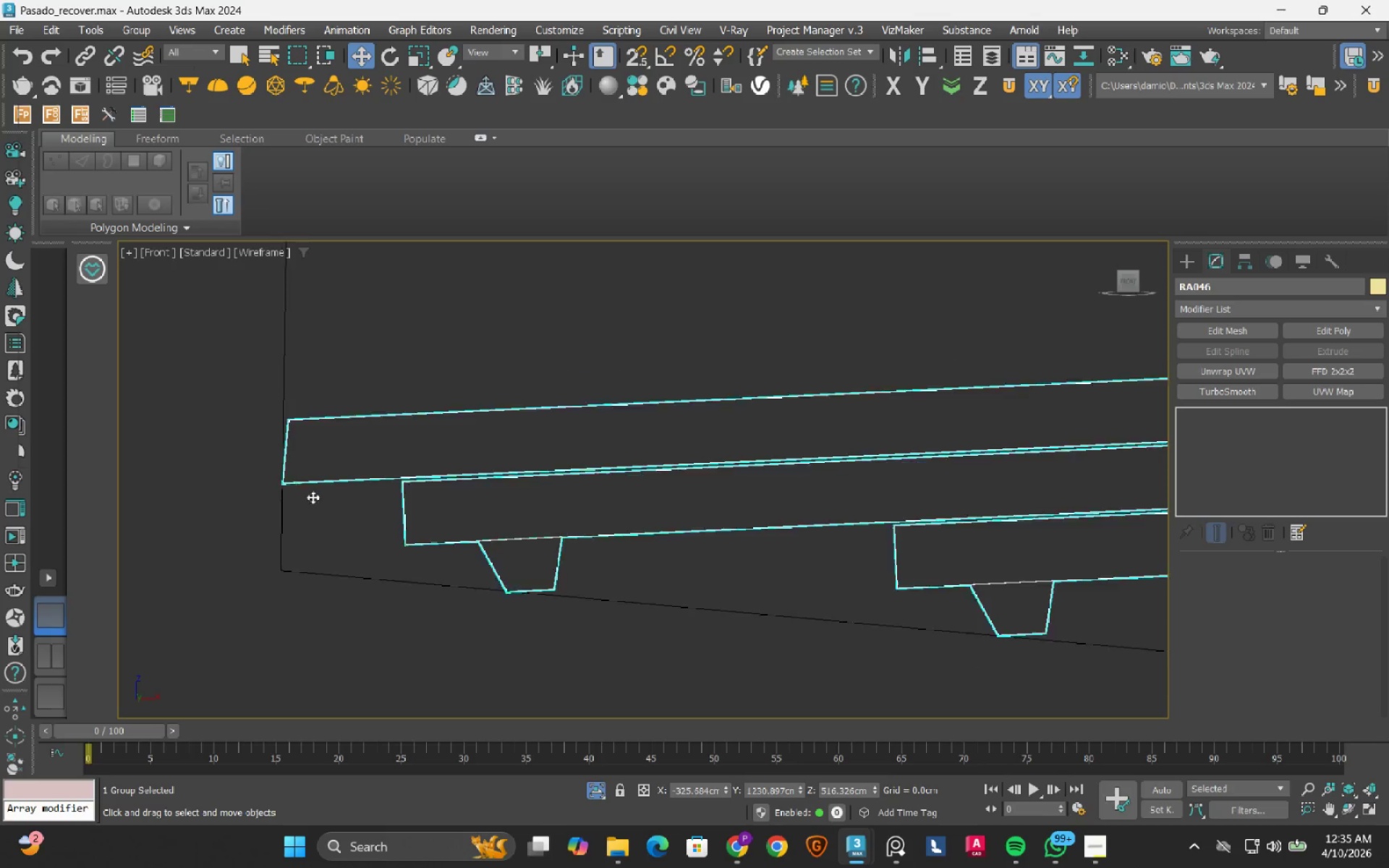 
scroll: coordinate [359, 486], scroll_direction: down, amount: 12.0
 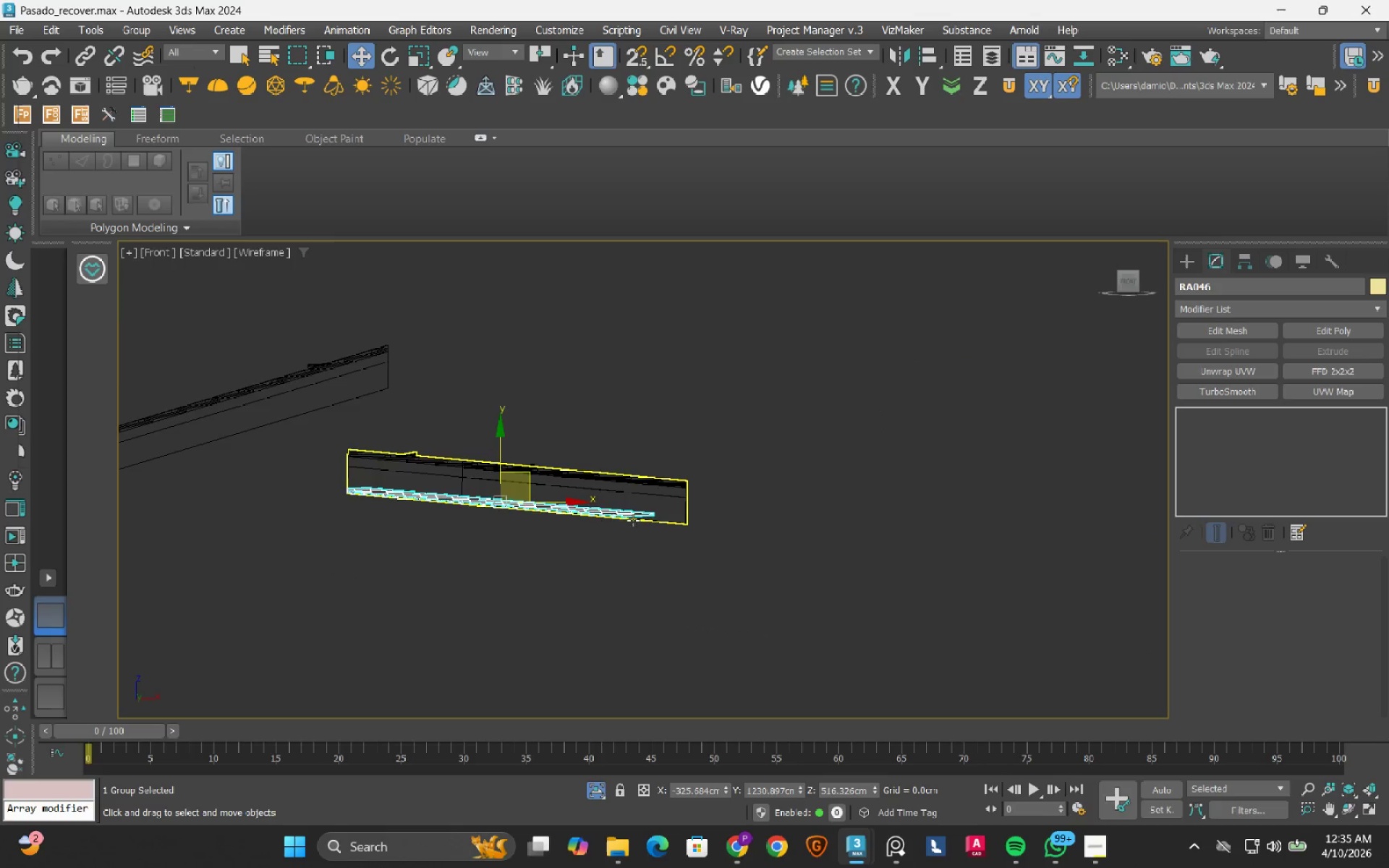 
scroll: coordinate [623, 505], scroll_direction: up, amount: 7.0
 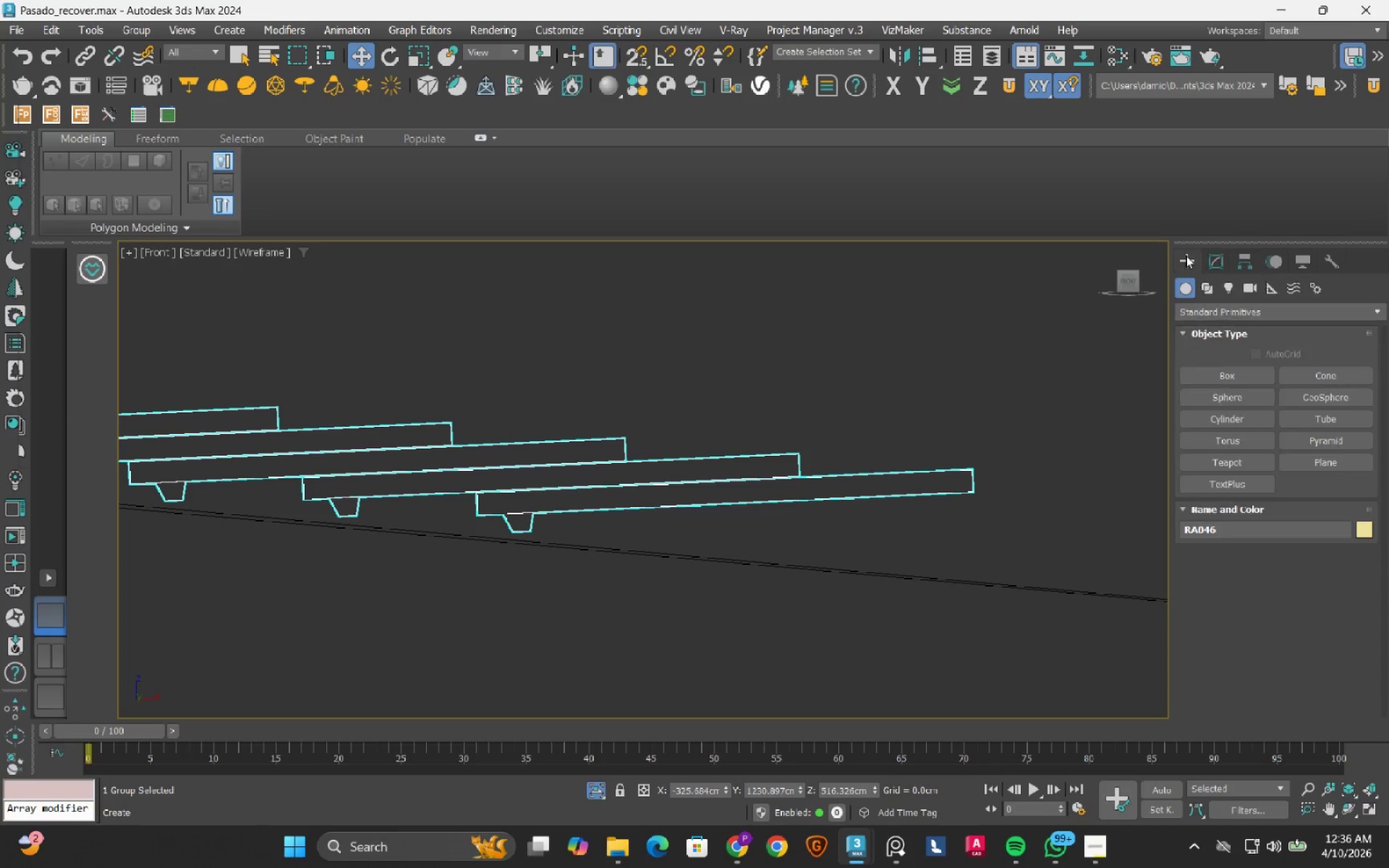 
wait(5.14)
 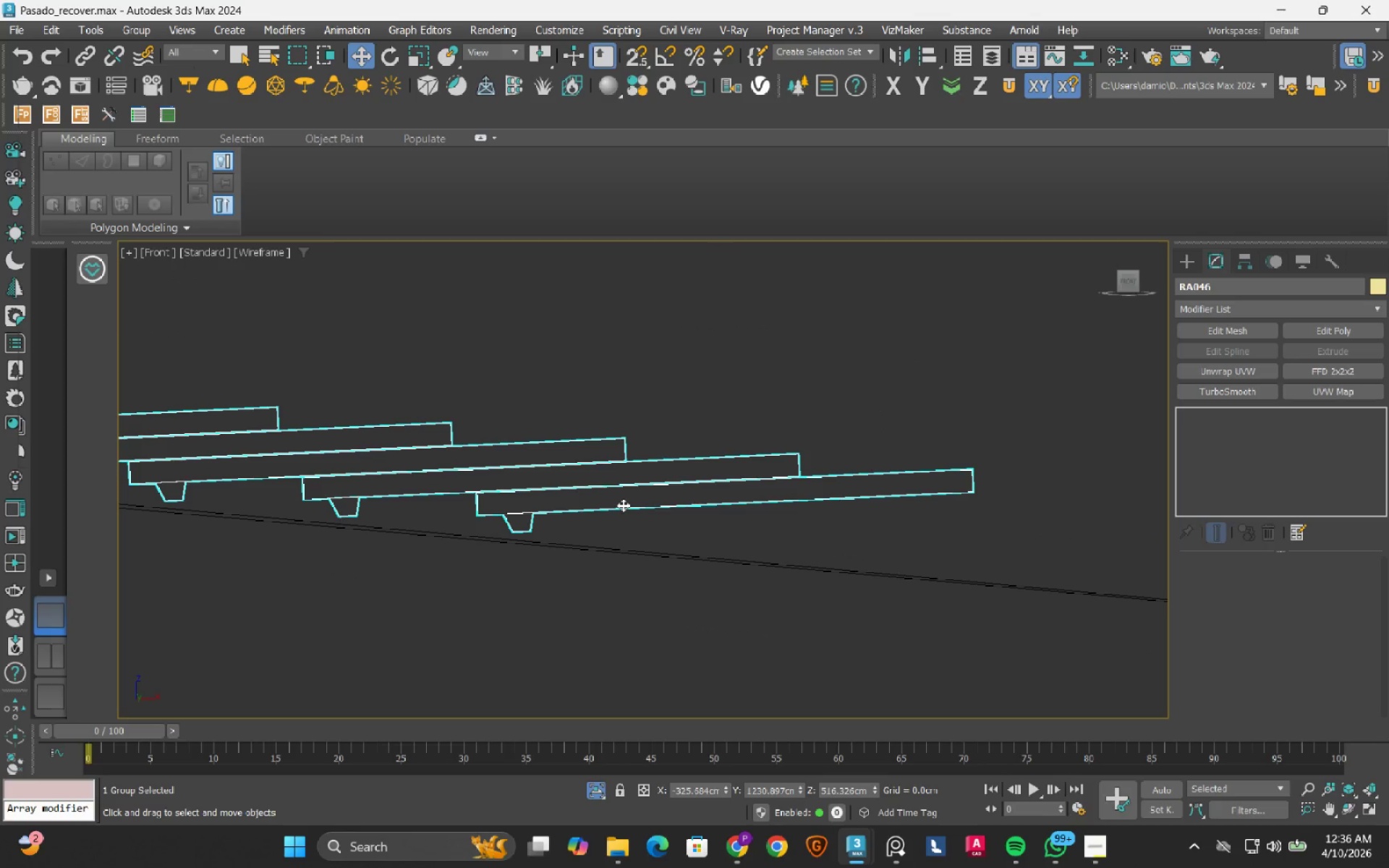 
left_click([1210, 286])
 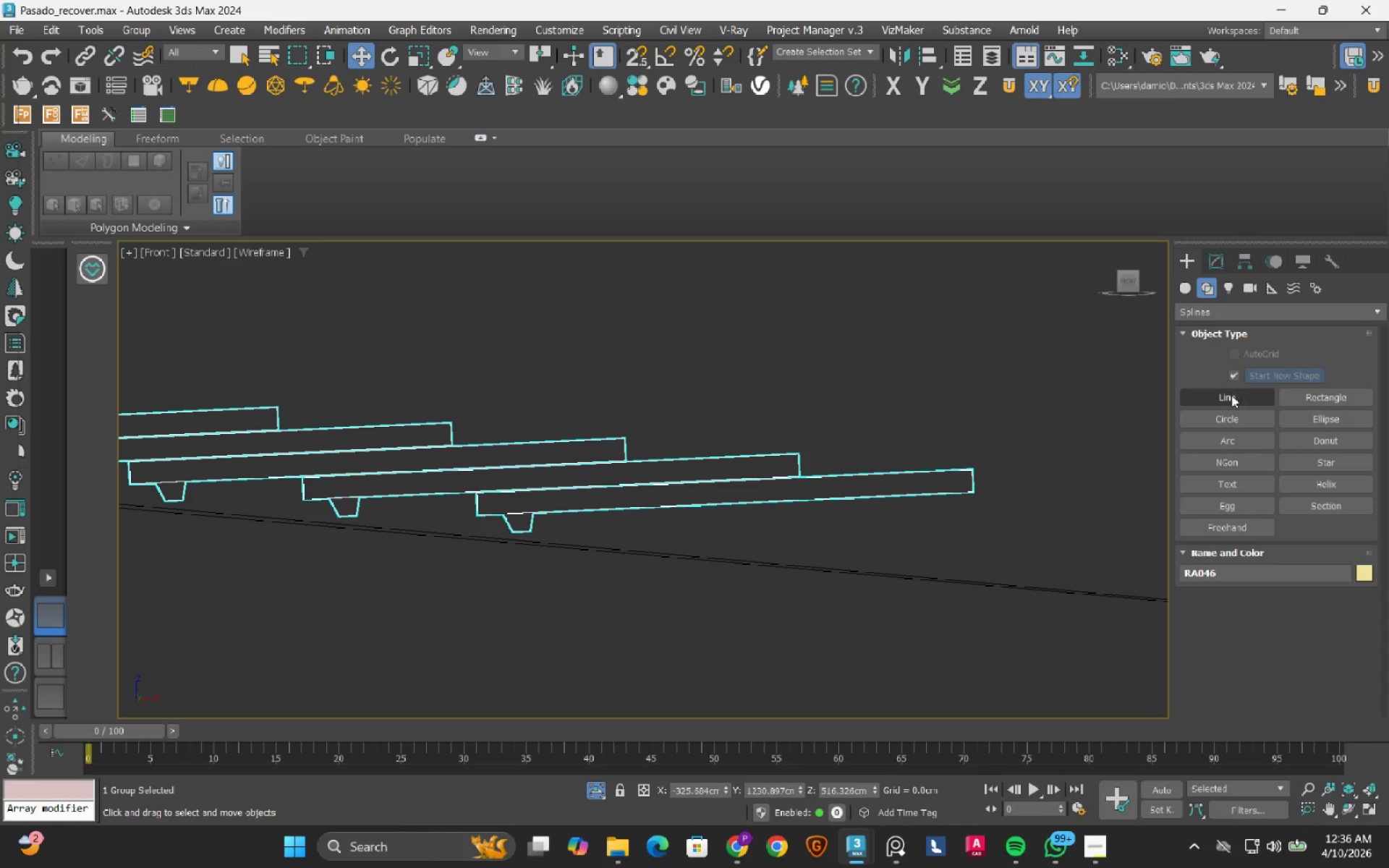 
left_click([1230, 396])
 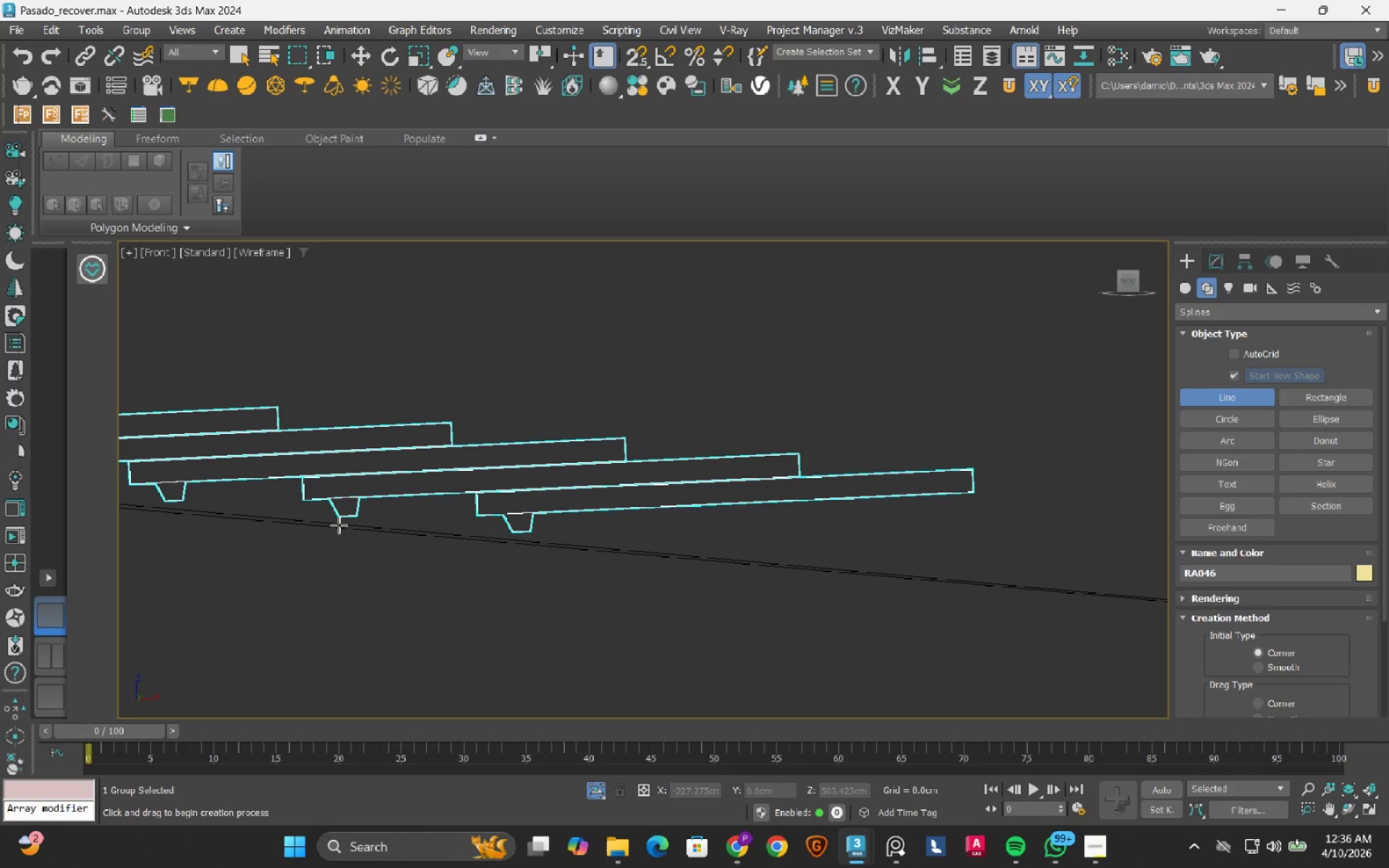 
key(S)
 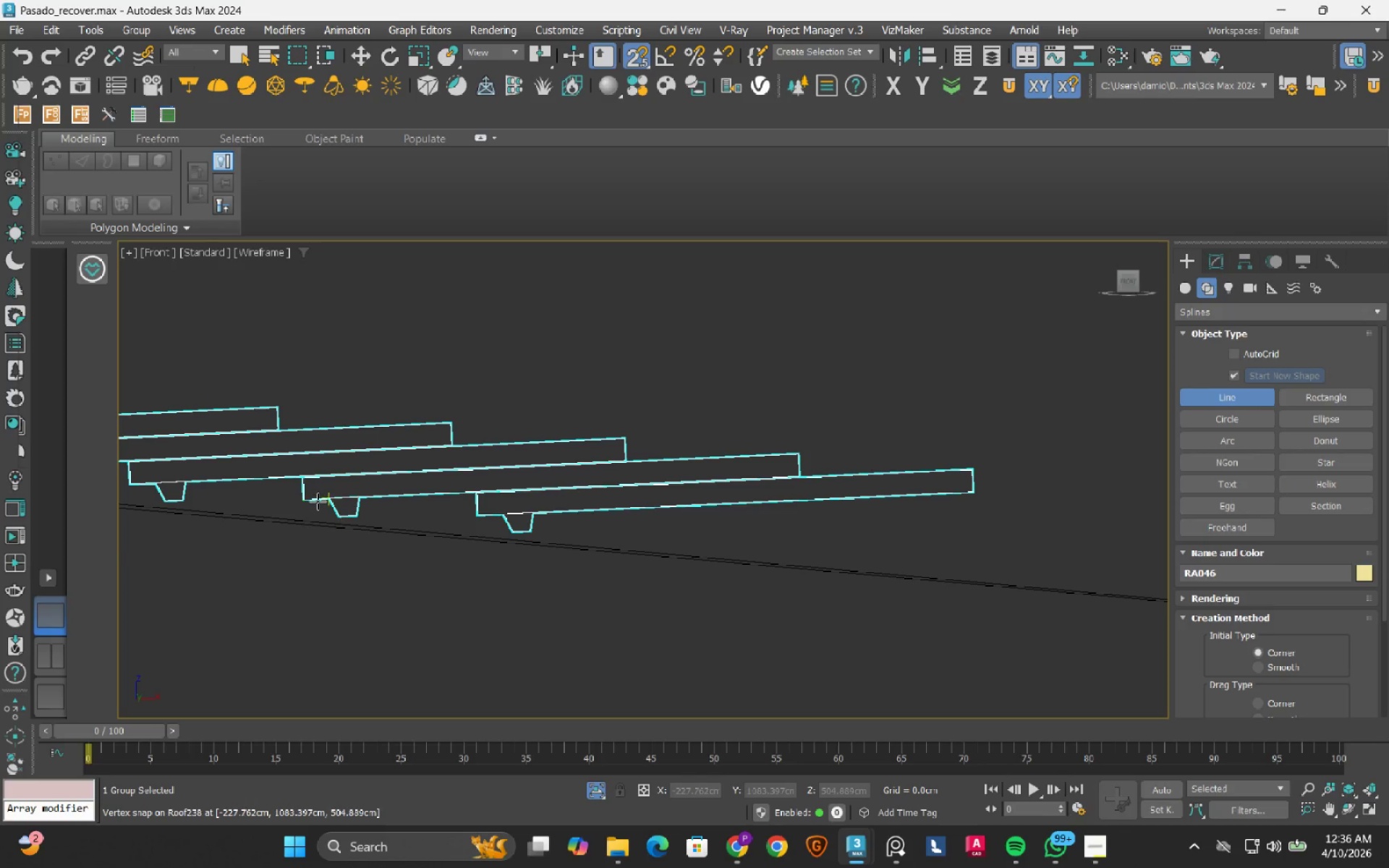 
scroll: coordinate [283, 498], scroll_direction: up, amount: 6.0
 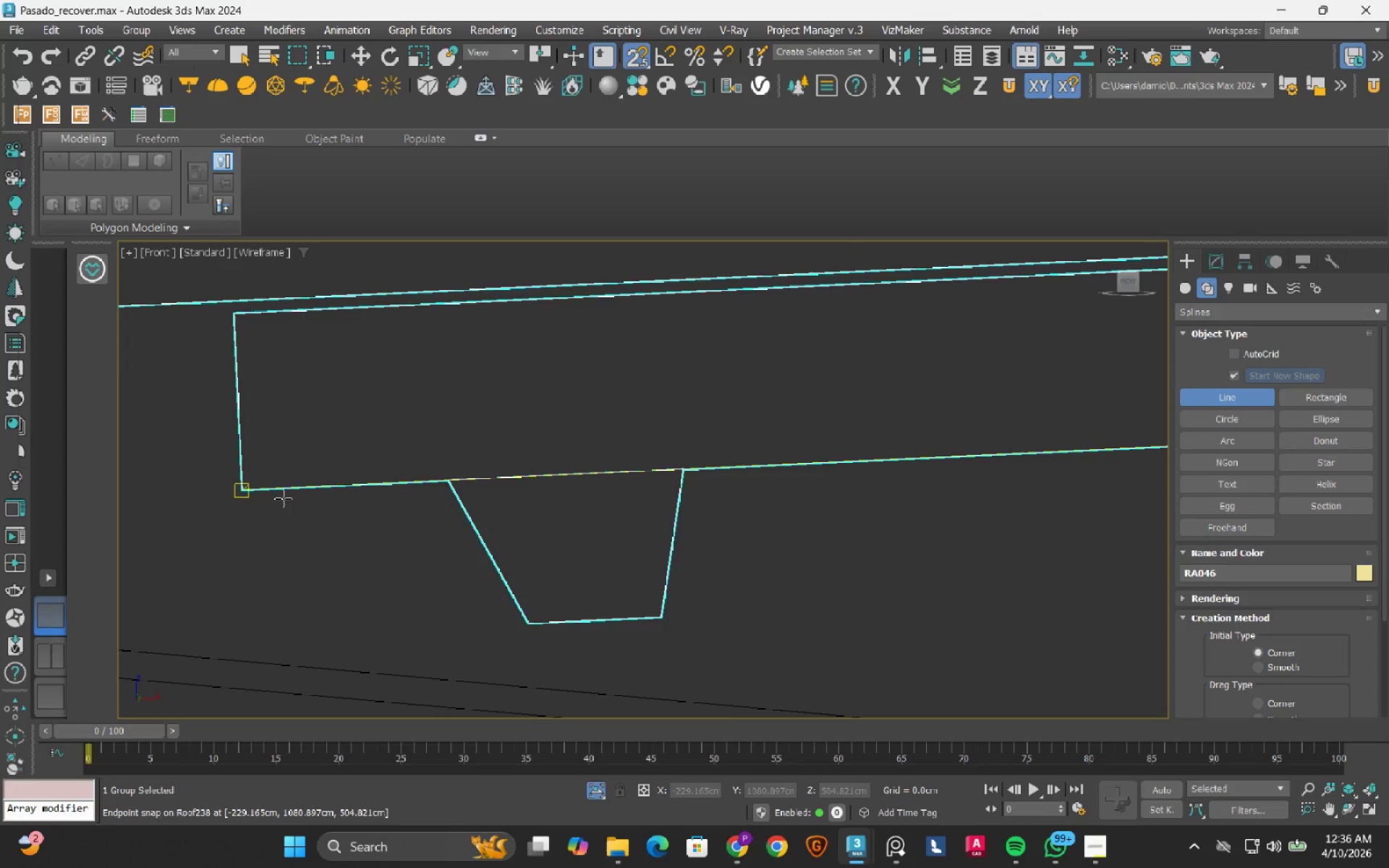 
left_click([283, 498])
 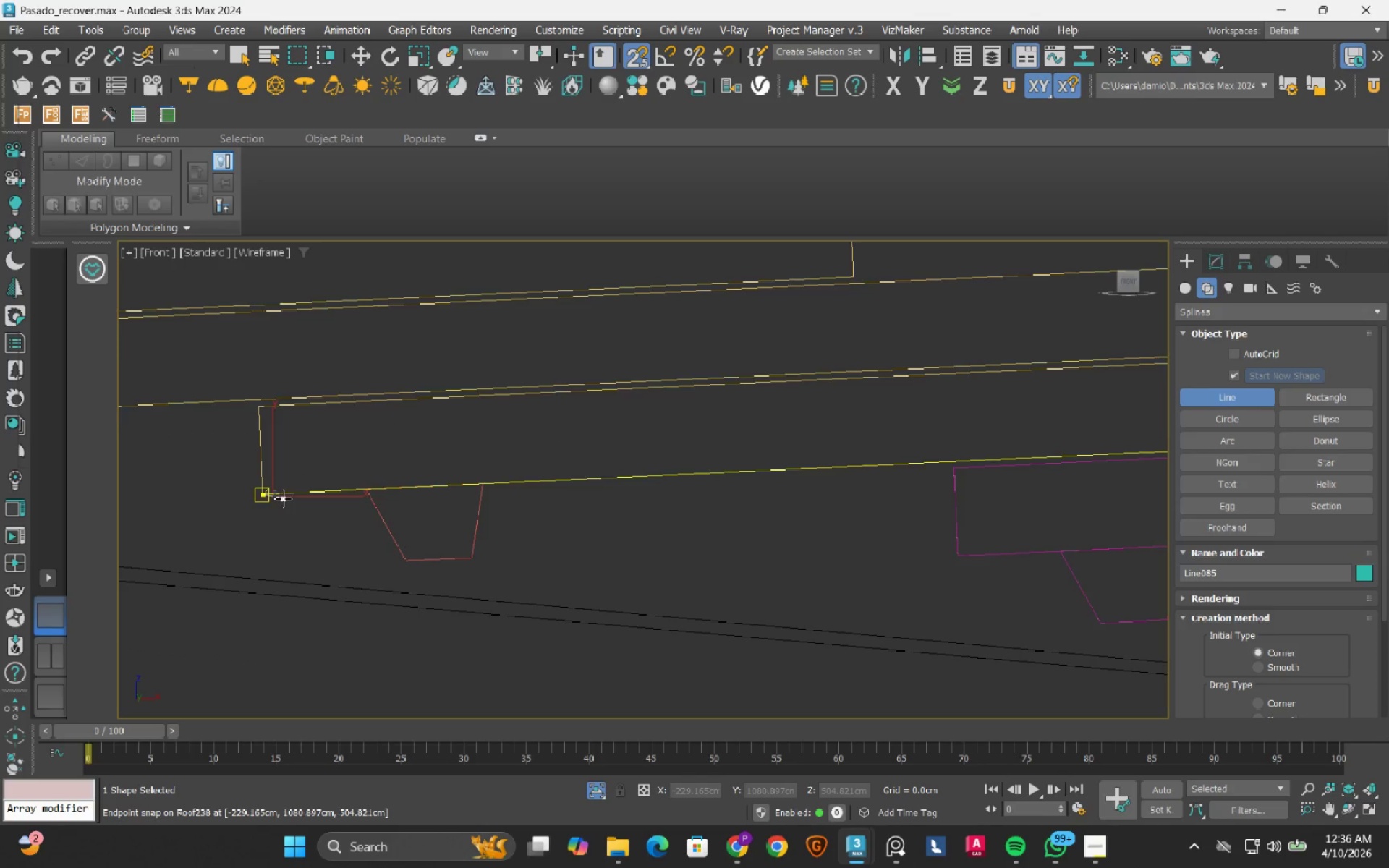 
scroll: coordinate [283, 498], scroll_direction: down, amount: 4.0
 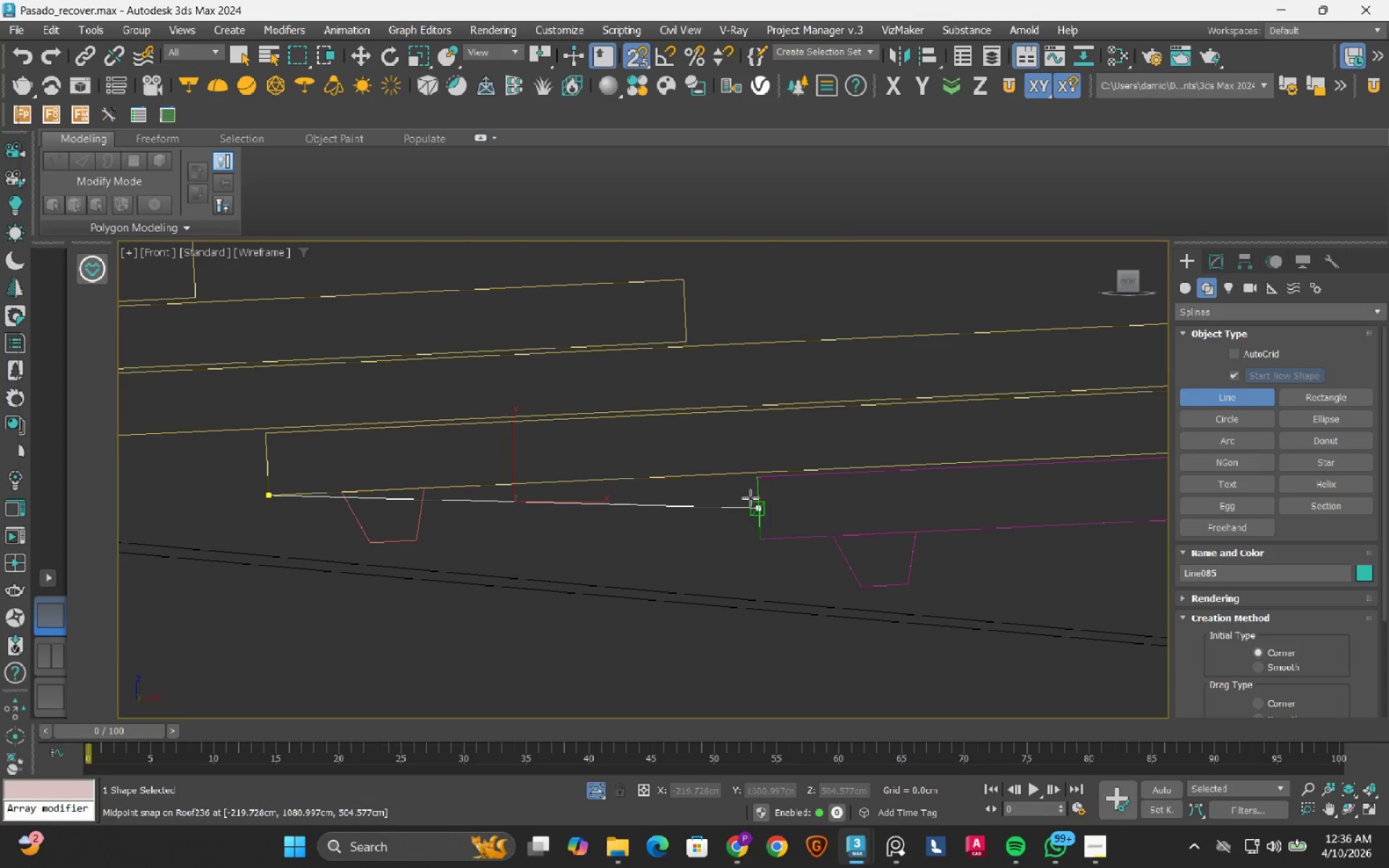 
scroll: coordinate [781, 454], scroll_direction: up, amount: 7.0
 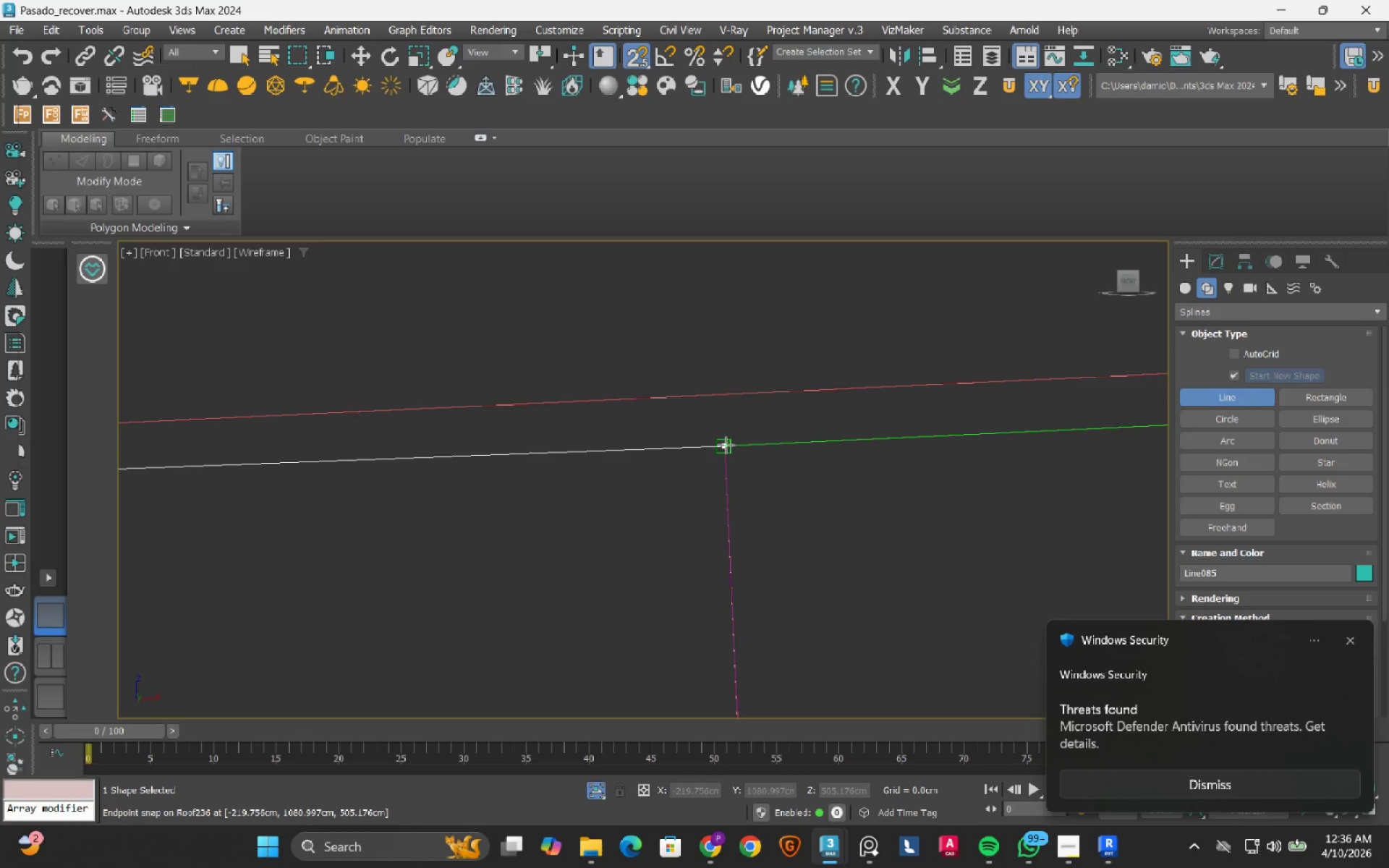 
wait(5.94)
 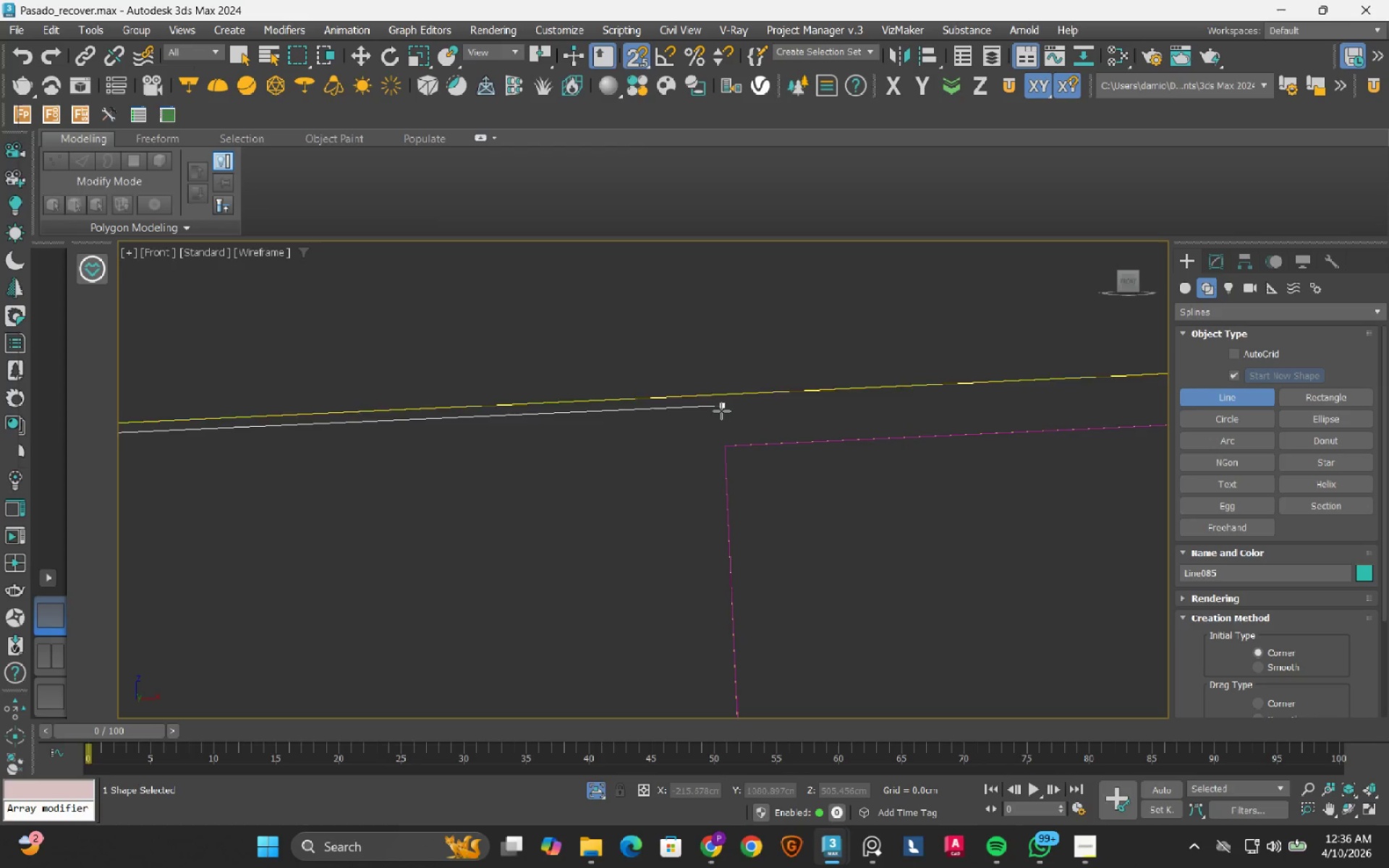 
scroll: coordinate [726, 445], scroll_direction: down, amount: 3.0
 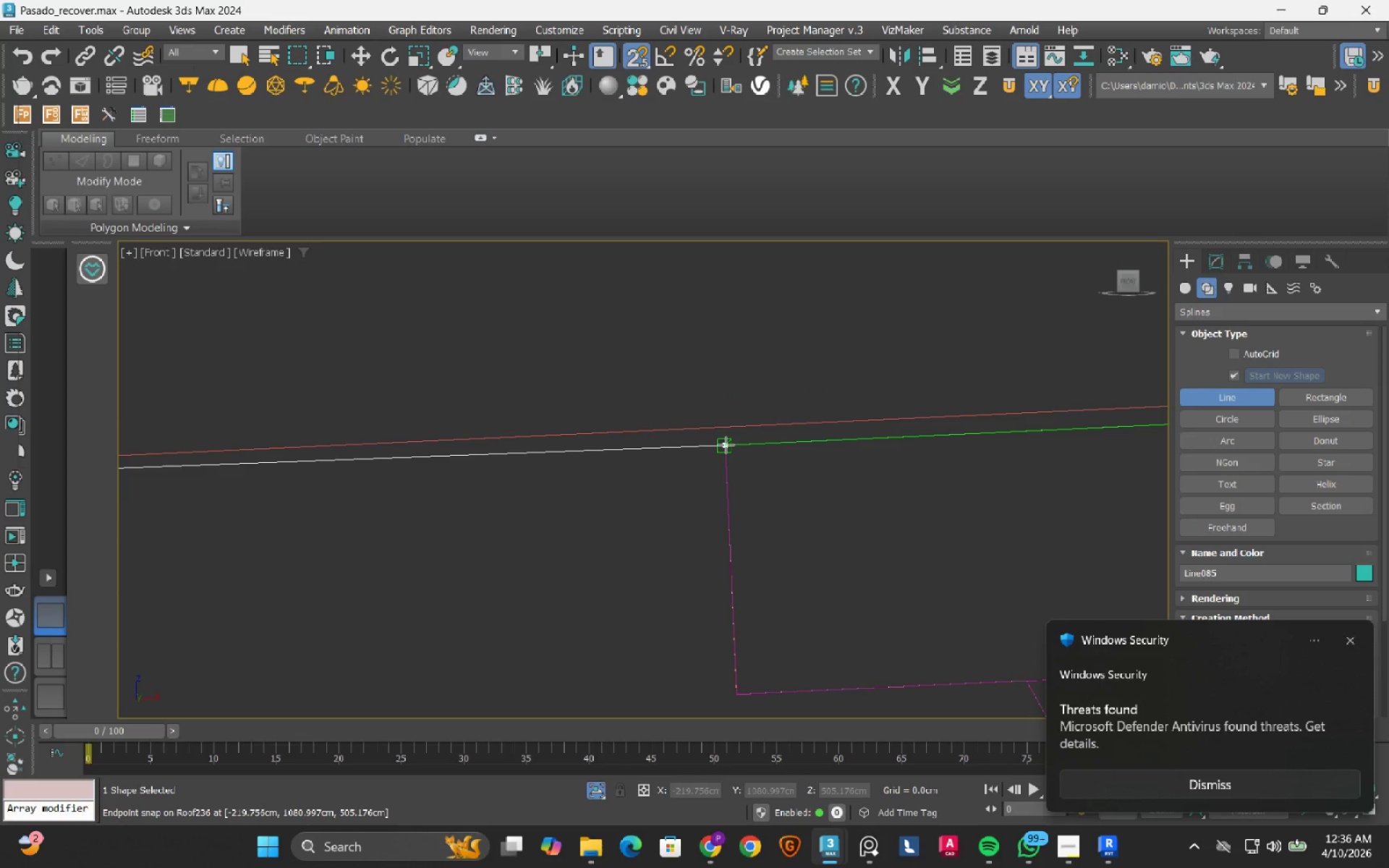 
left_click([726, 445])
 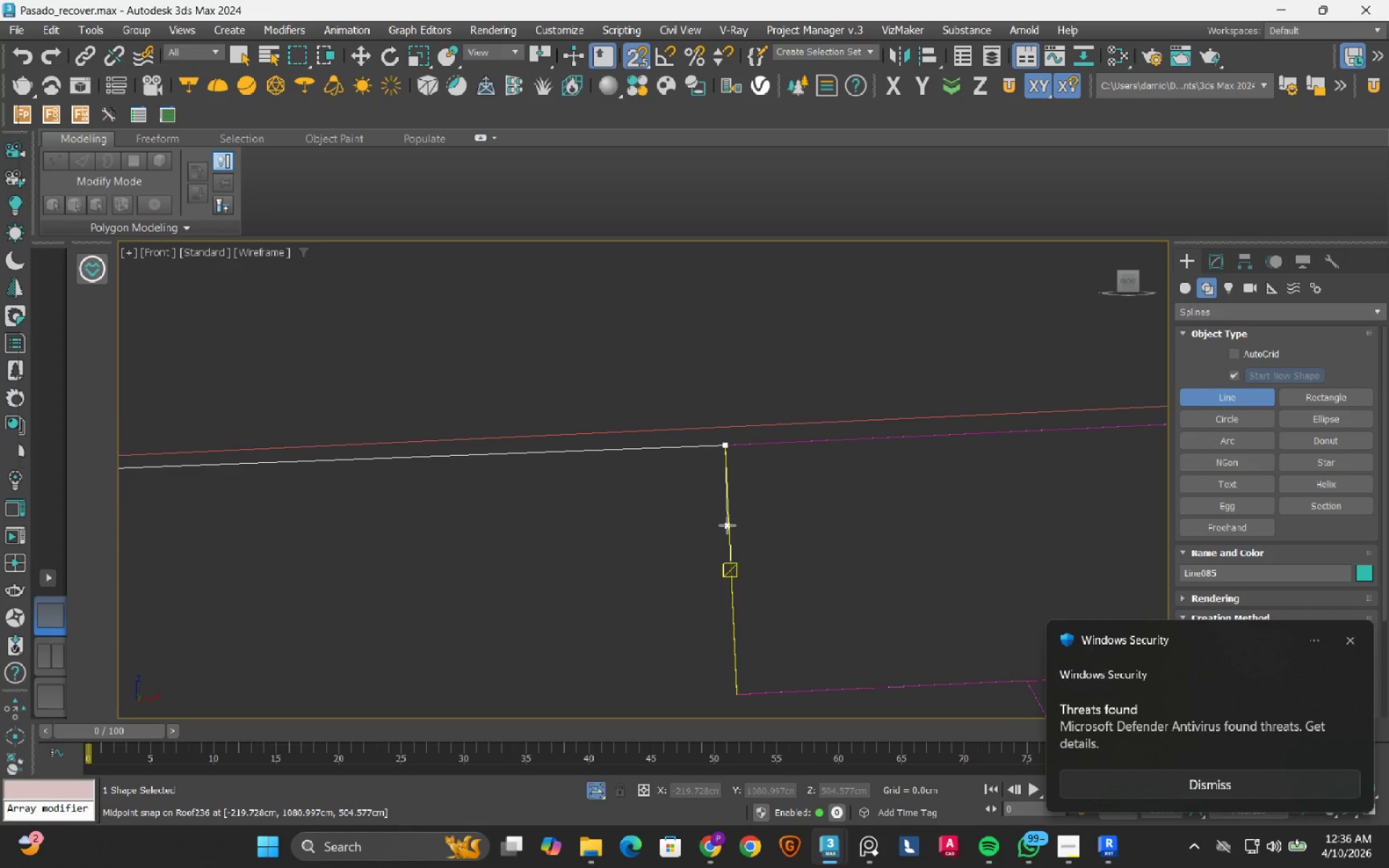 
key(Escape)
 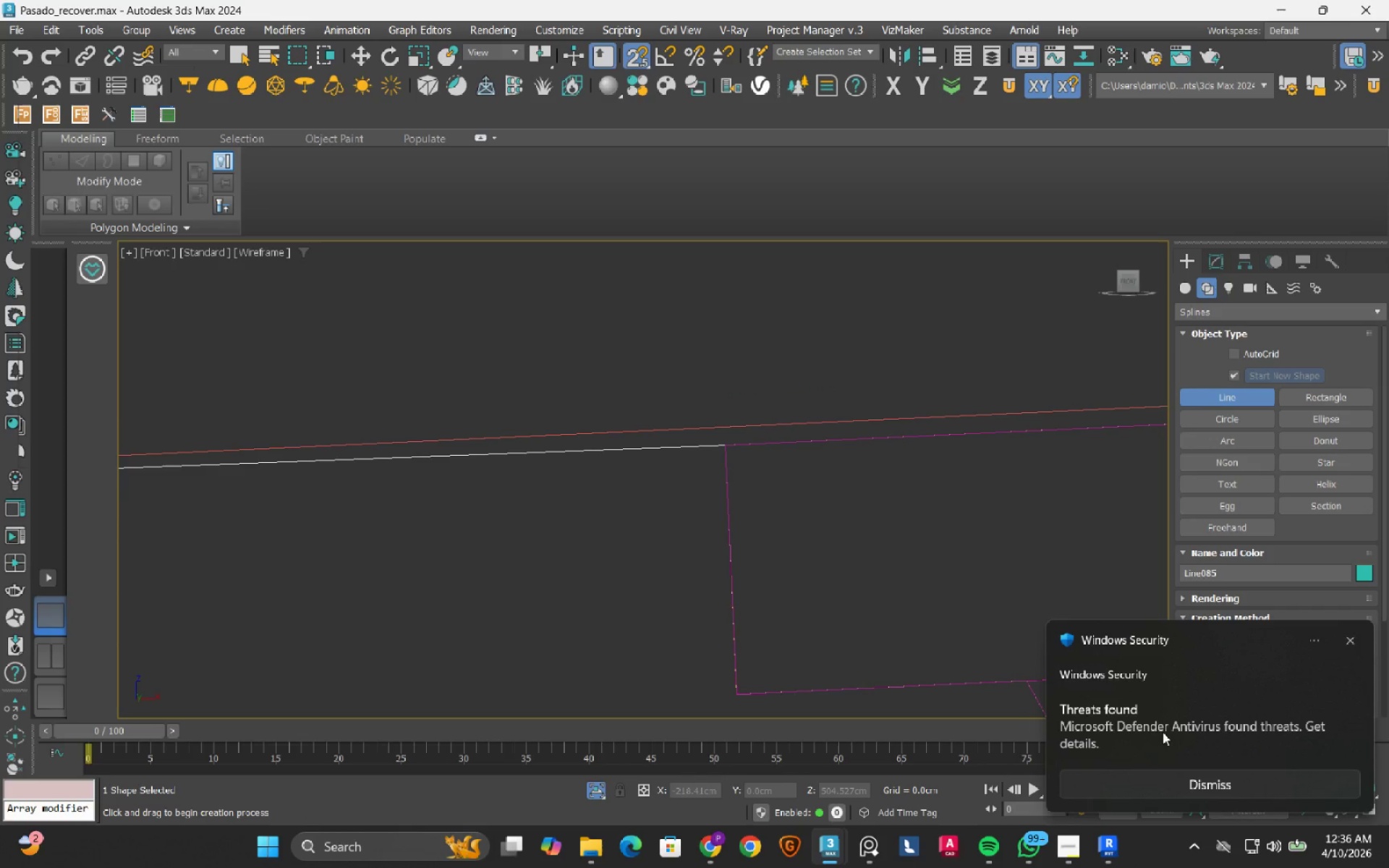 
left_click([1163, 732])
 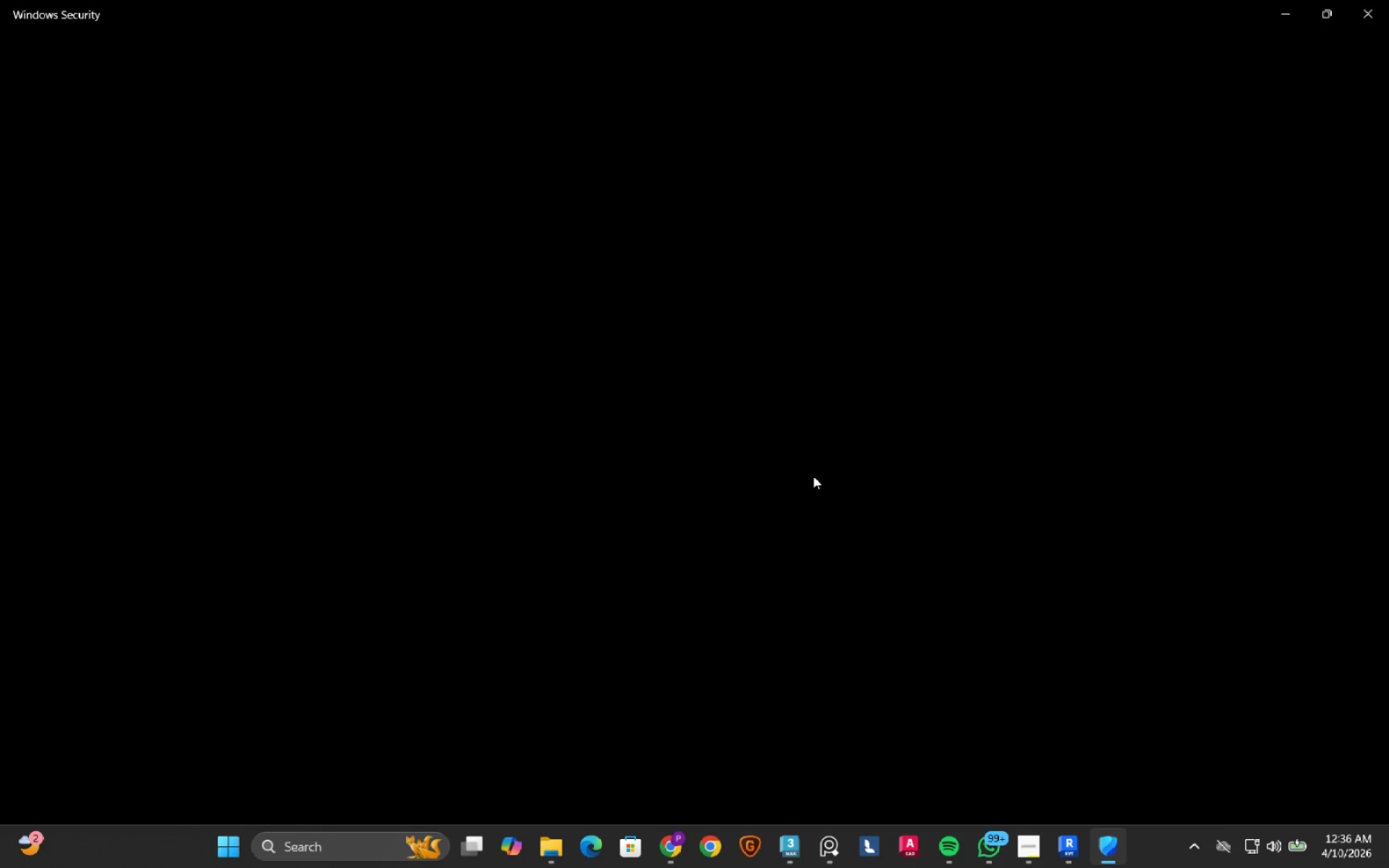 
wait(12.02)
 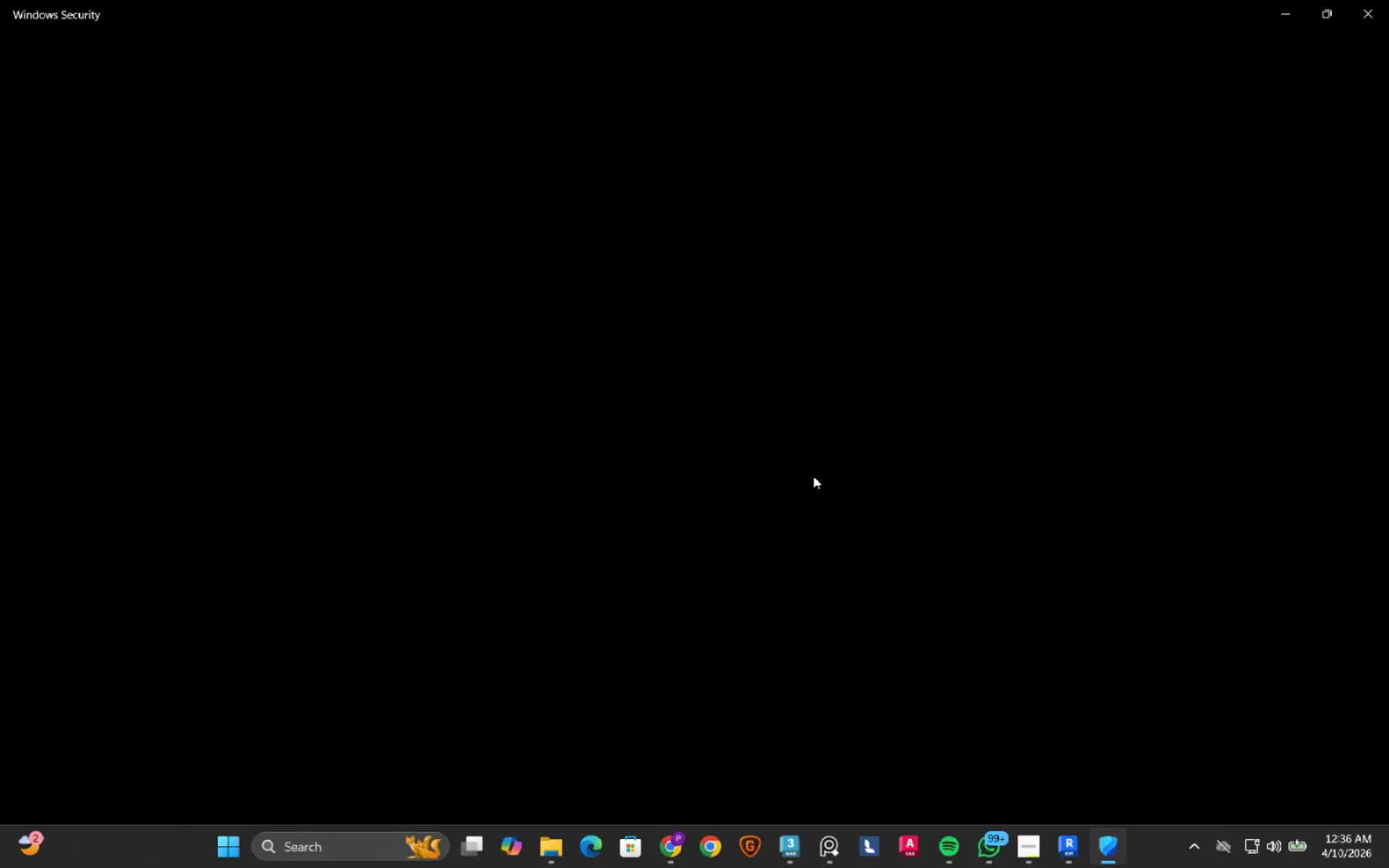 
left_click([414, 354])
 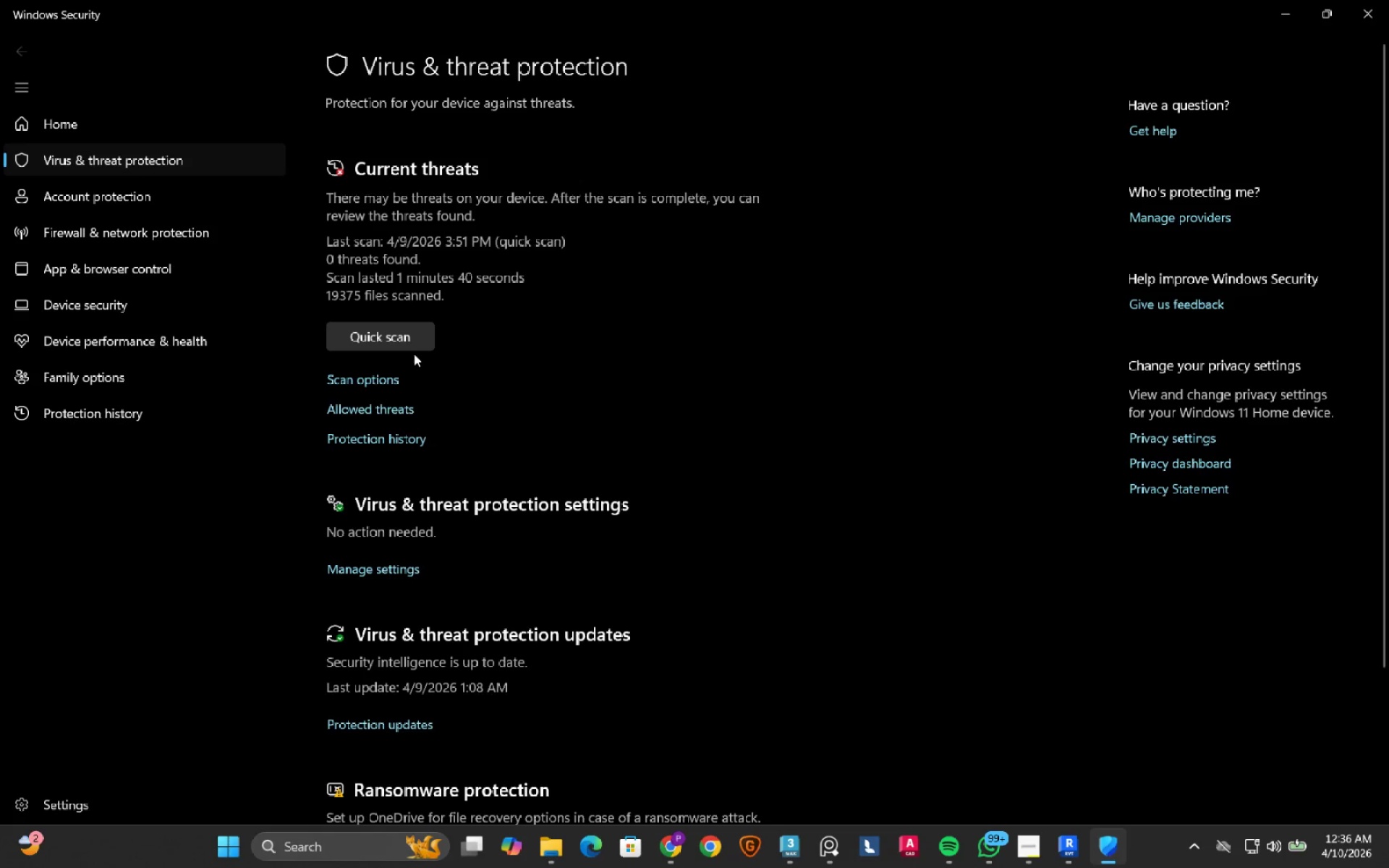 
left_click([413, 328])
 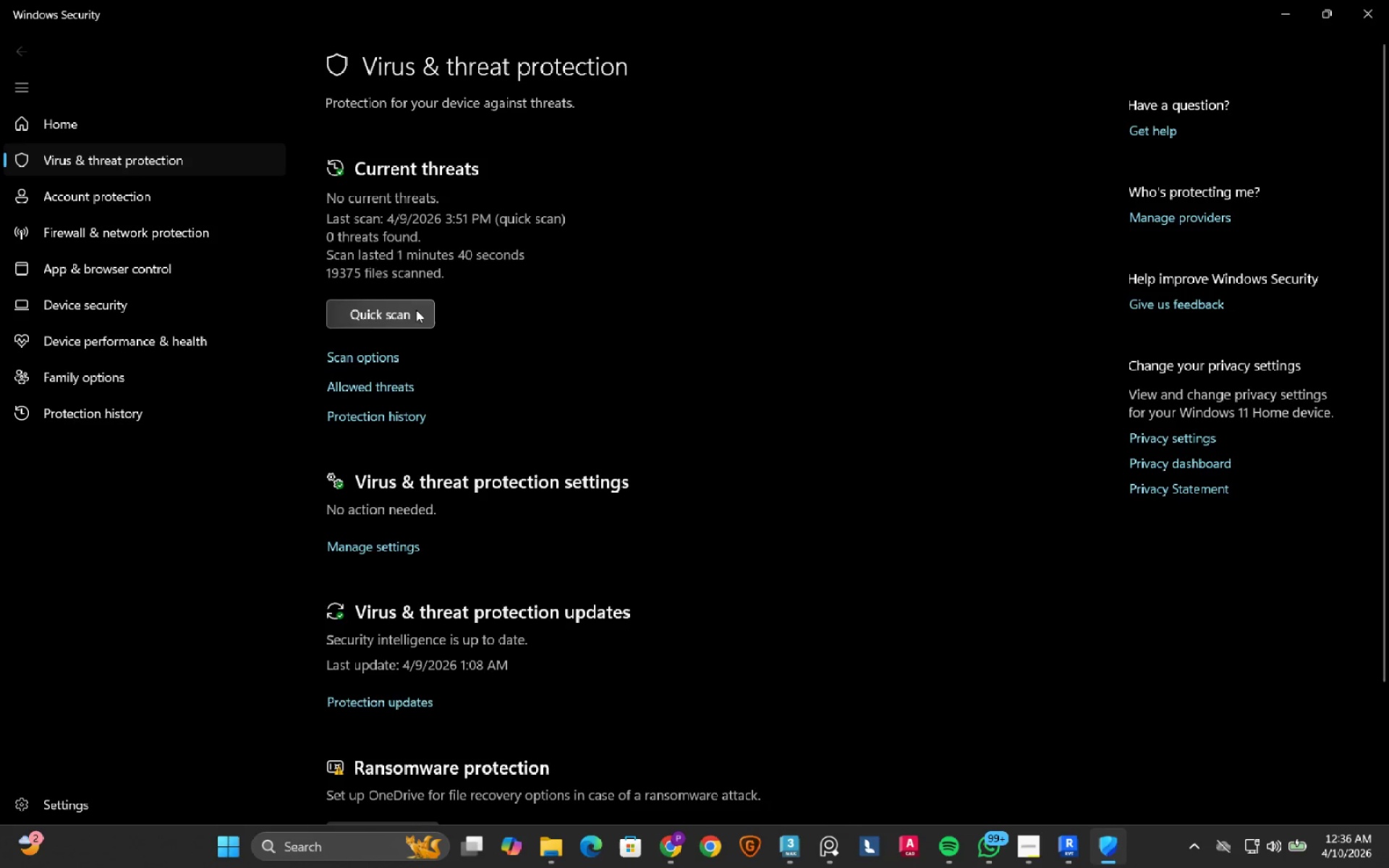 
left_click([416, 310])
 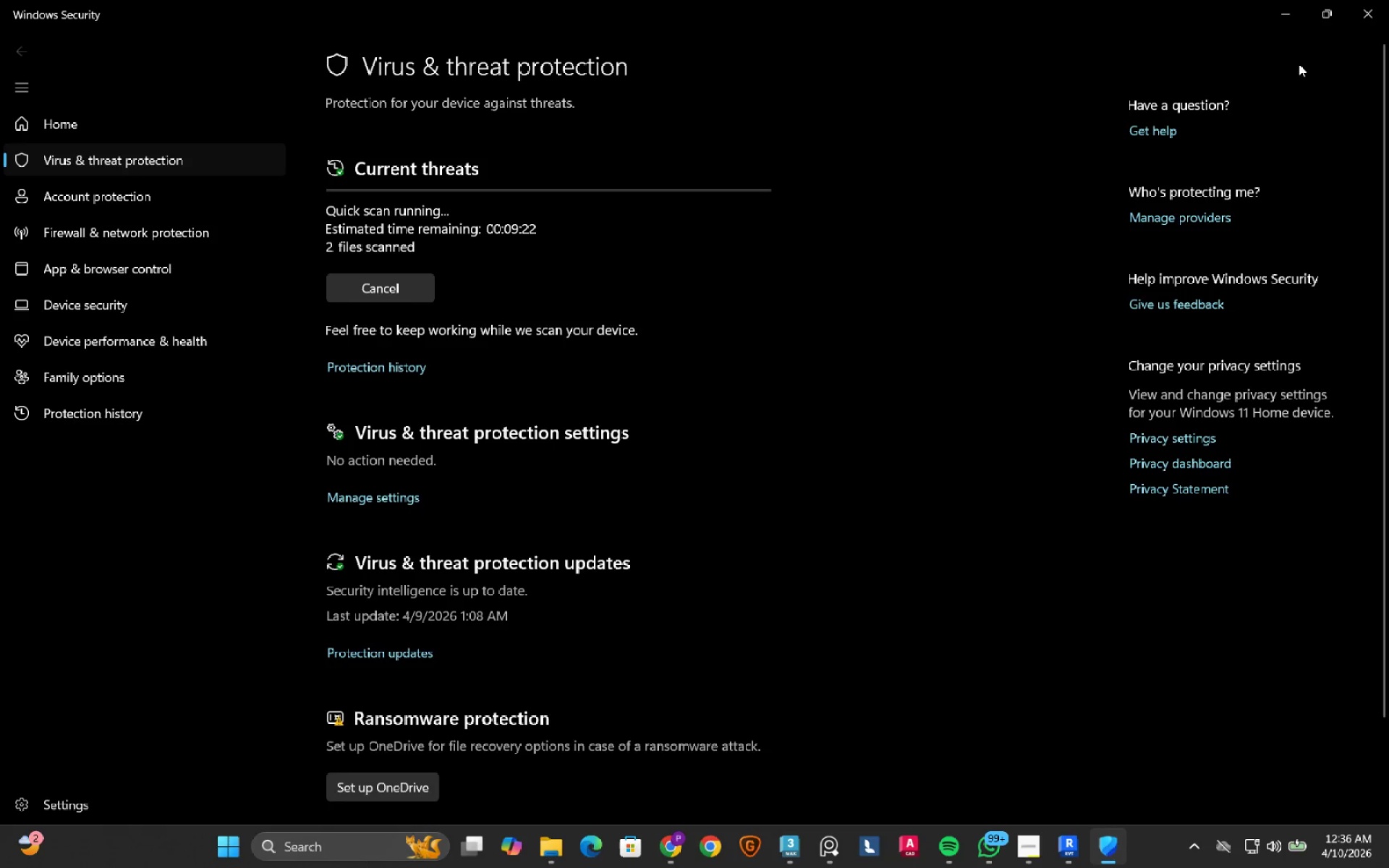 
left_click([1282, 8])
 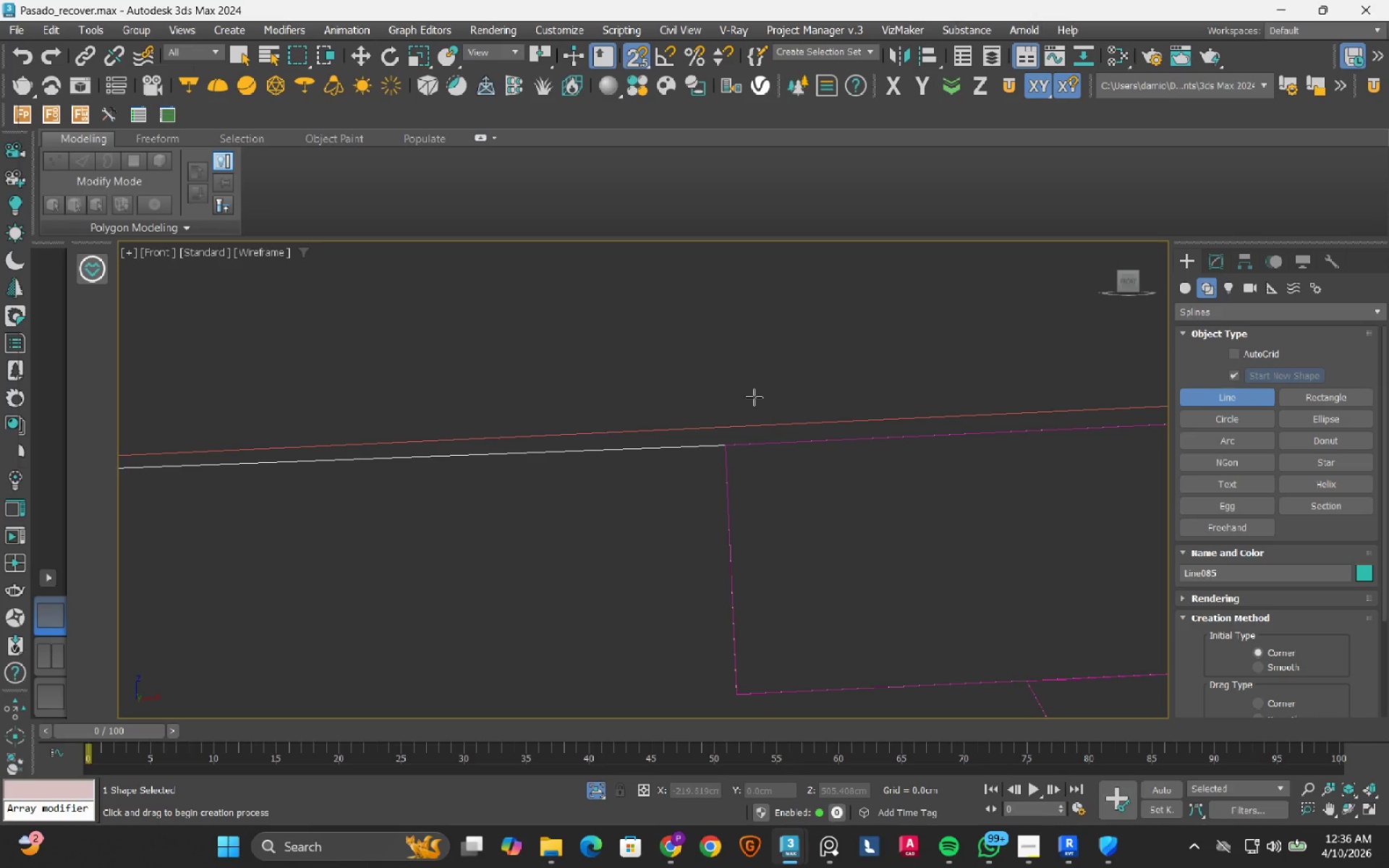 
scroll: coordinate [754, 397], scroll_direction: down, amount: 4.0
 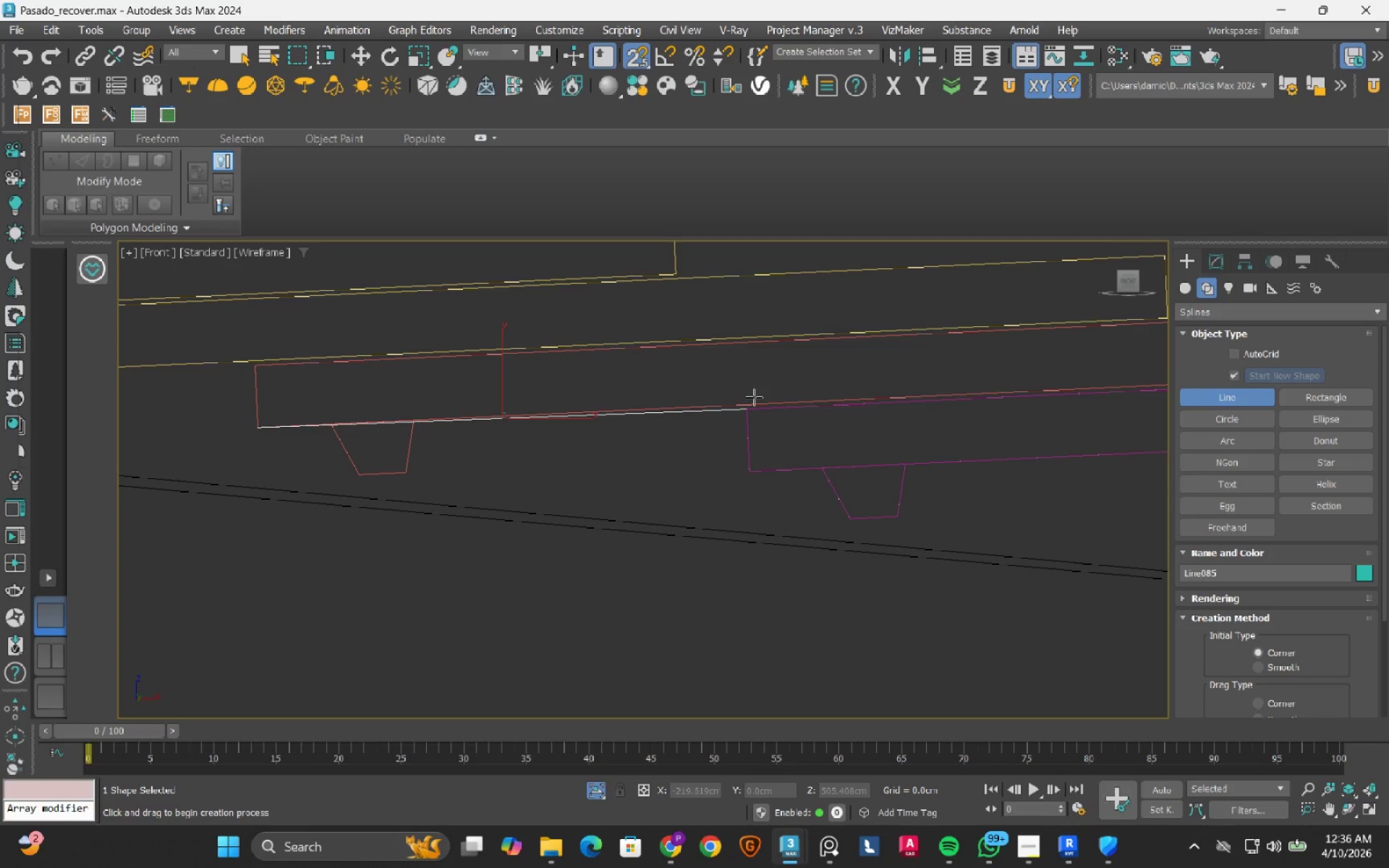 
wait(5.67)
 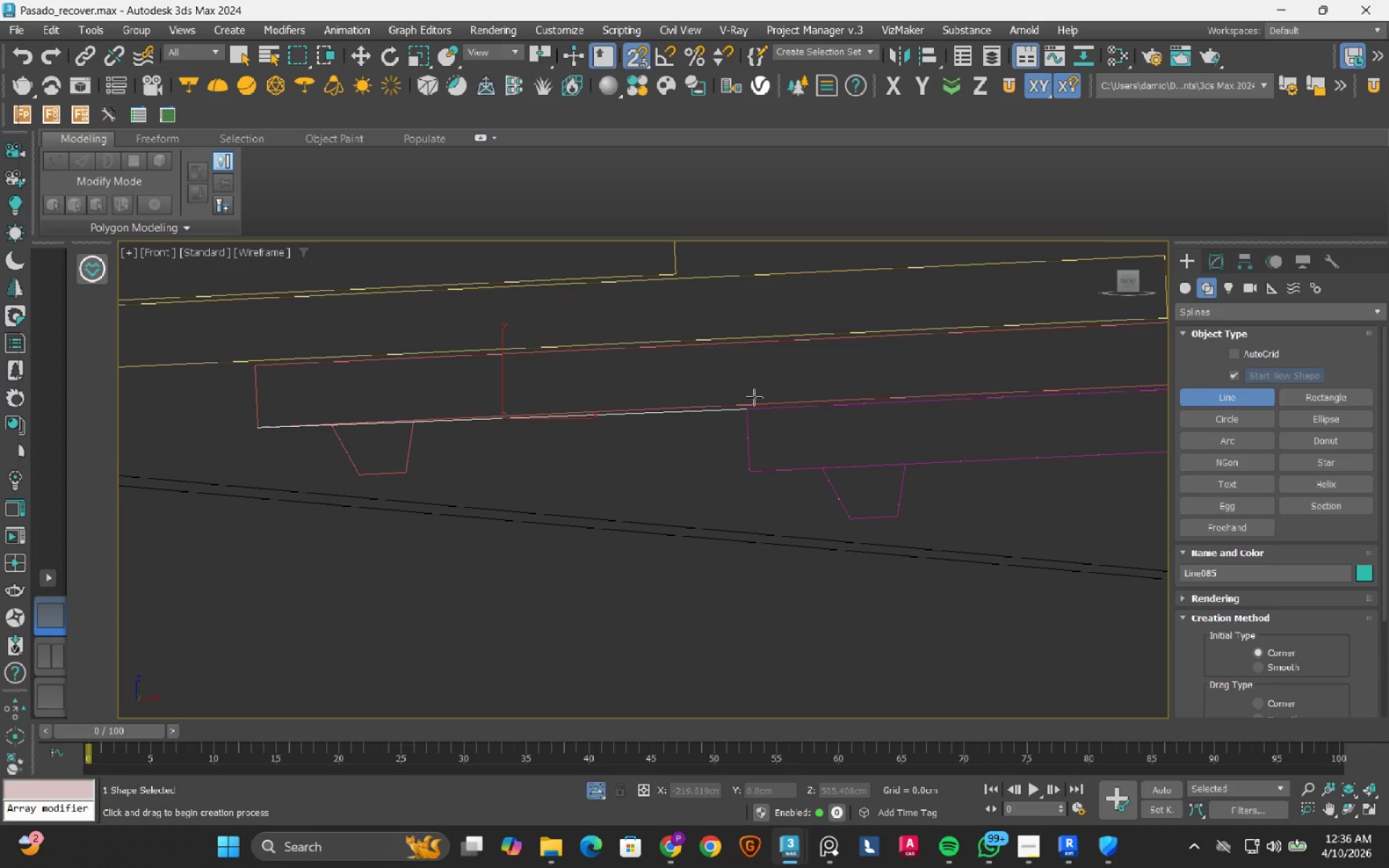 
left_click([242, 64])
 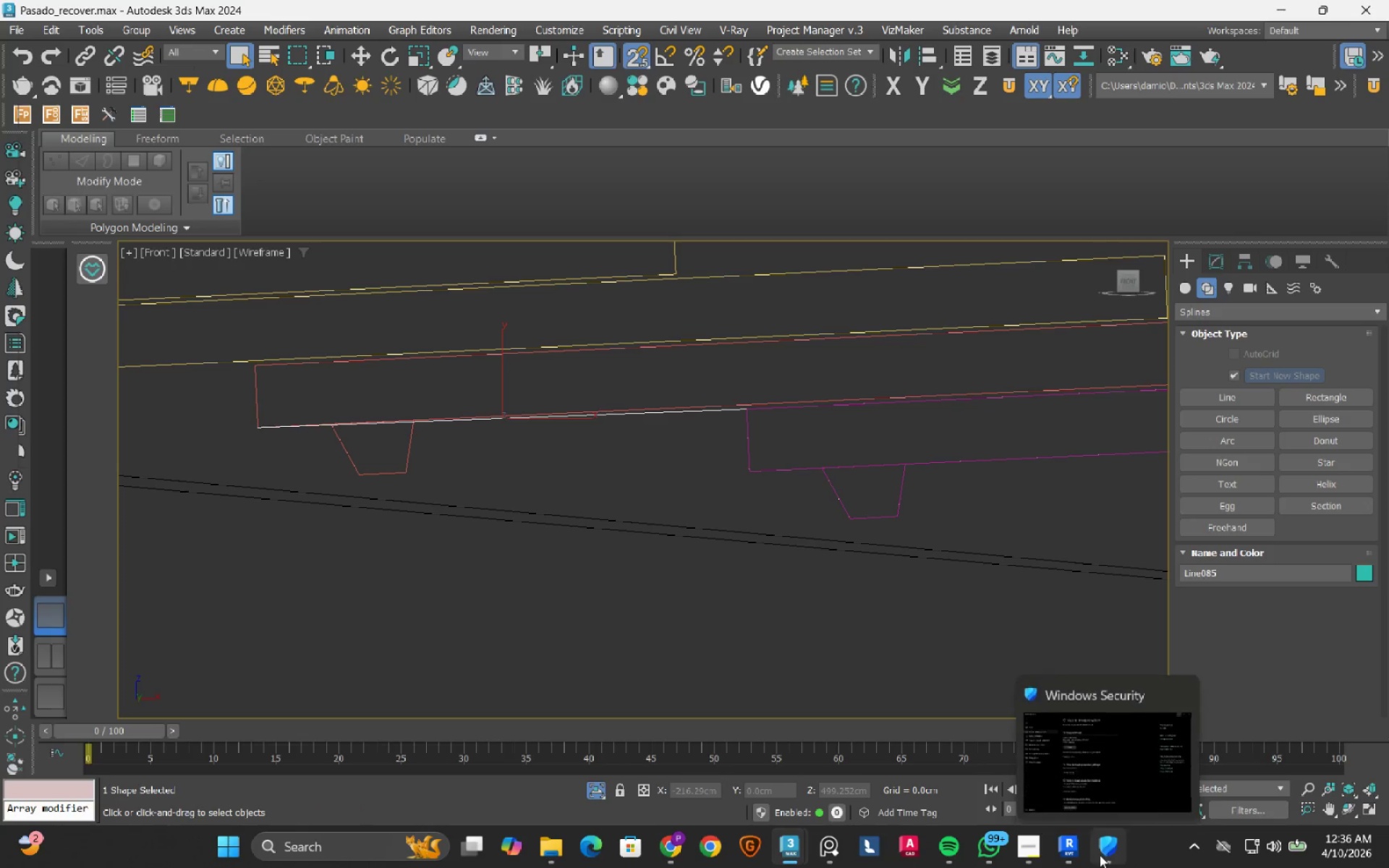 
left_click([1061, 859])
 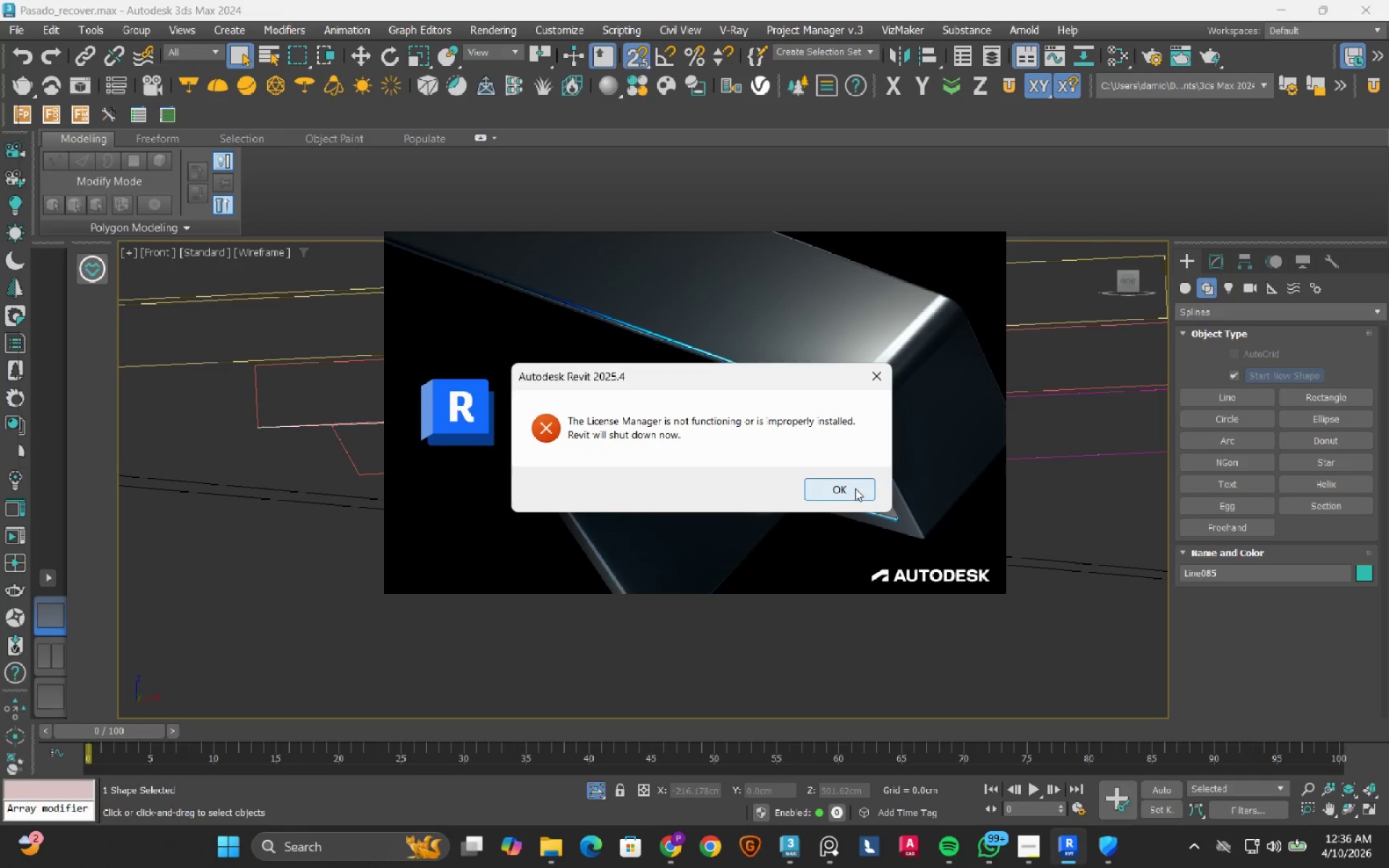 
wait(5.69)
 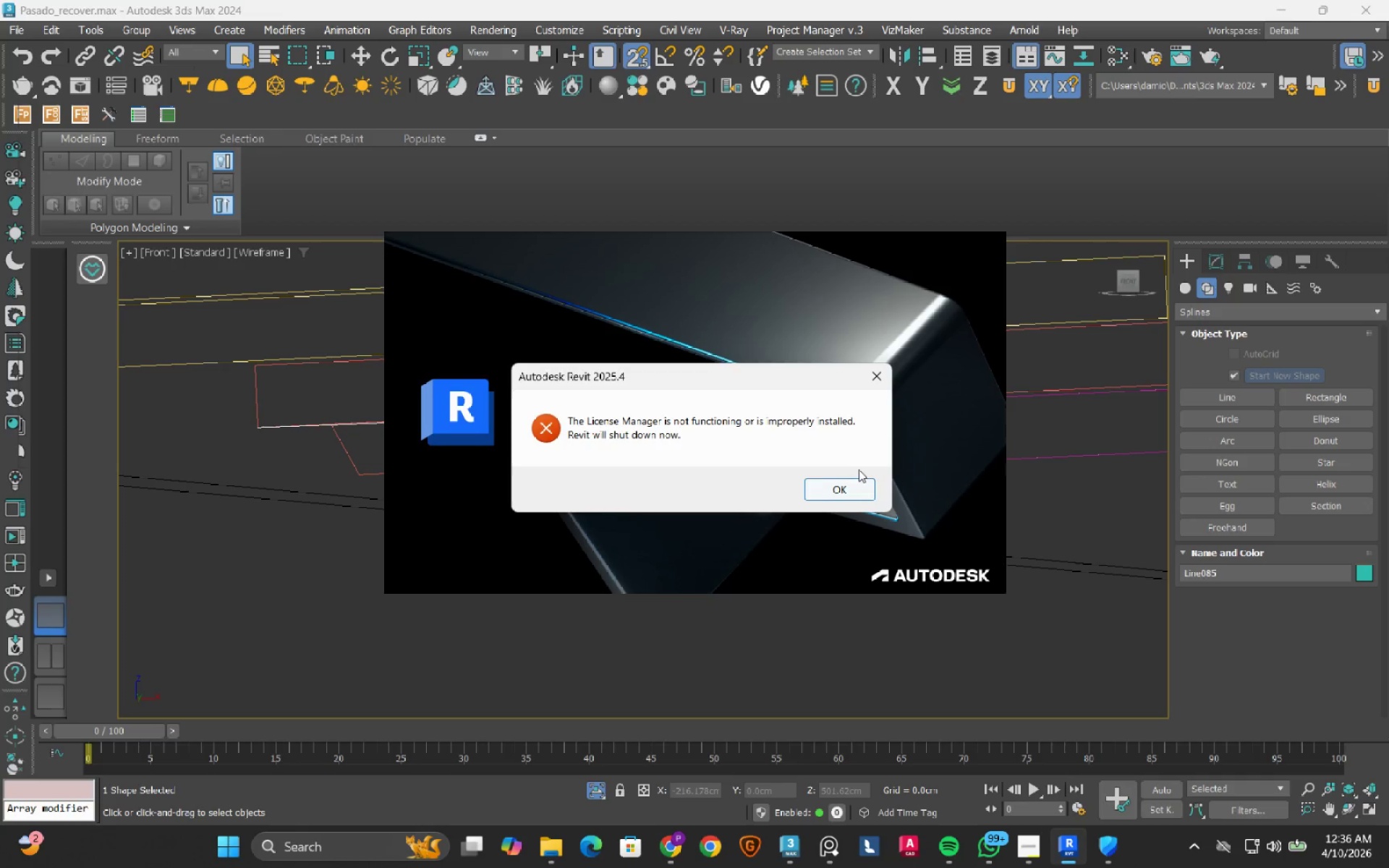 
left_click([855, 488])
 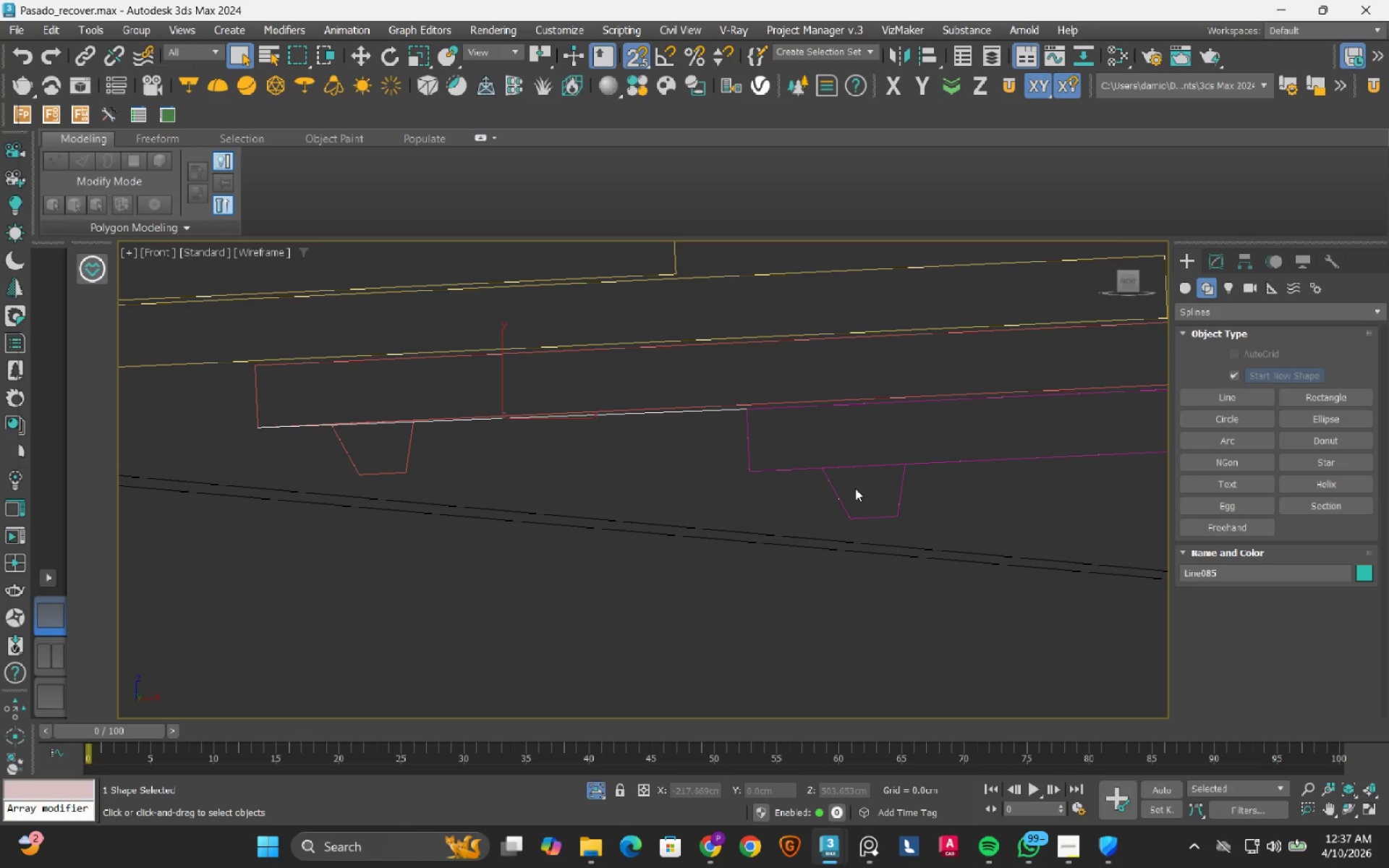 
wait(7.08)
 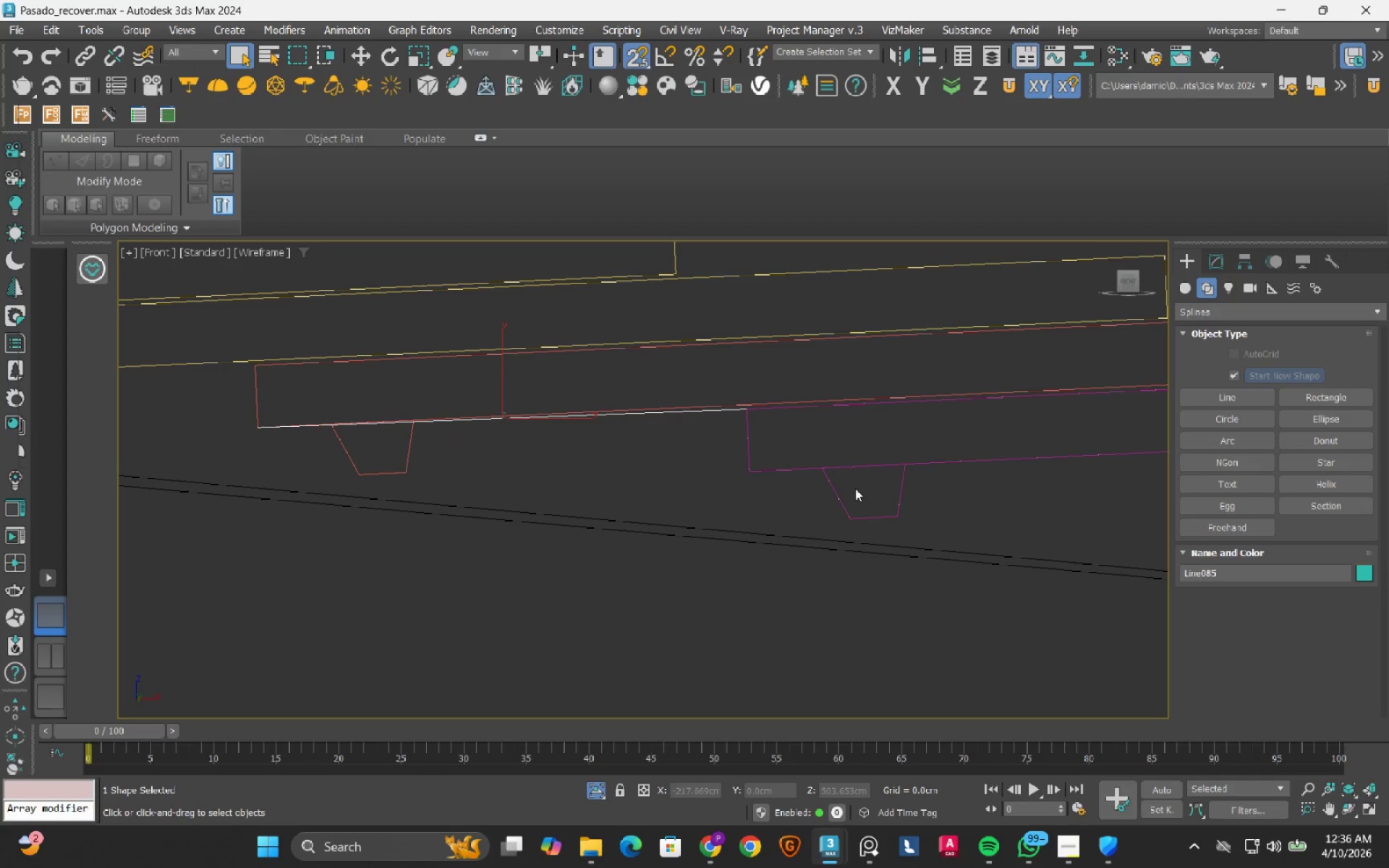 
scroll: coordinate [701, 517], scroll_direction: down, amount: 3.0
 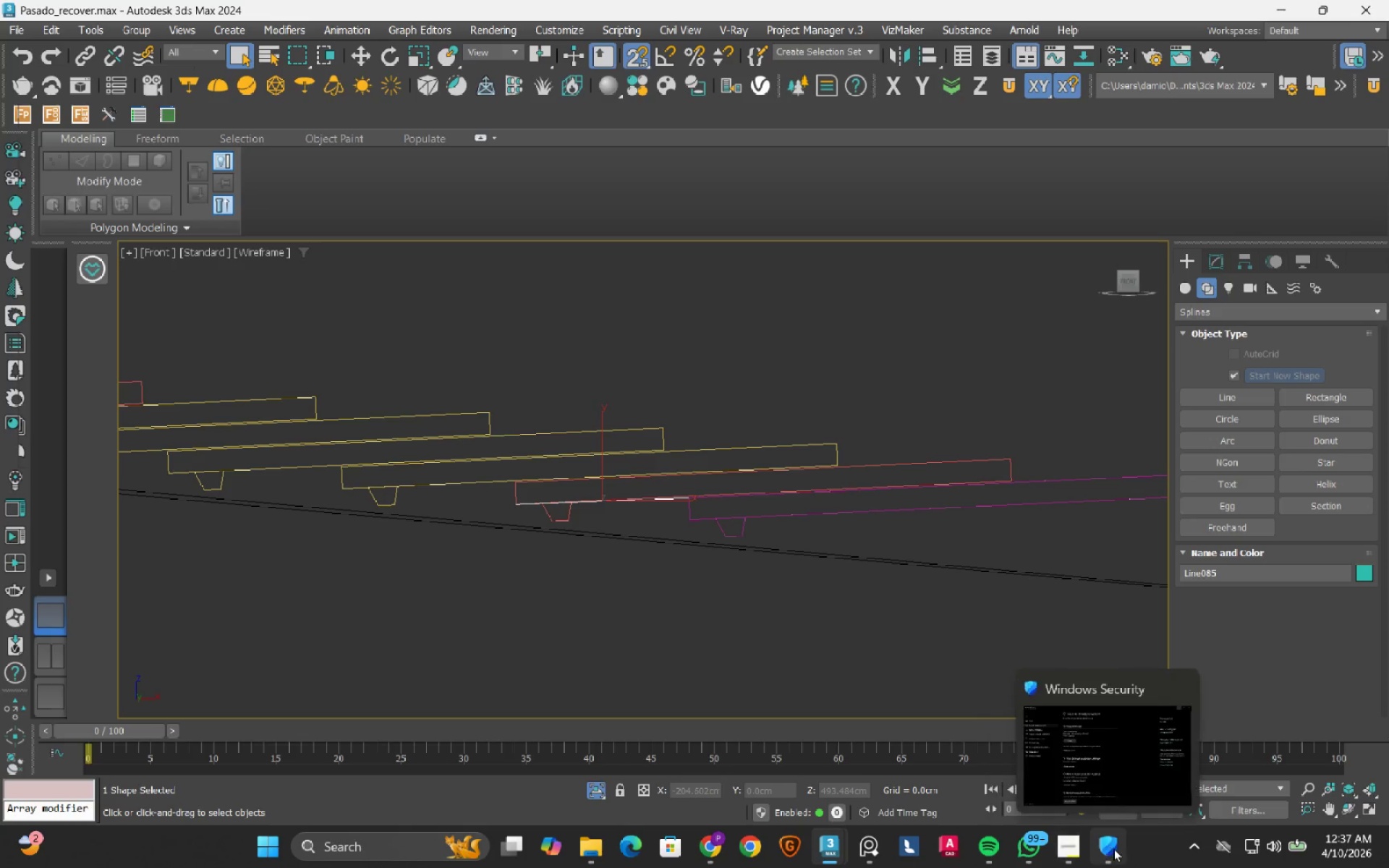 
wait(6.68)
 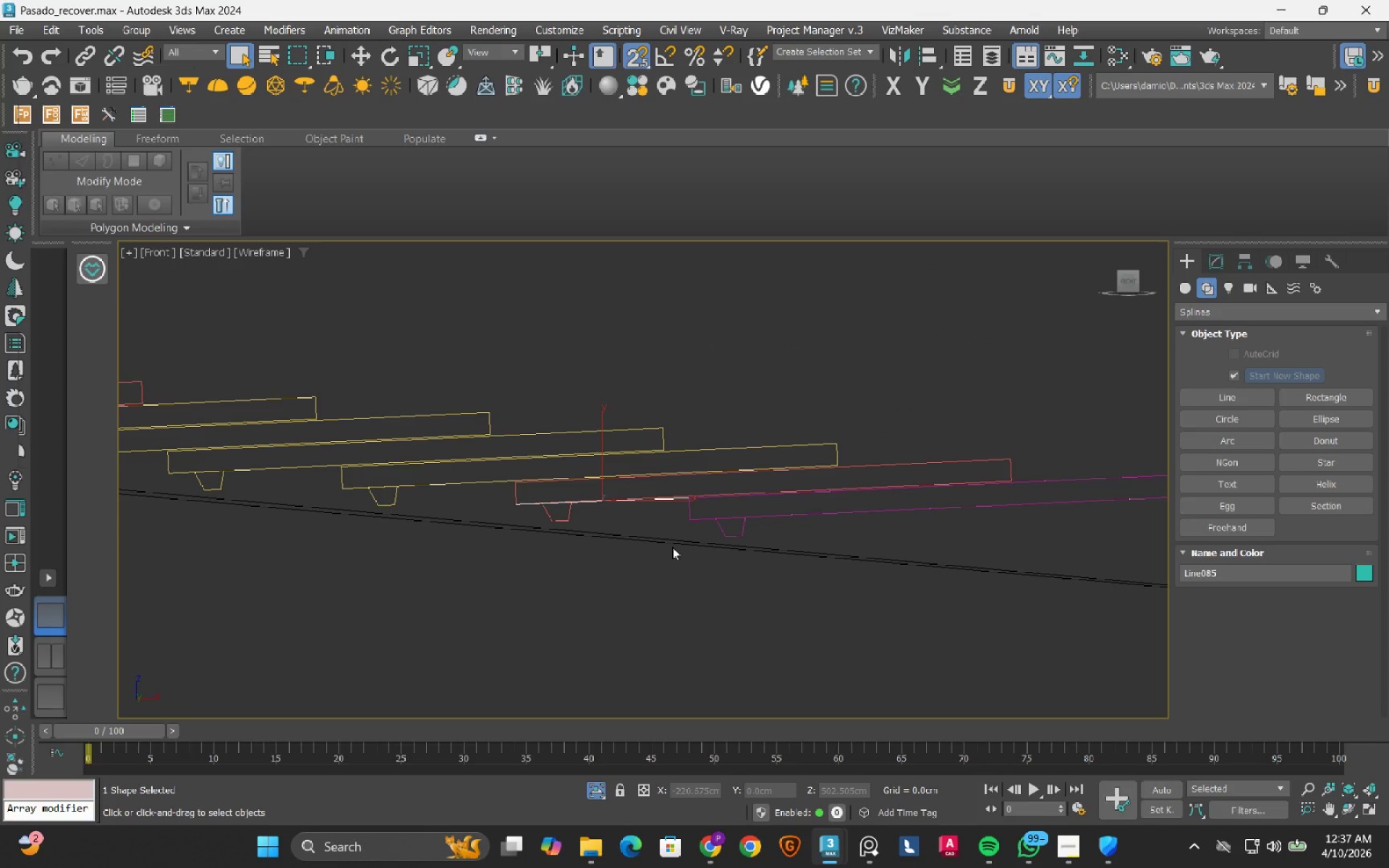 
left_click([1117, 846])
 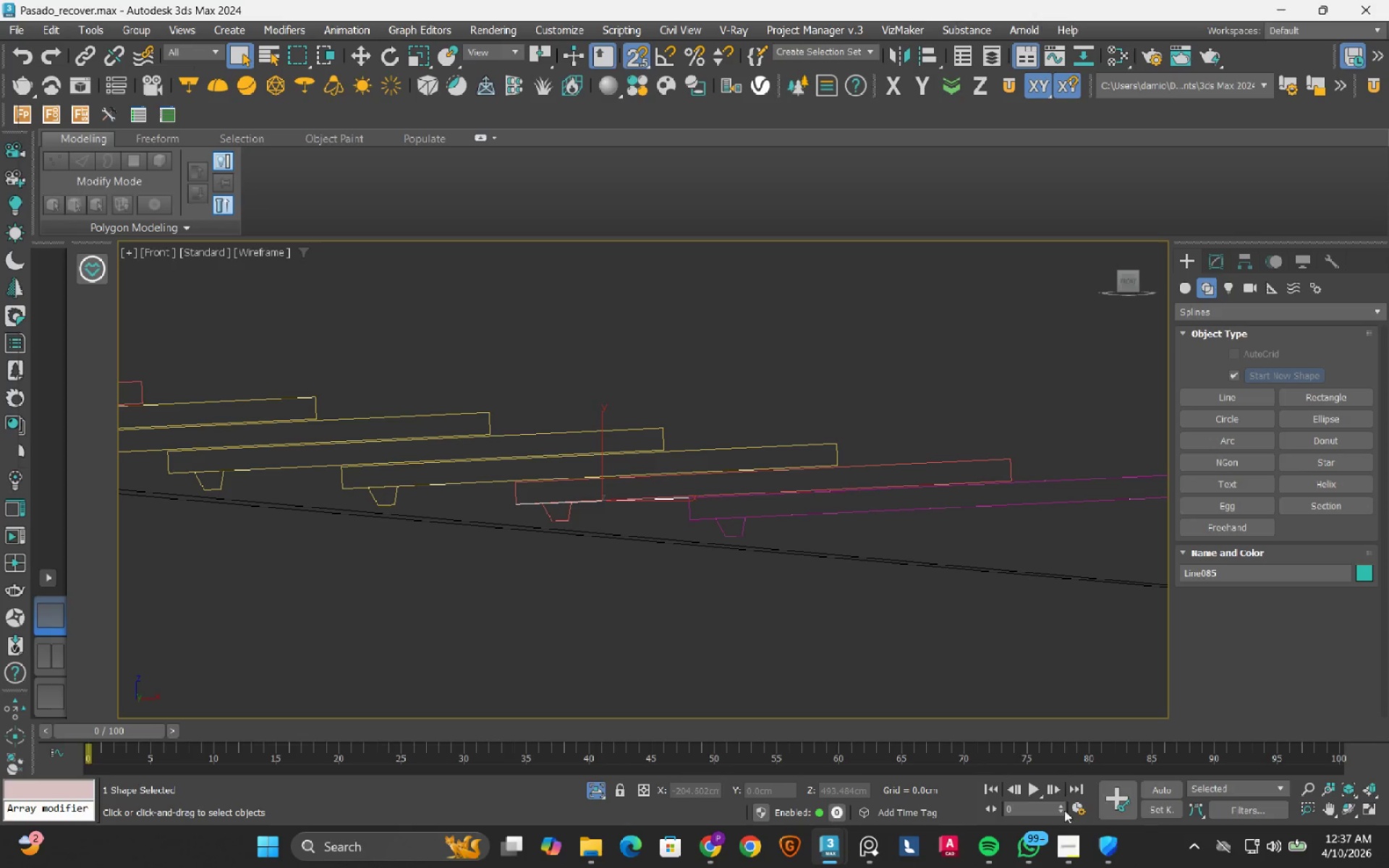 
scroll: coordinate [695, 528], scroll_direction: up, amount: 2.0
 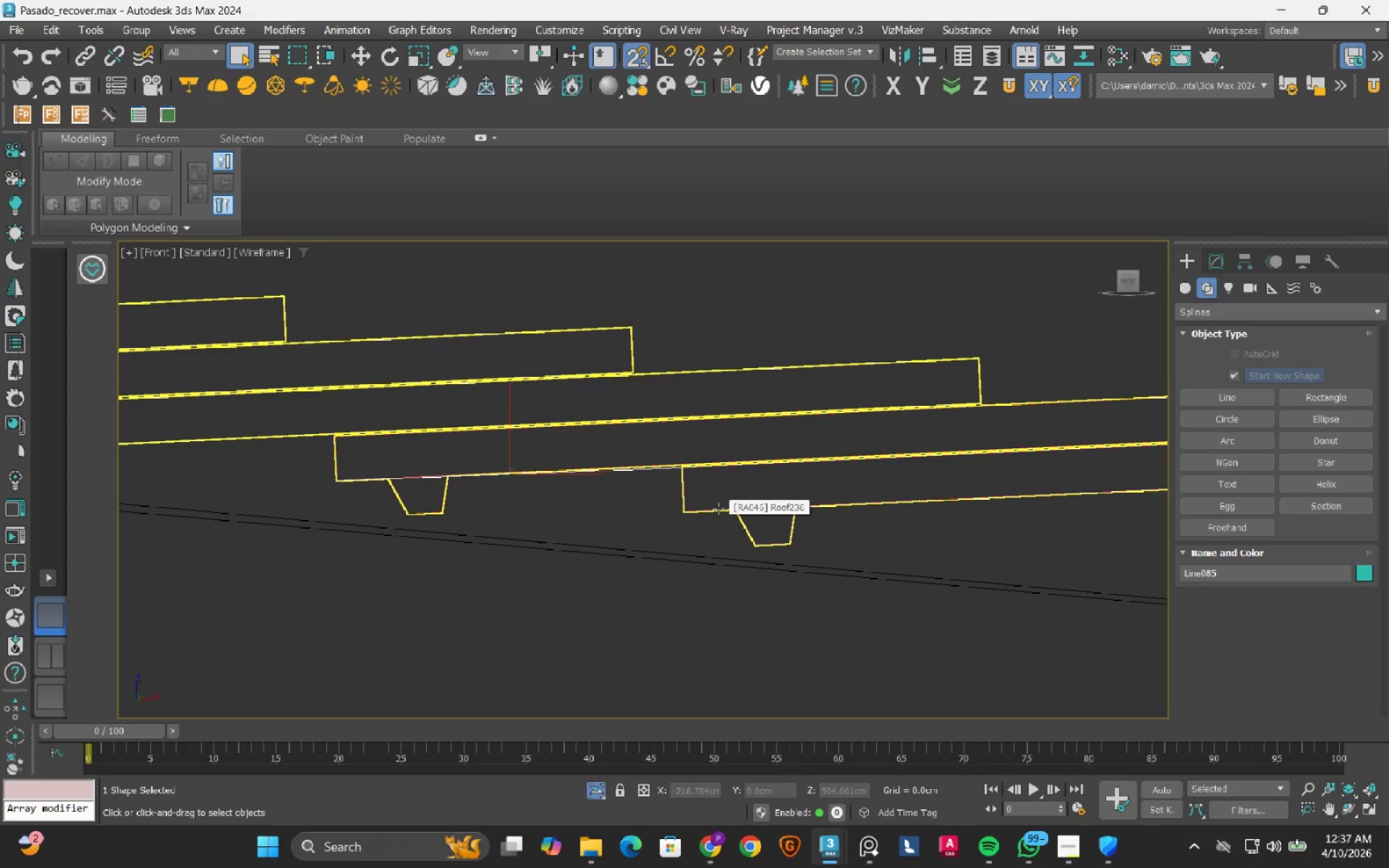 
left_click([718, 509])
 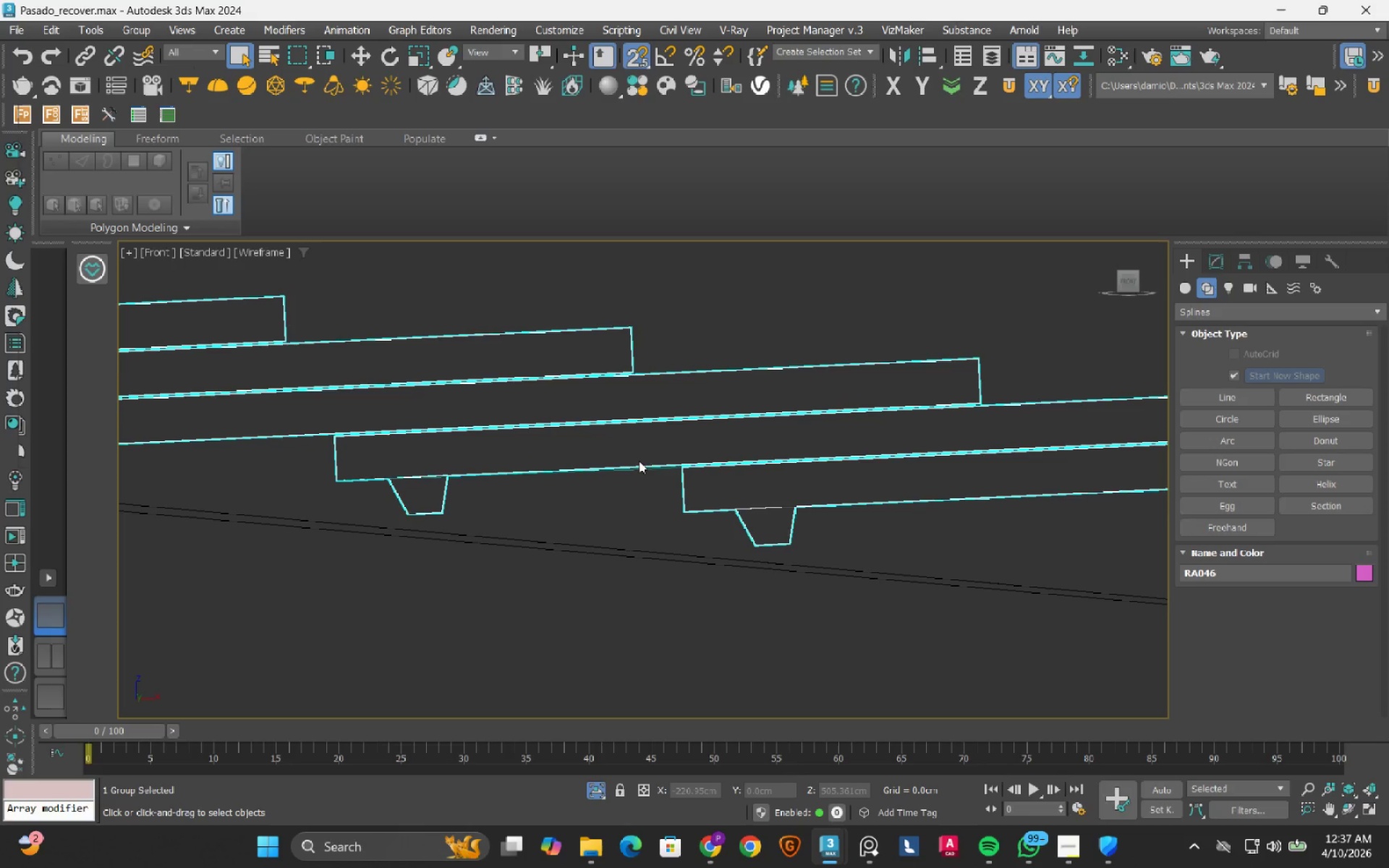 
scroll: coordinate [646, 459], scroll_direction: down, amount: 2.0
 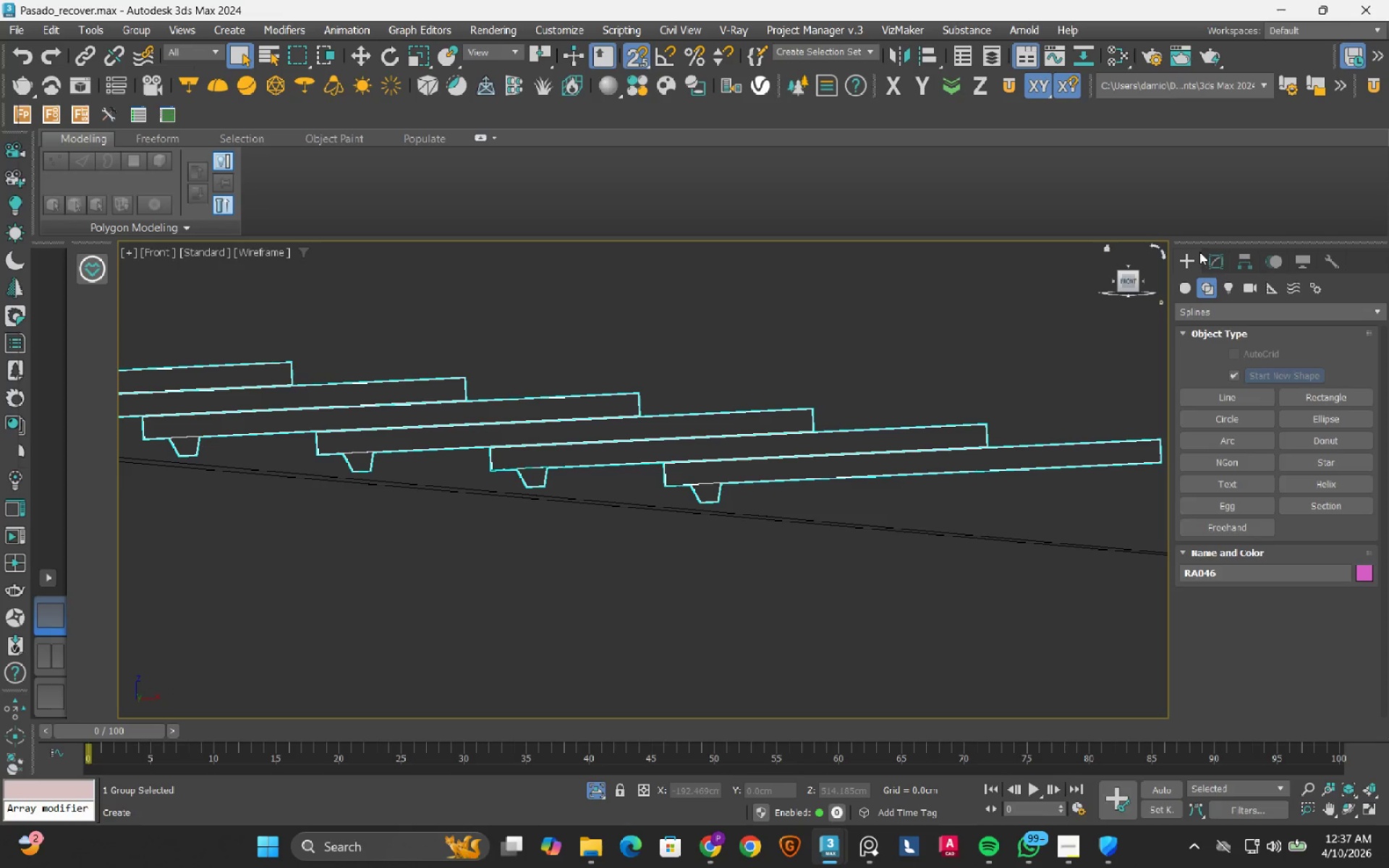 
left_click([1206, 263])
 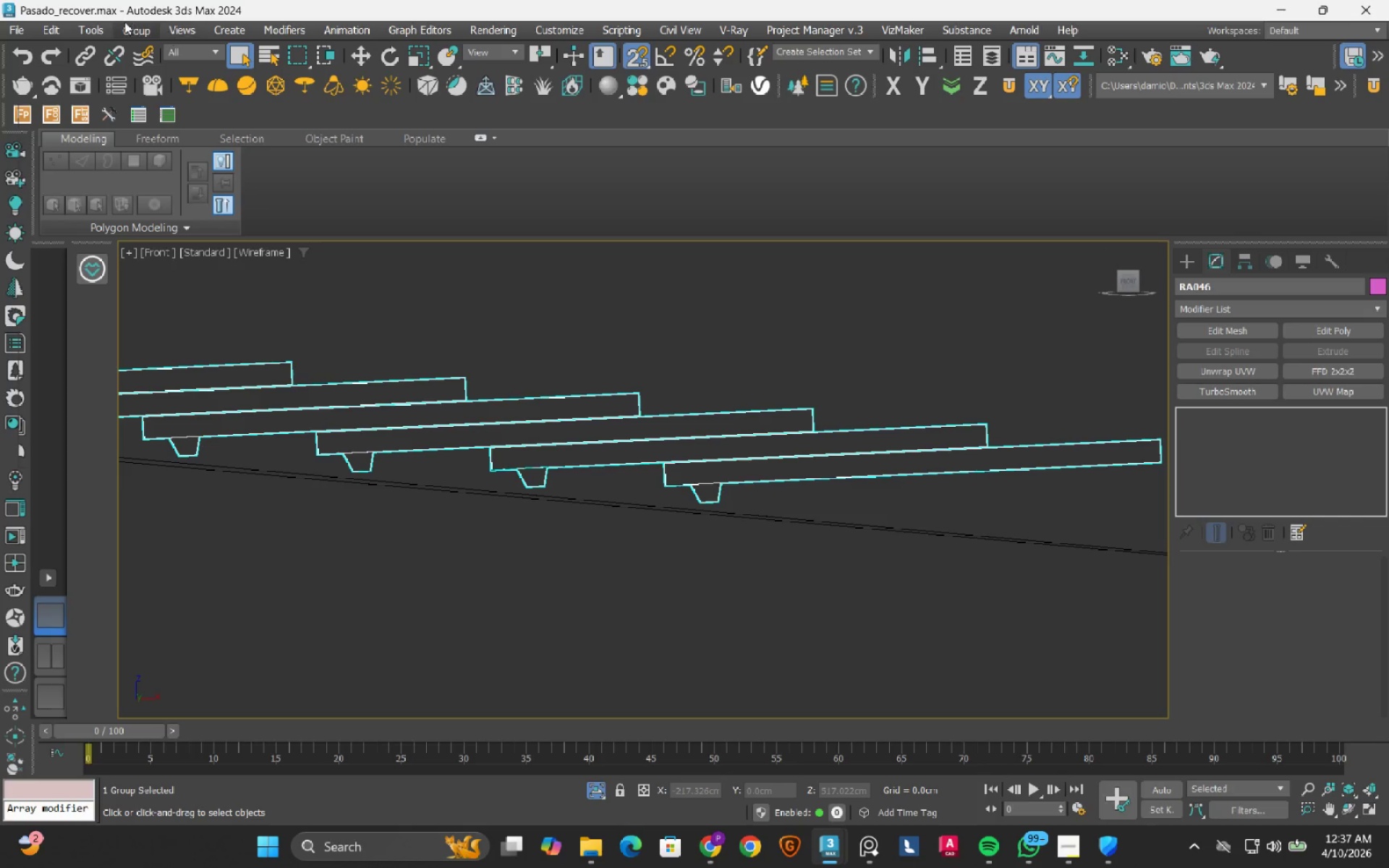 
left_click([122, 27])
 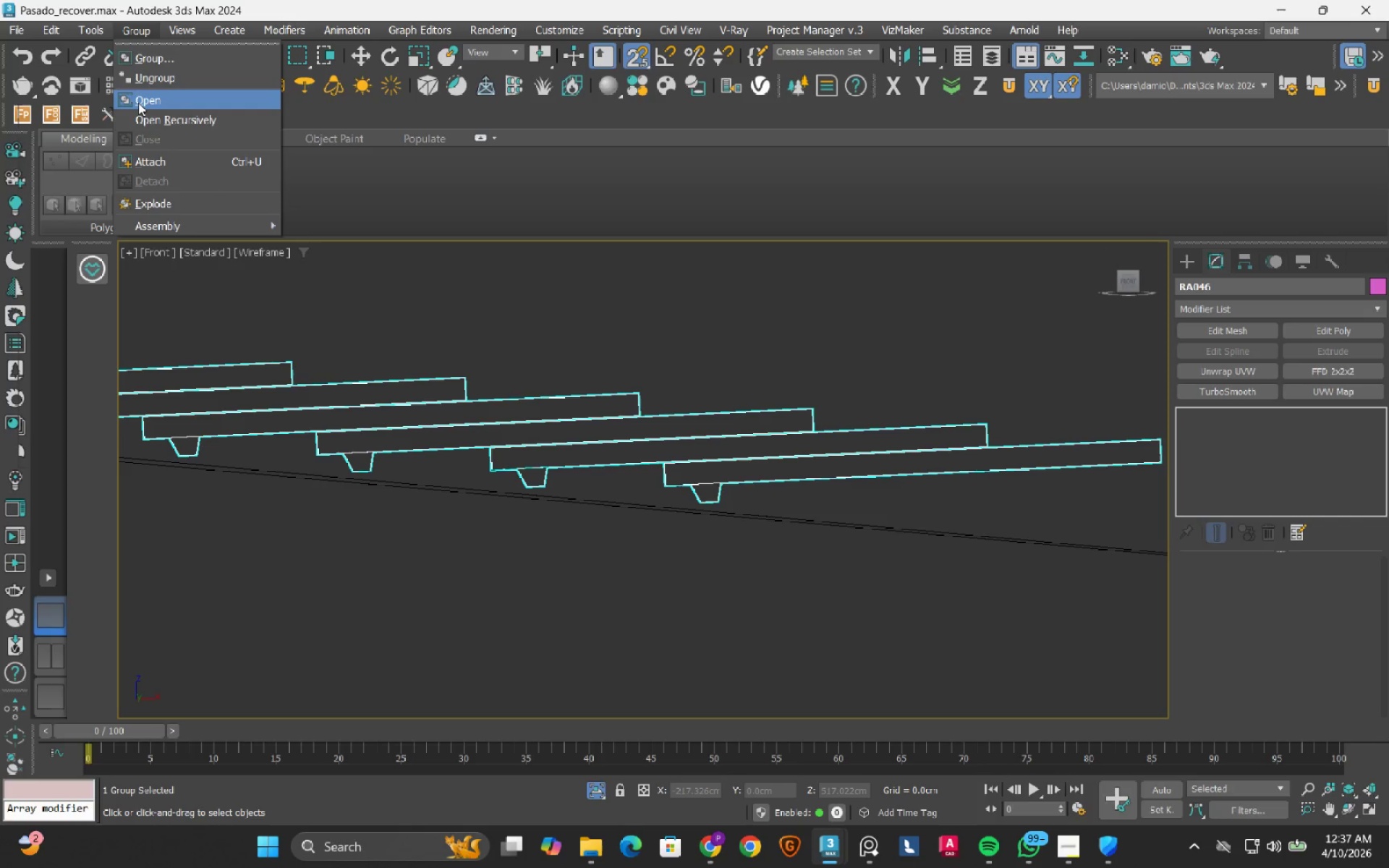 
left_click([138, 103])
 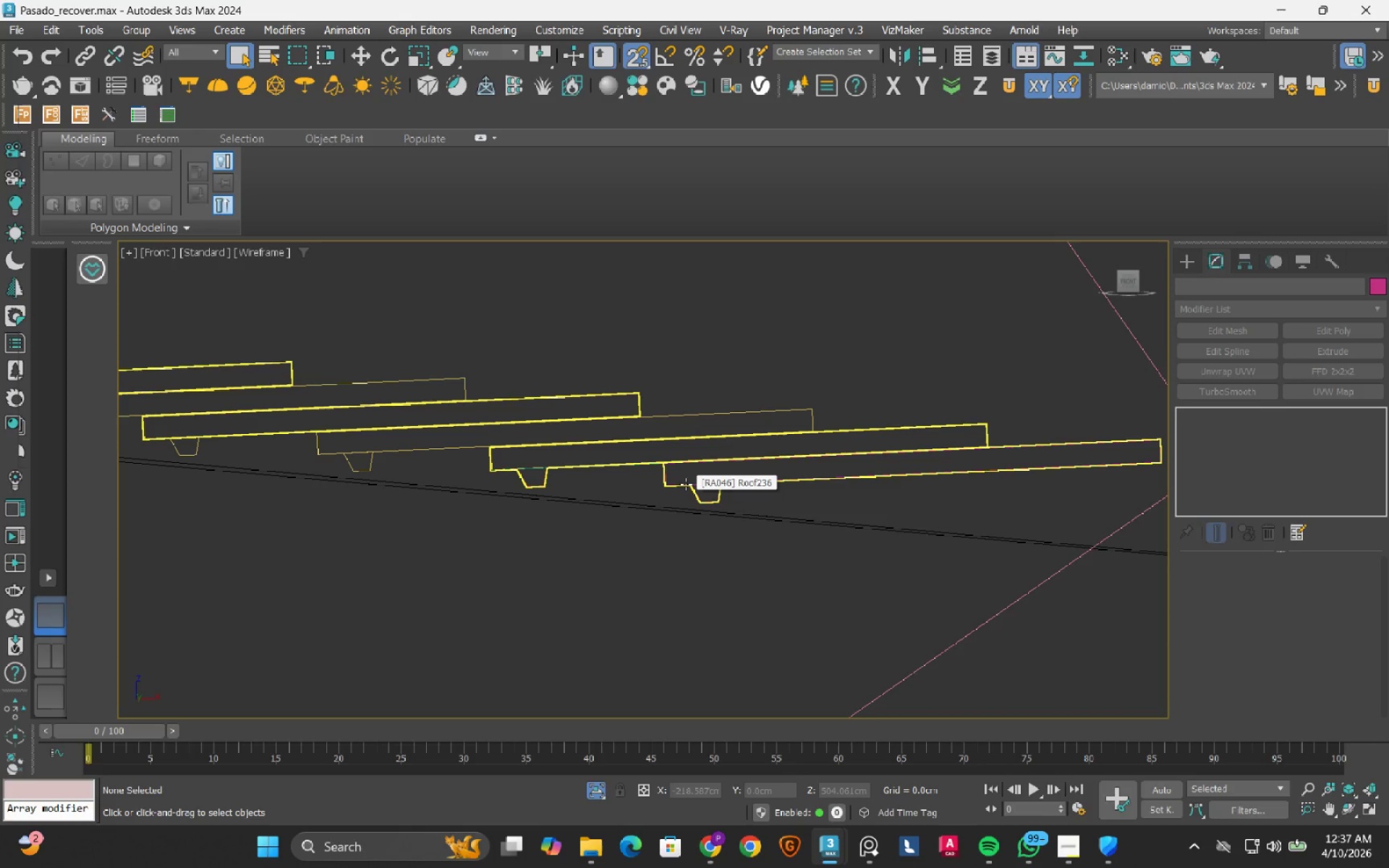 
left_click([686, 484])
 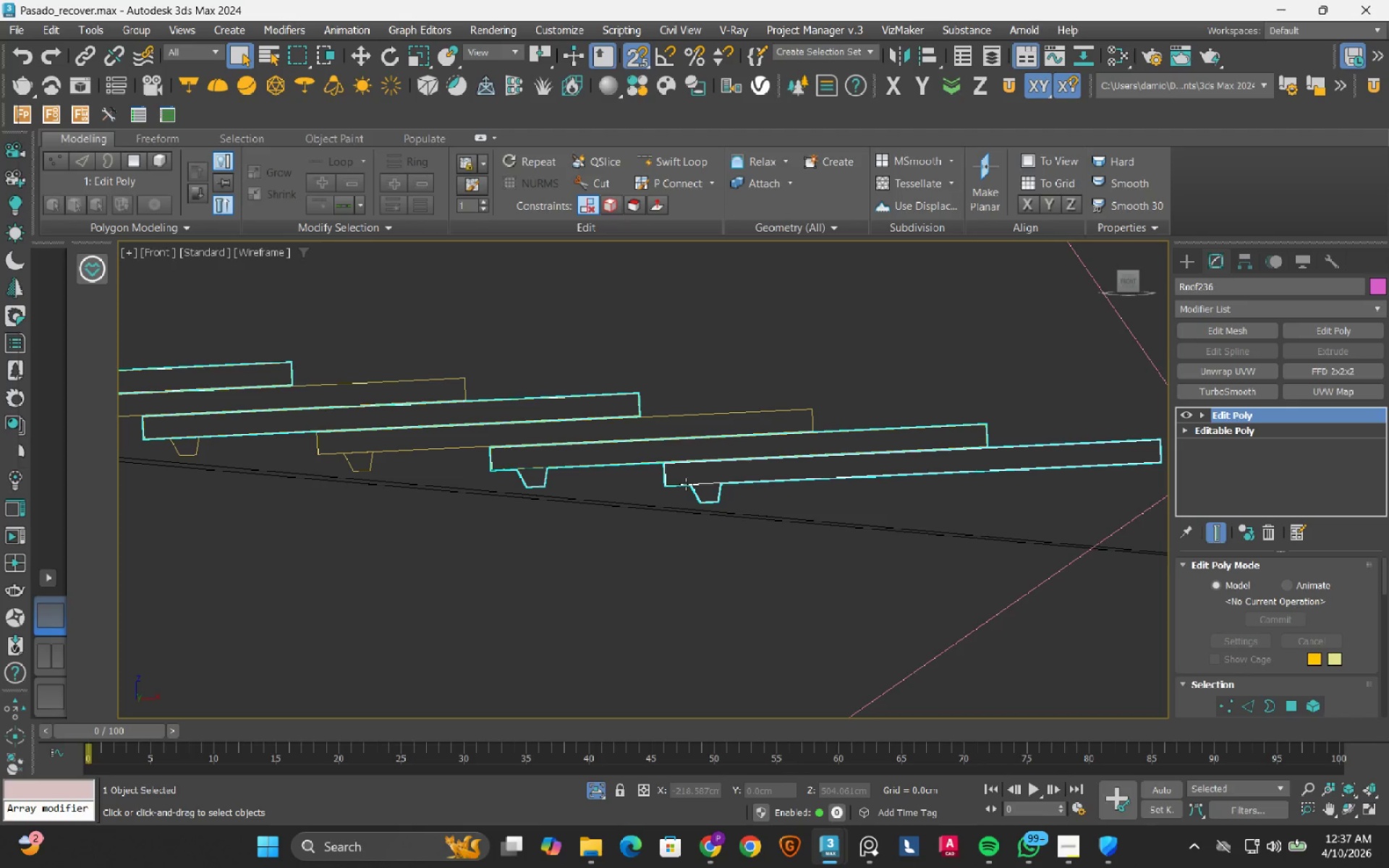 
scroll: coordinate [686, 484], scroll_direction: down, amount: 2.0
 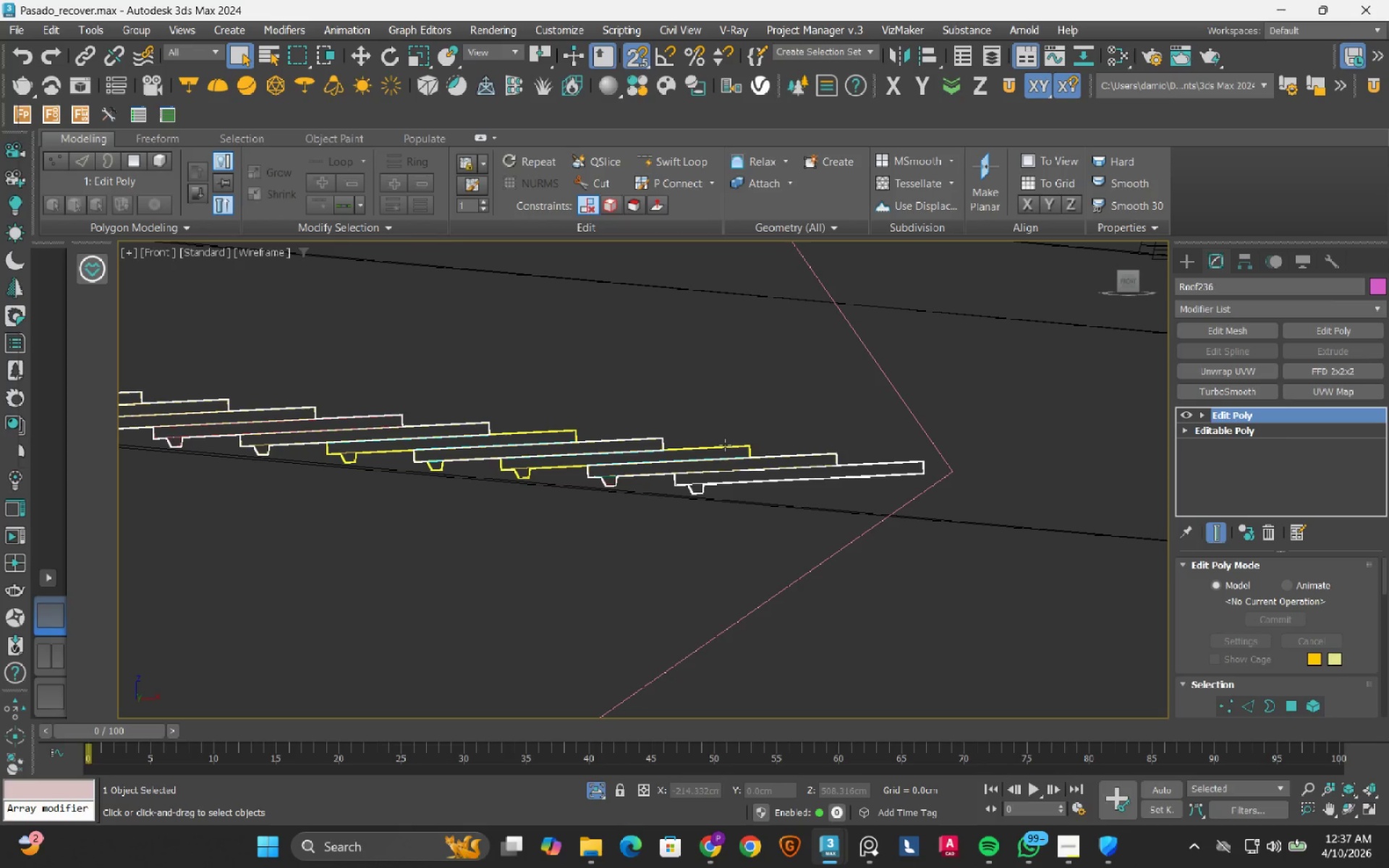 
hold_key(key=AltLeft, duration=1.53)
 